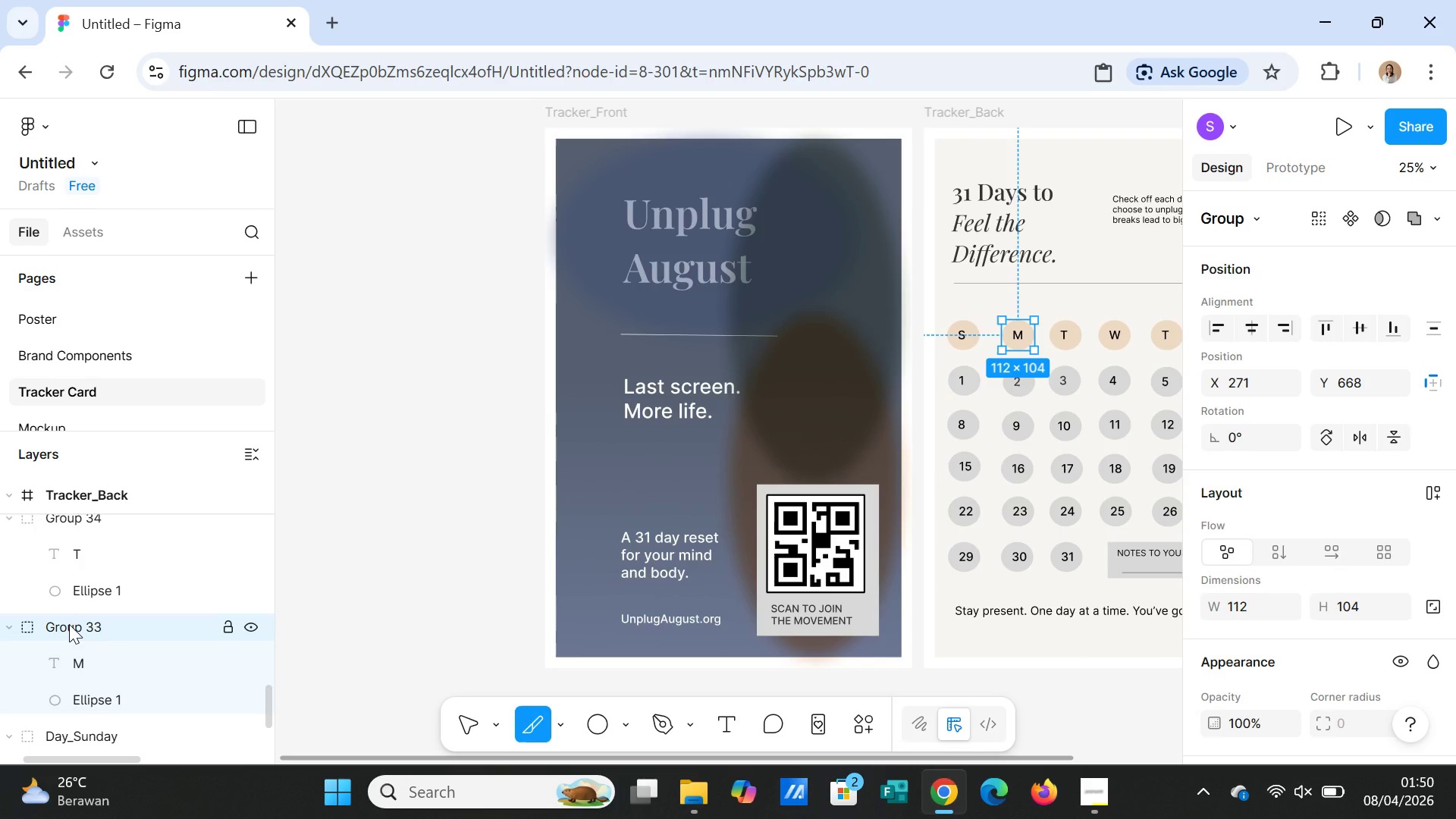 
double_click([69, 624])
 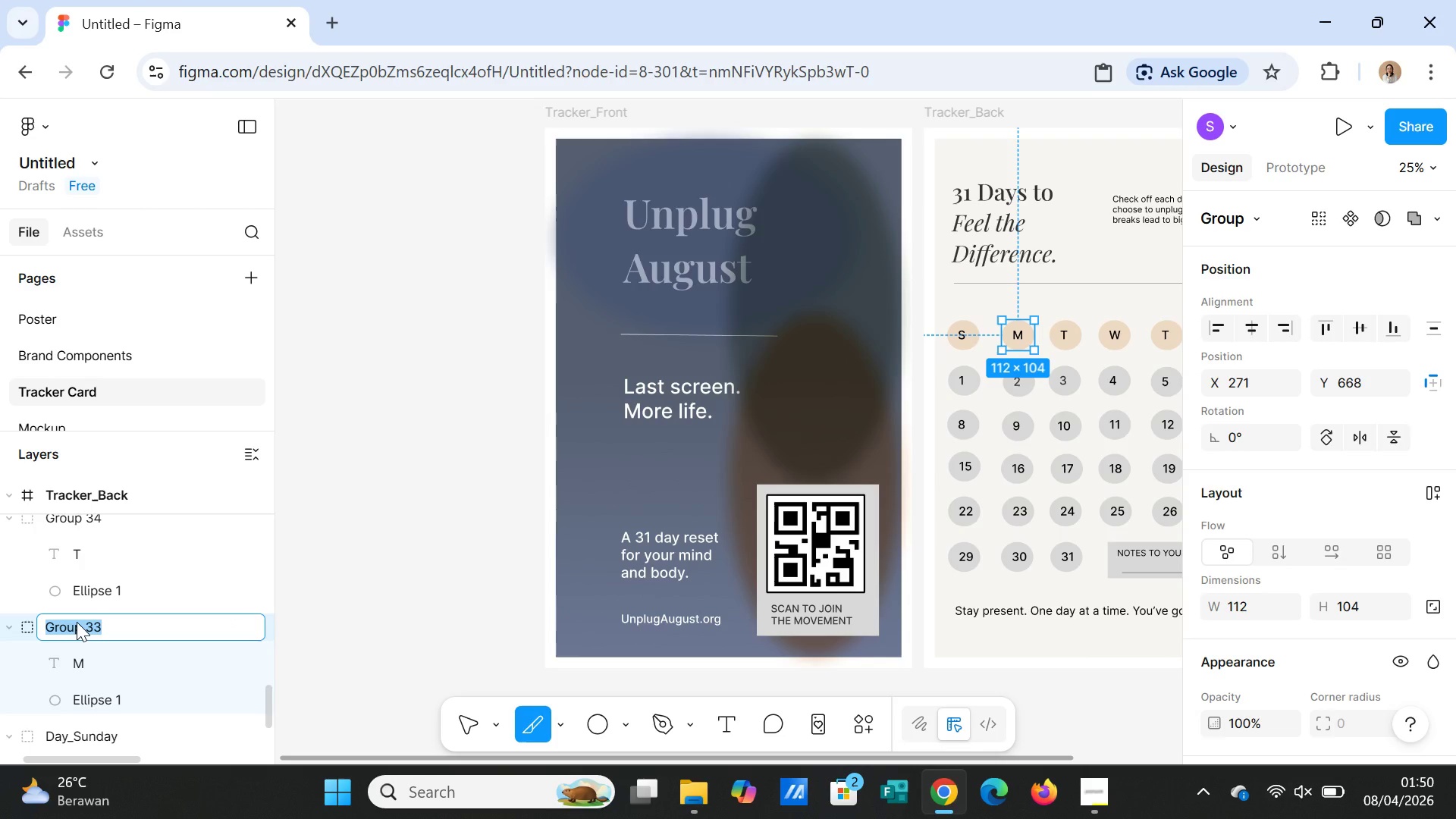 
type(Day_Monday)
 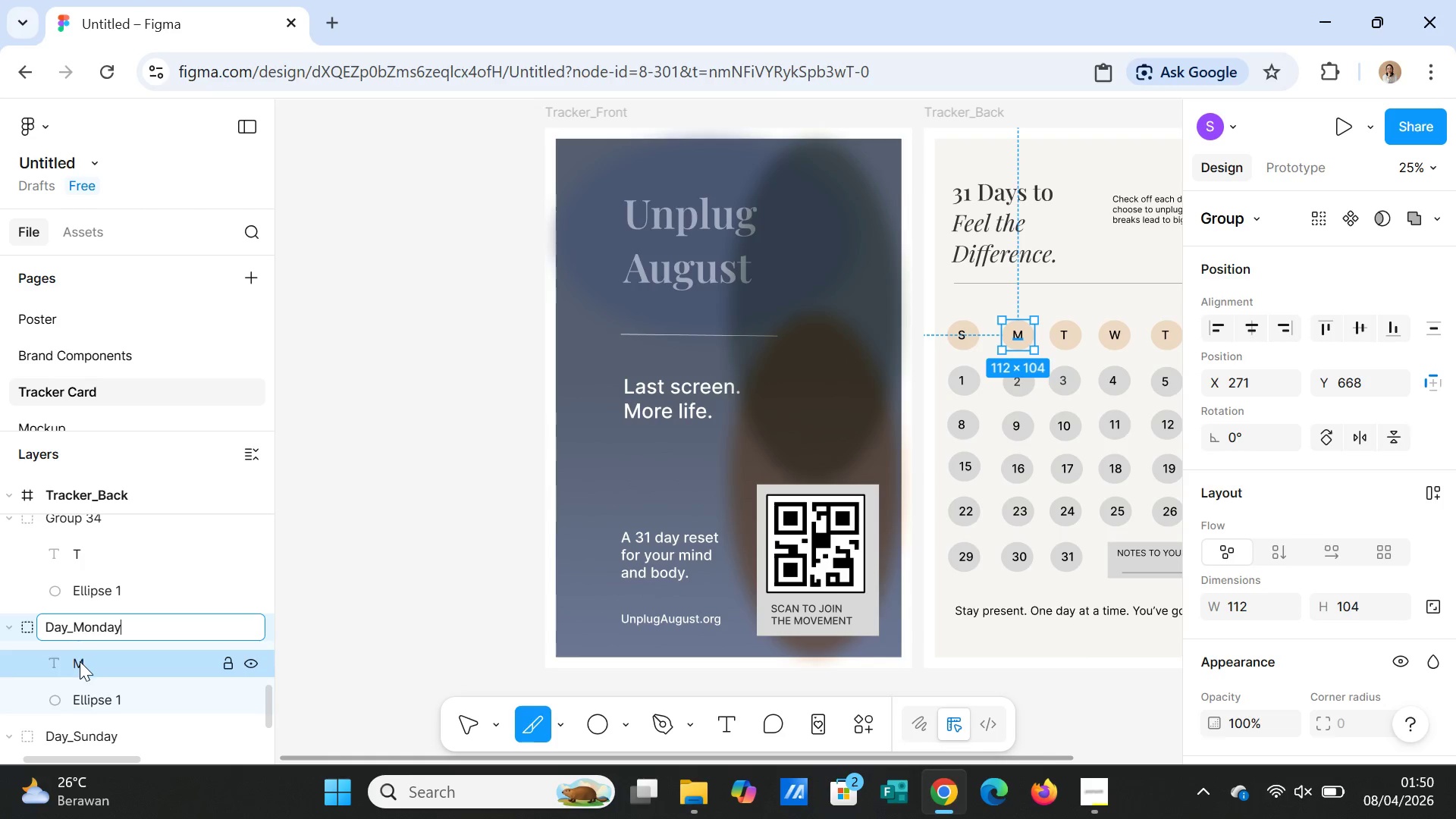 
double_click([80, 661])
 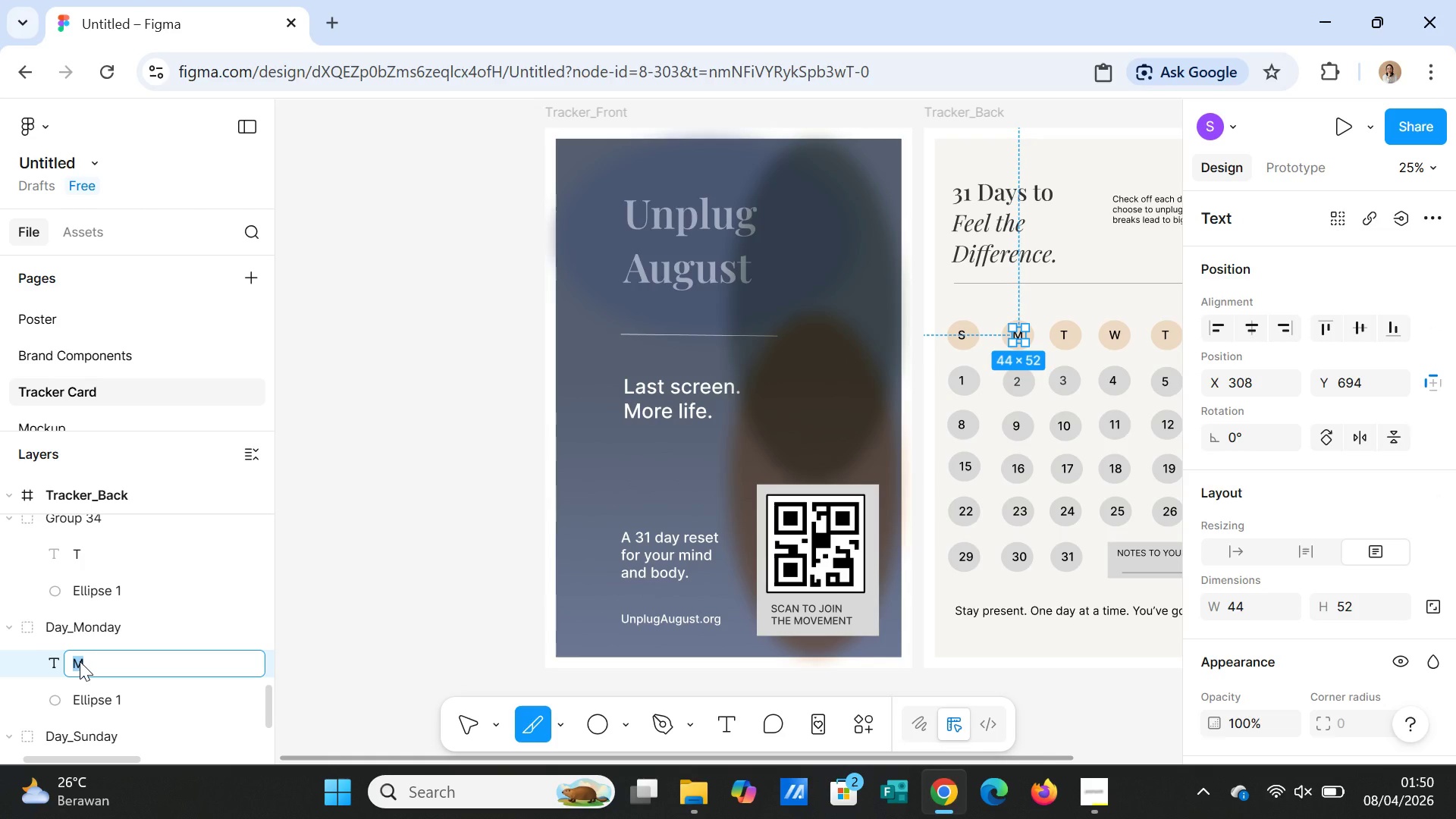 
type(TEXT_M)
 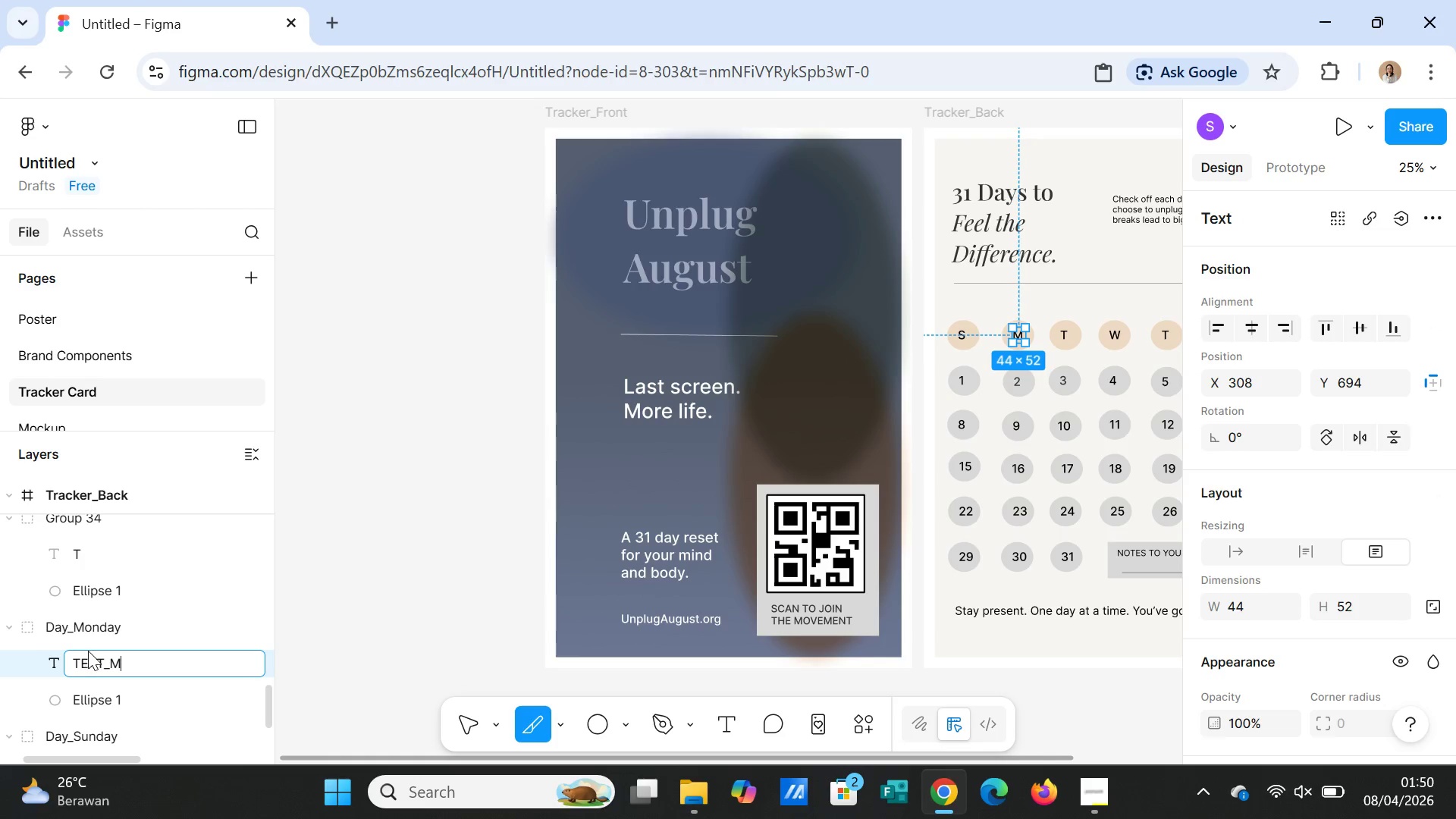 
scroll: coordinate [88, 649], scroll_direction: down, amount: 1.0
 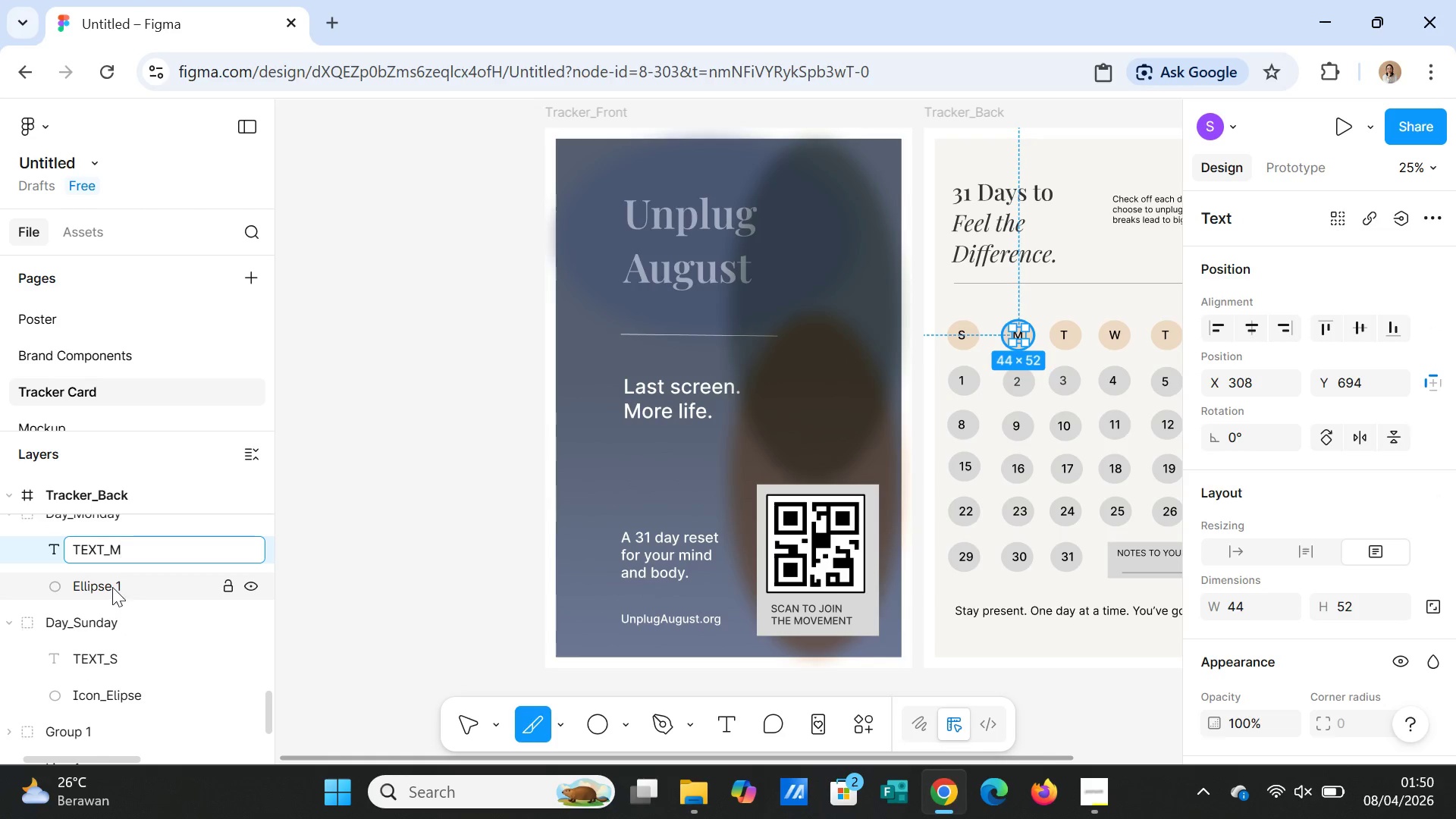 
double_click([112, 587])
 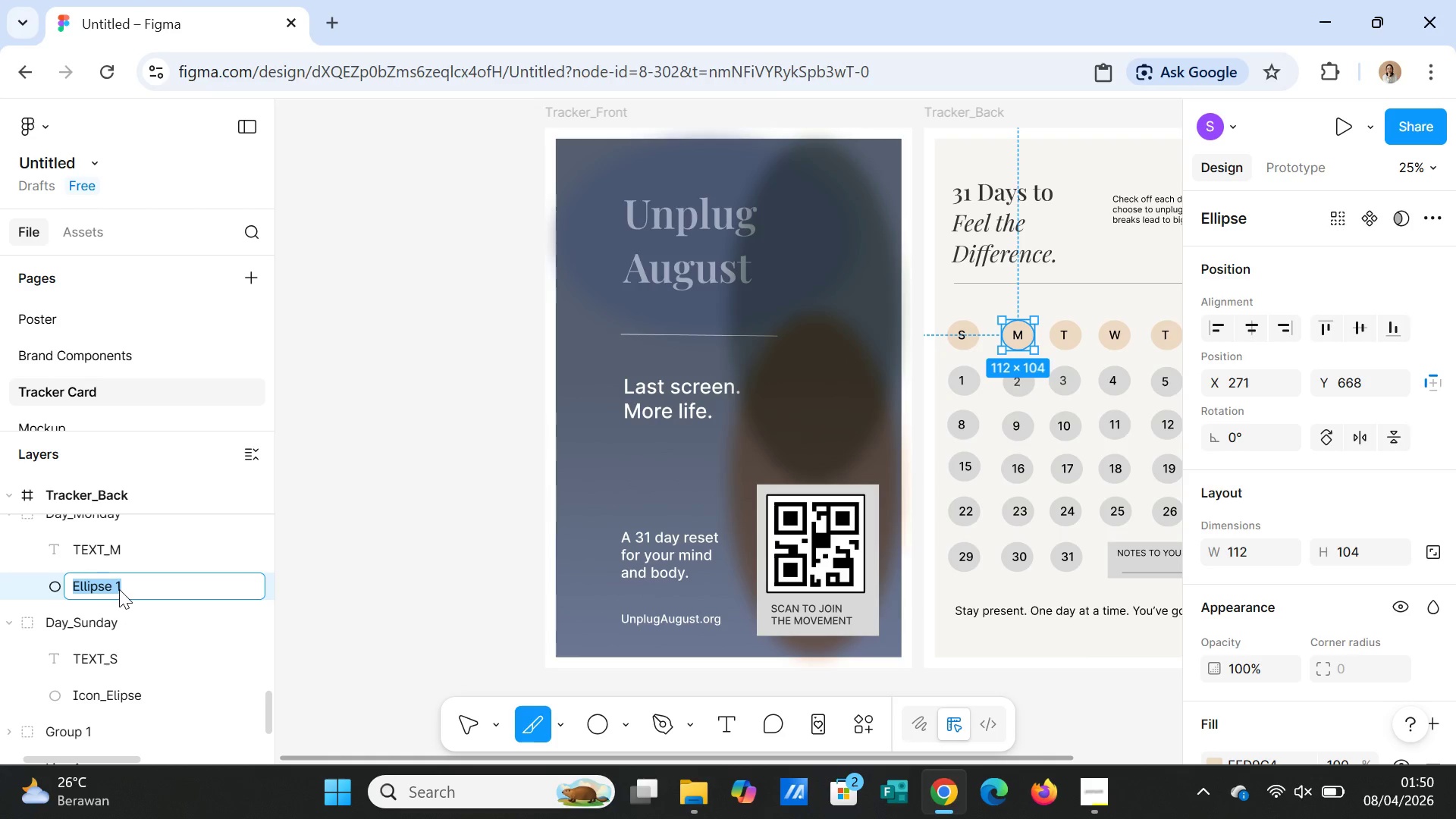 
double_click([120, 589])
 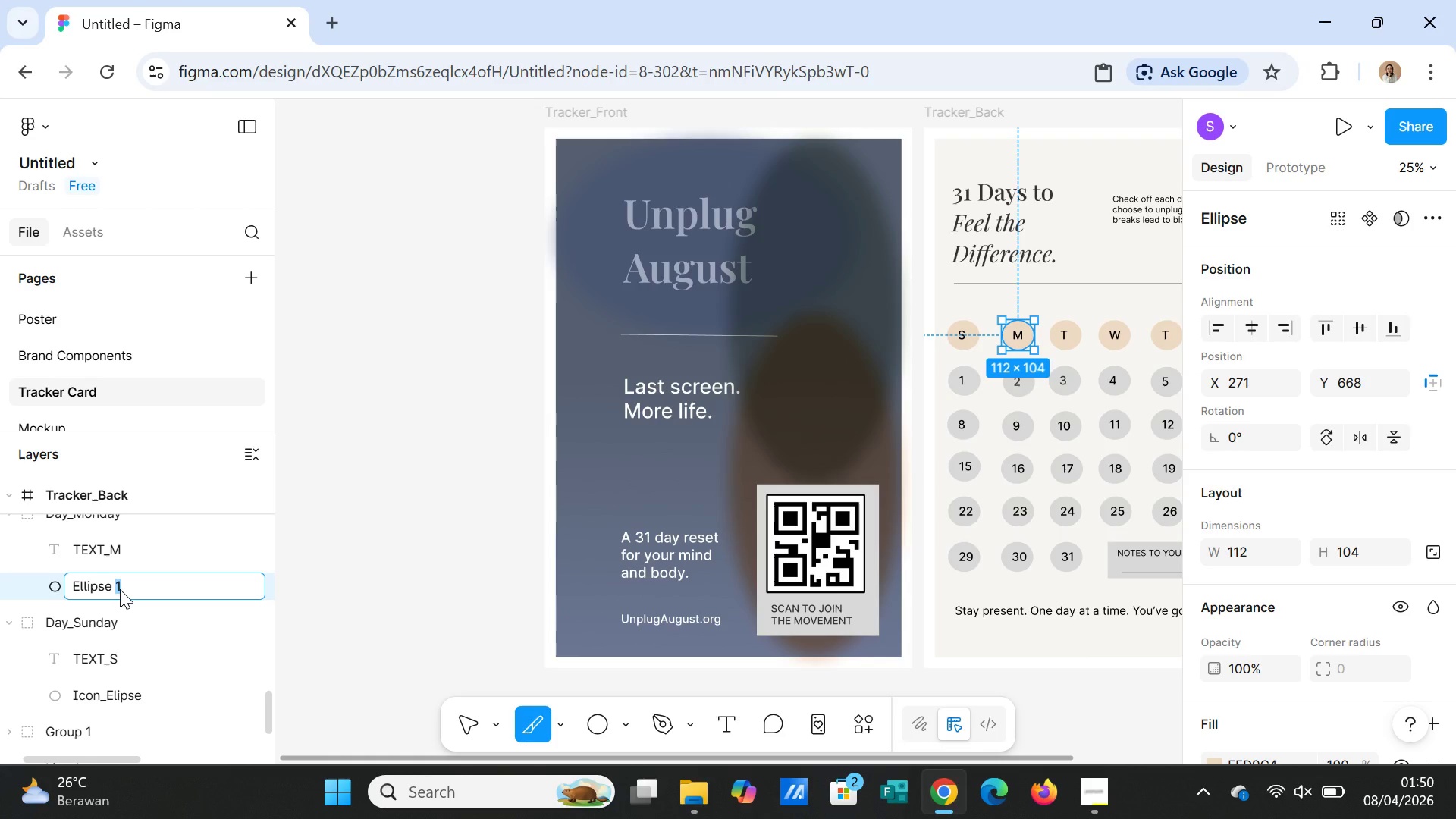 
hold_key(key=ArrowLeft, duration=0.95)
 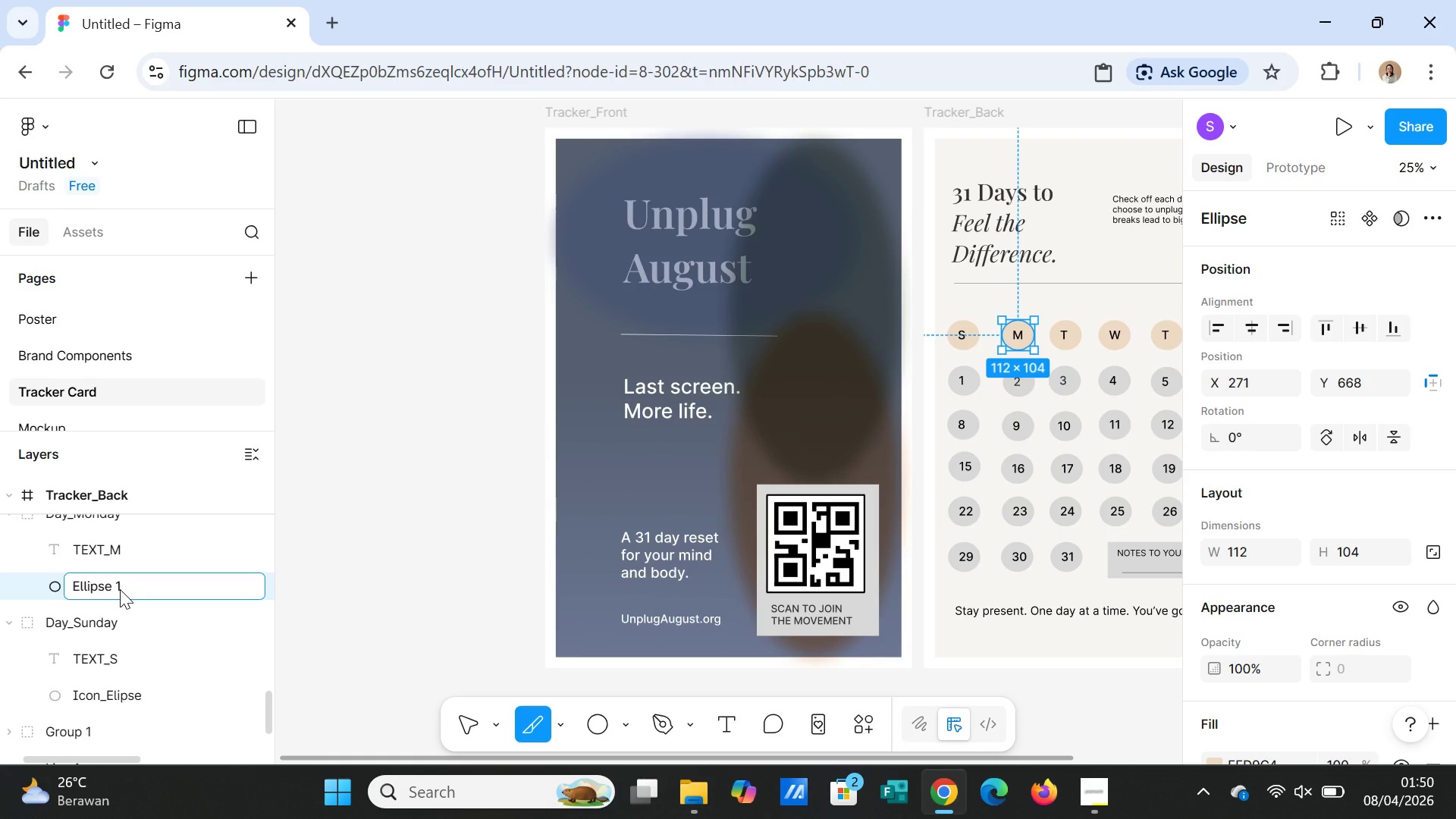 
type(Icon_)
 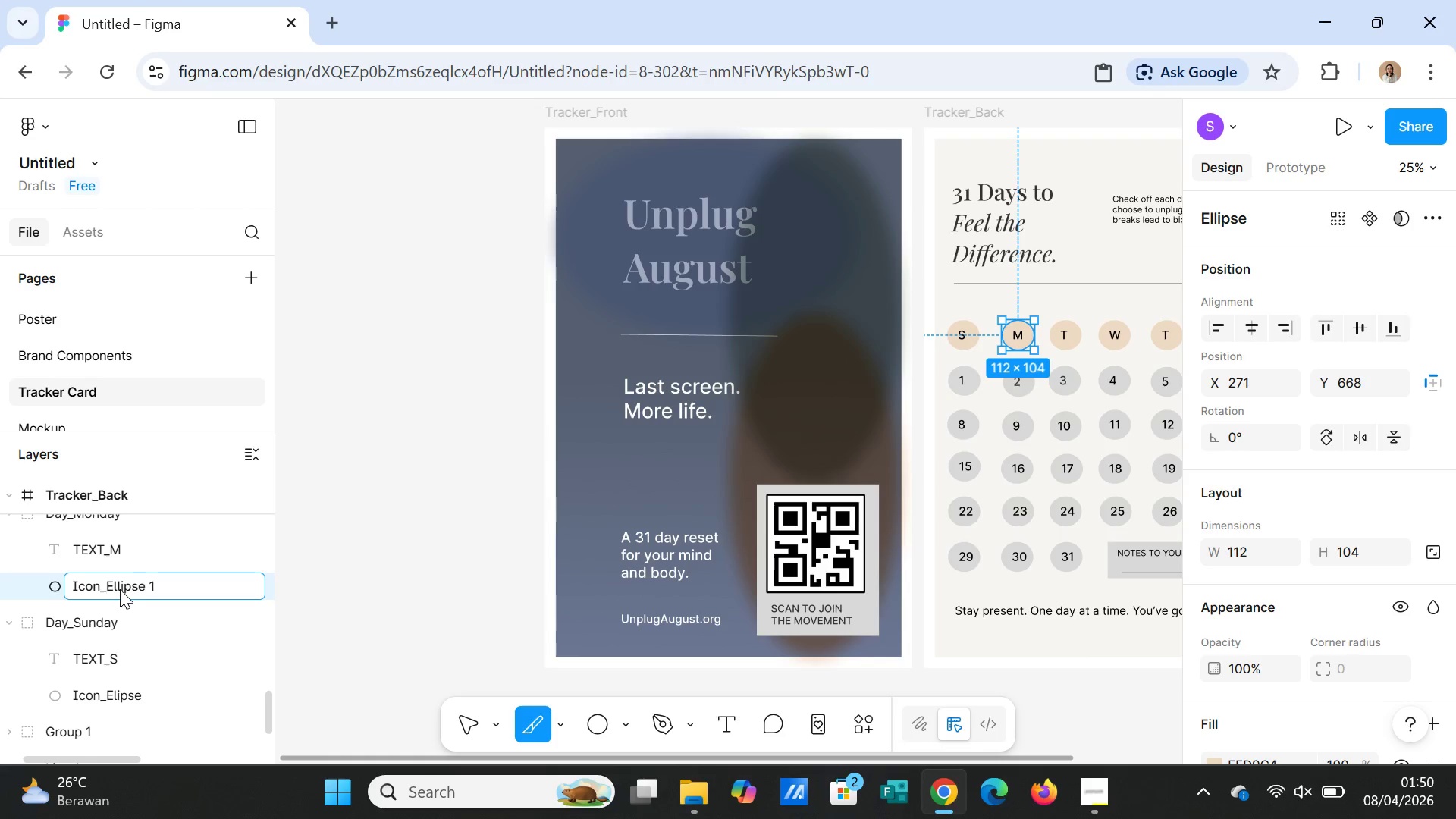 
left_click([158, 588])
 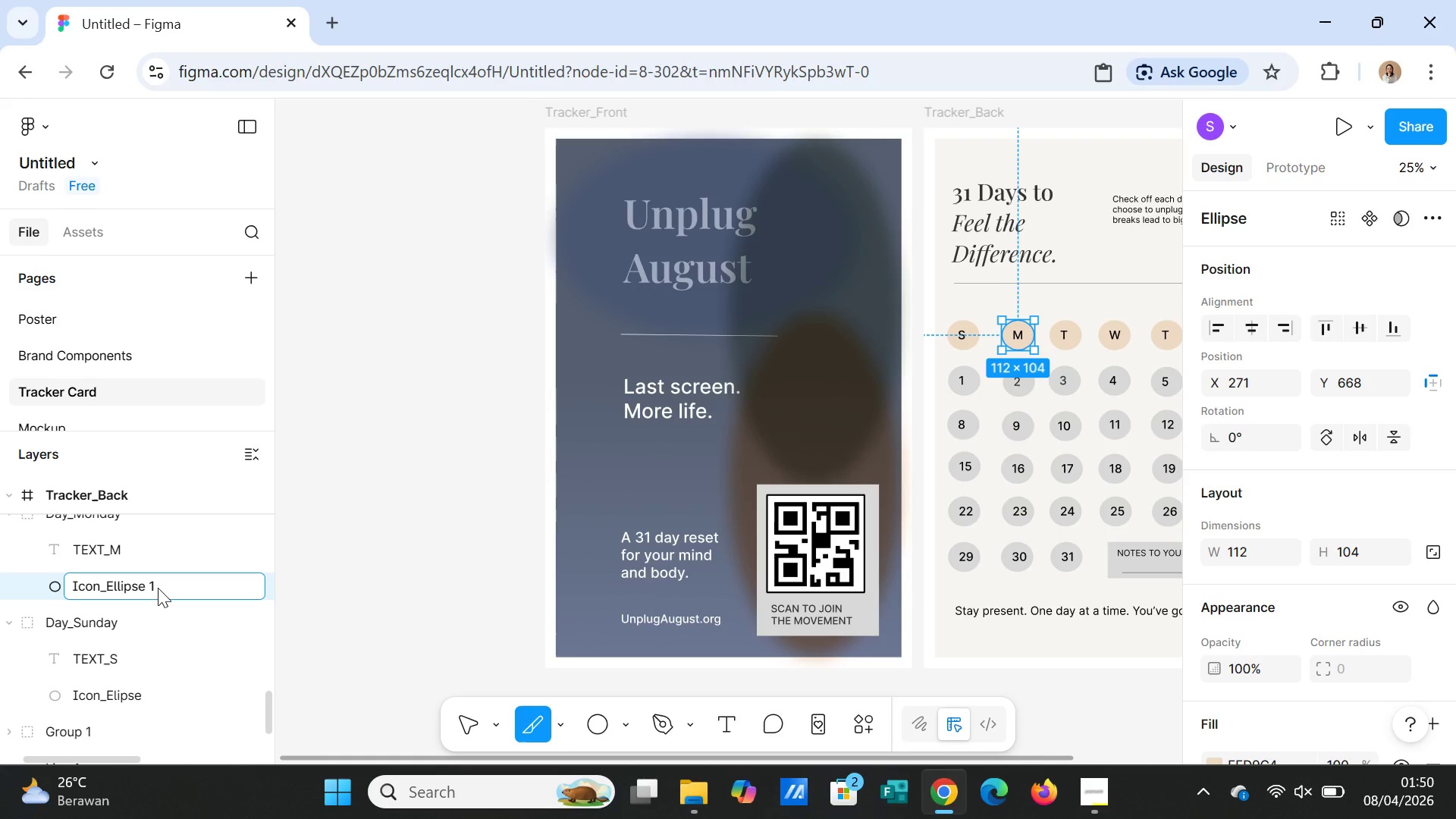 
double_click([158, 588])
 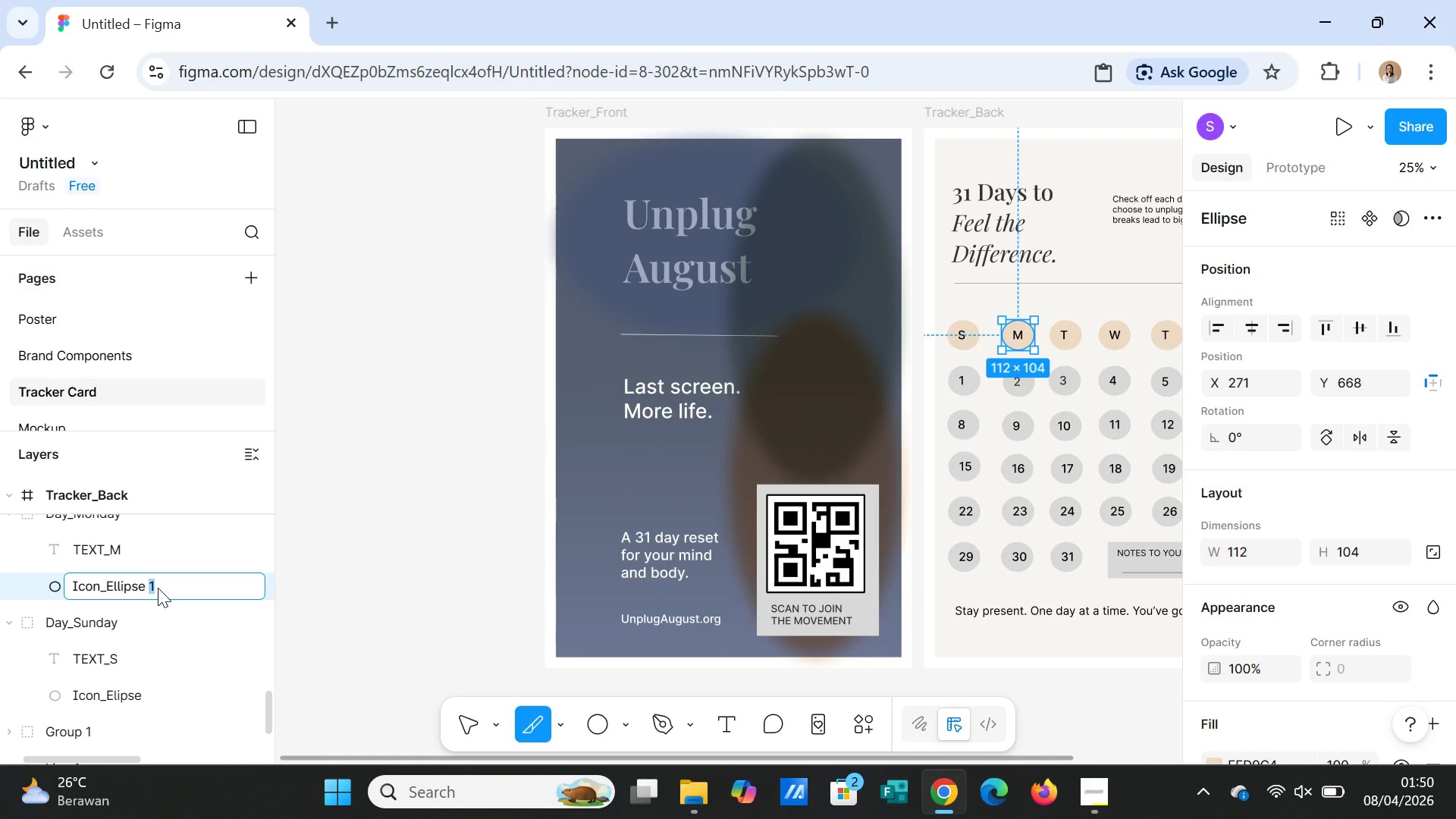 
key(Backspace)
 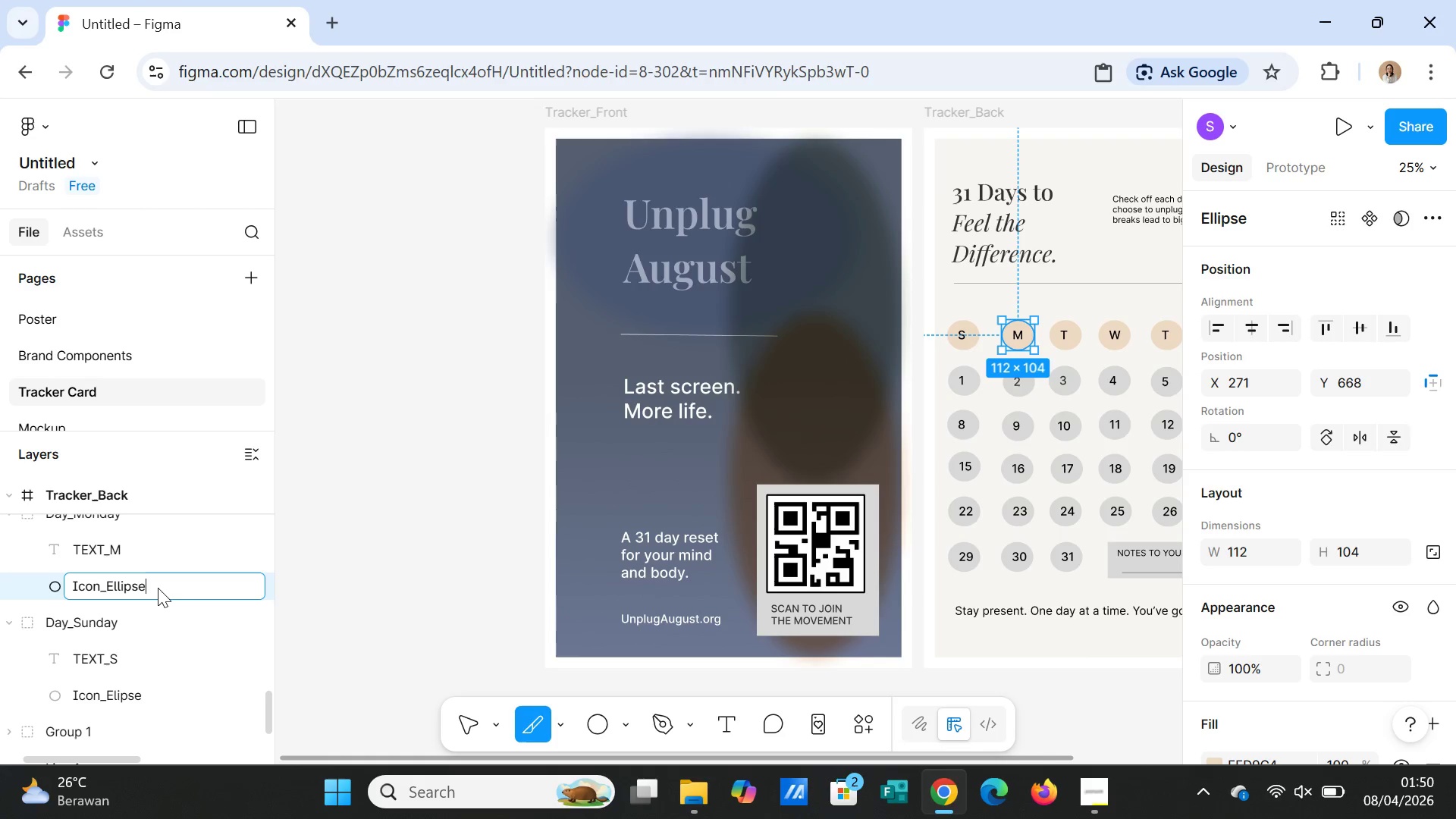 
key(Backspace)
 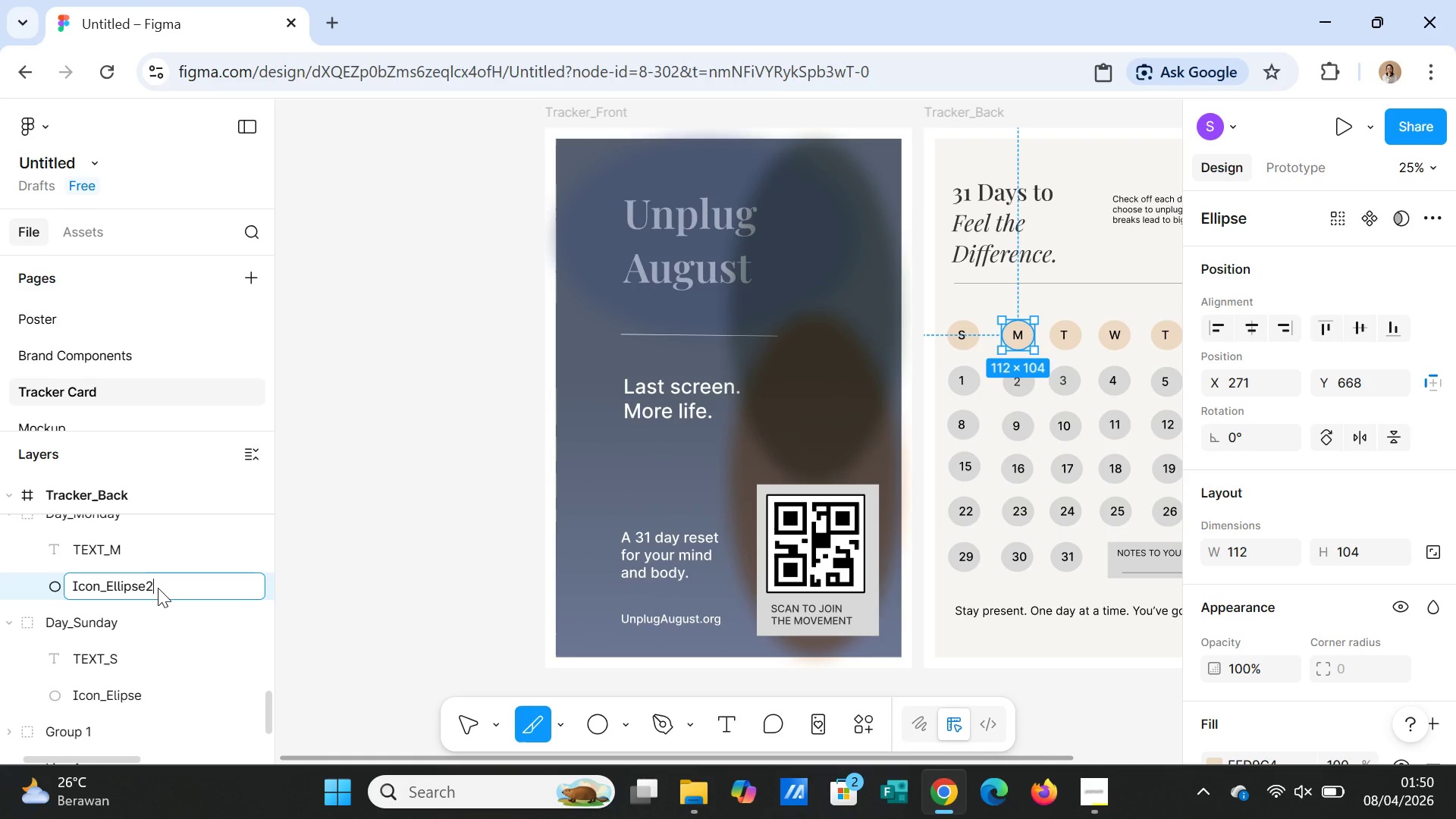 
key(2)
 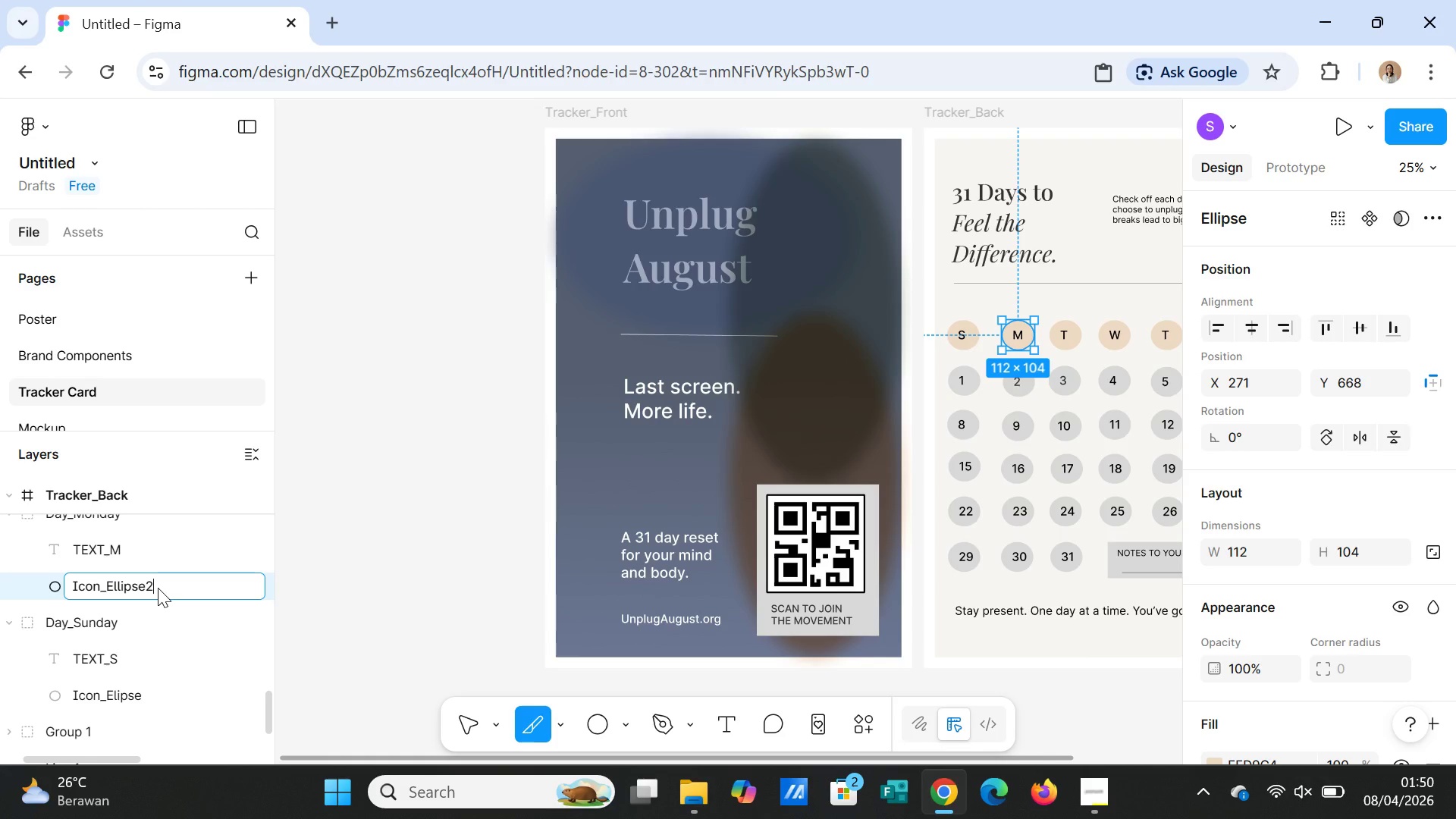 
double_click([158, 588])
 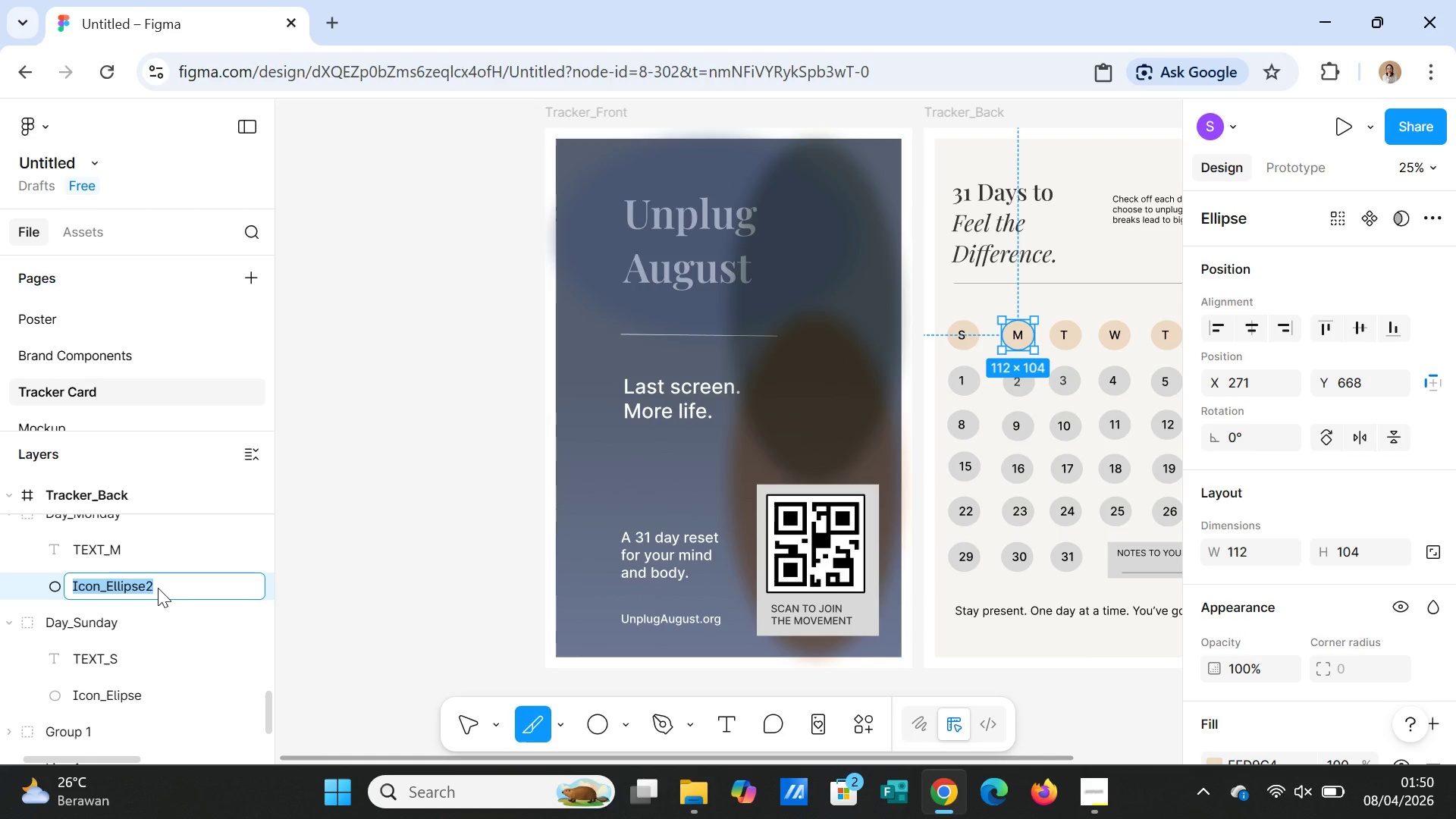 
triple_click([158, 588])
 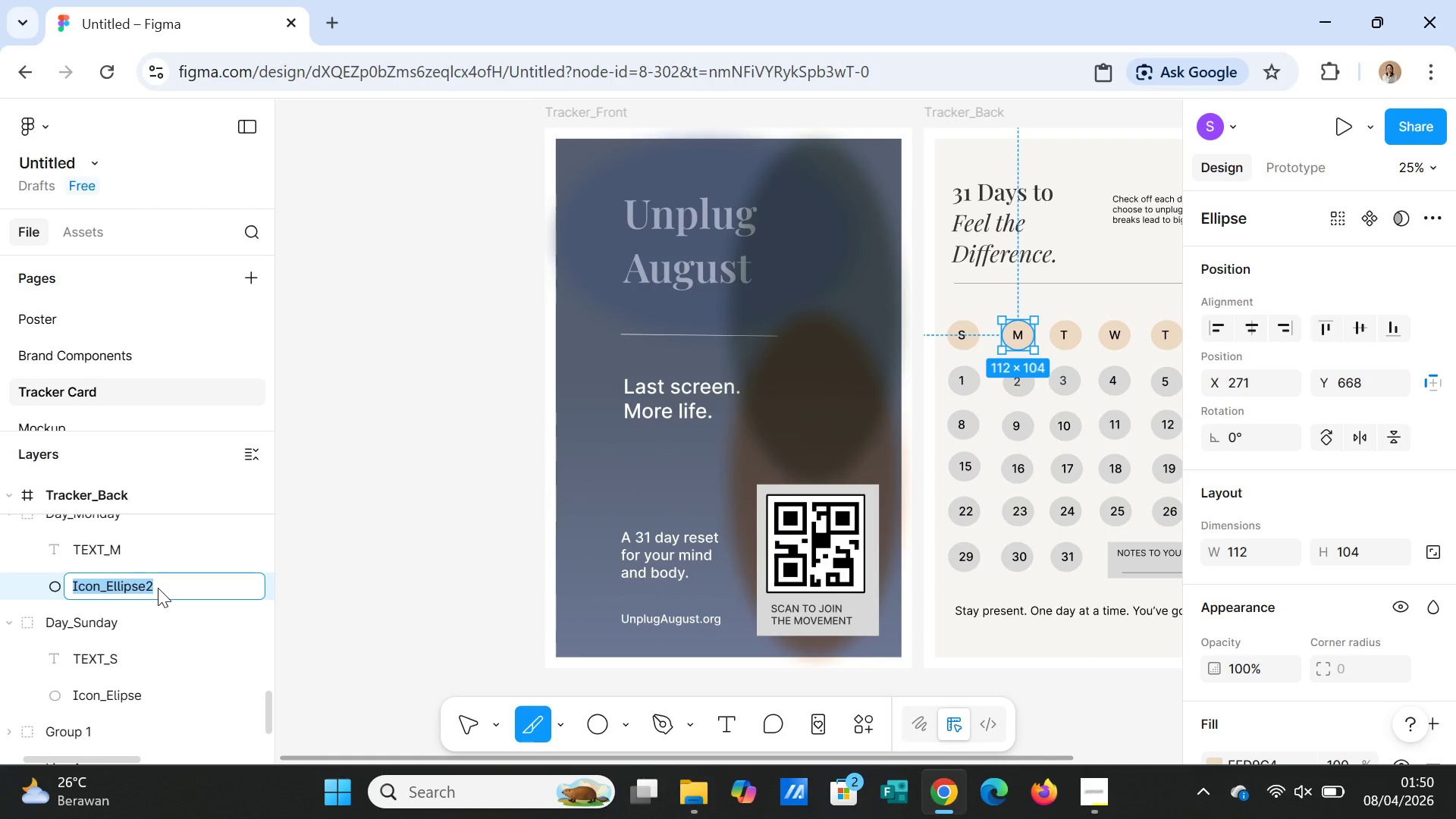 
key(Control+C)
 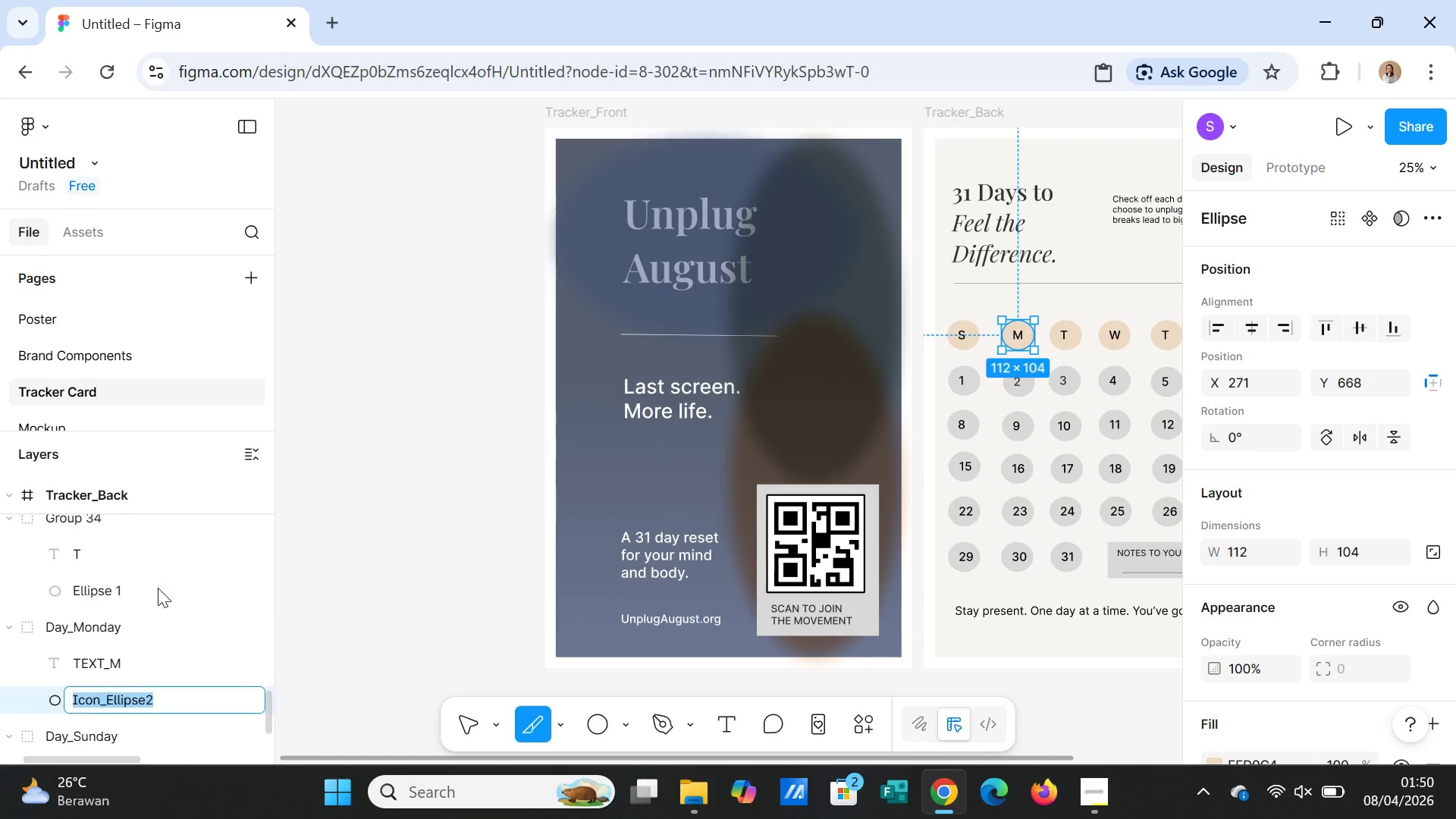 
scroll: coordinate [158, 588], scroll_direction: up, amount: 1.0
 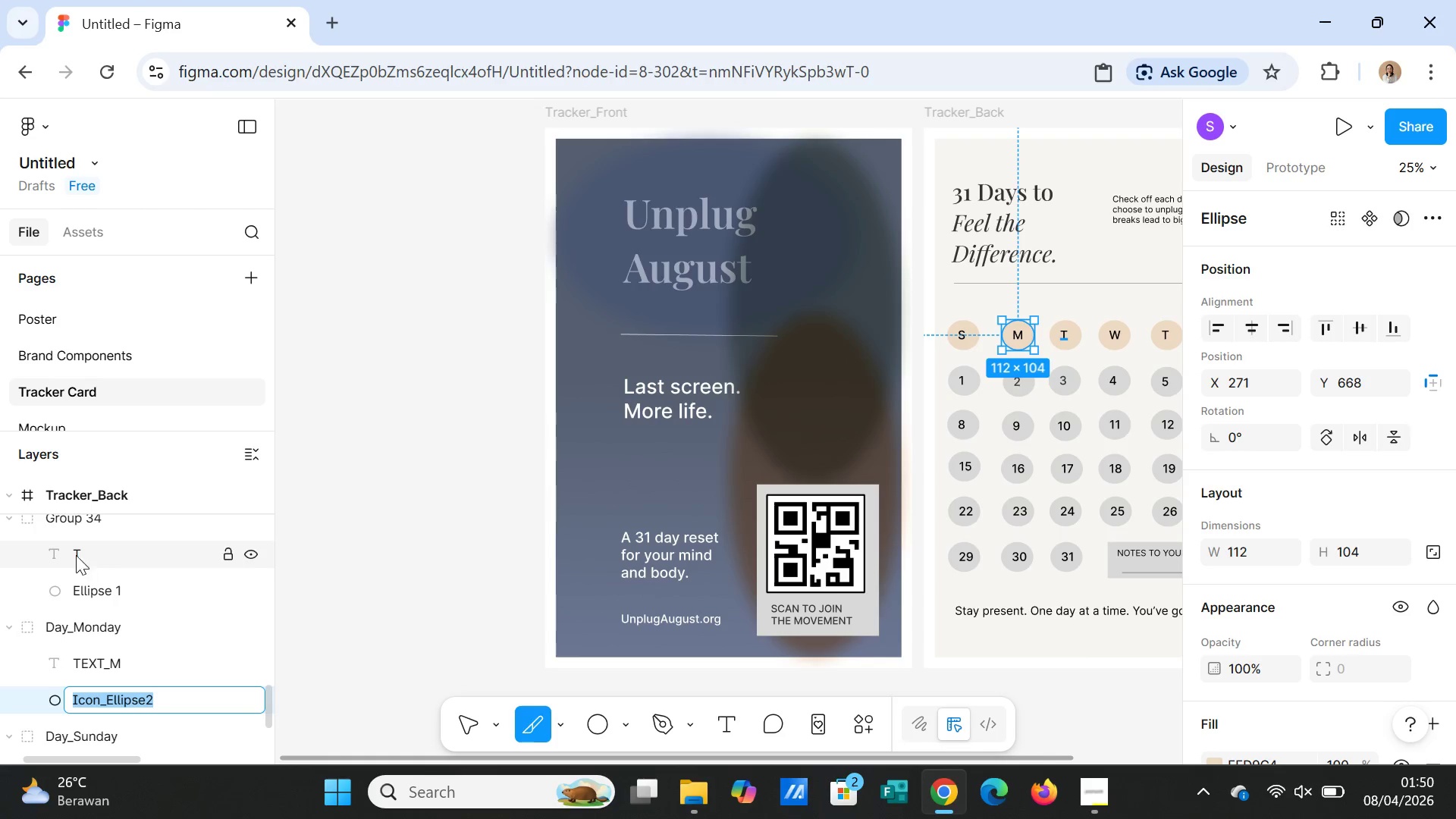 
left_click([73, 519])
 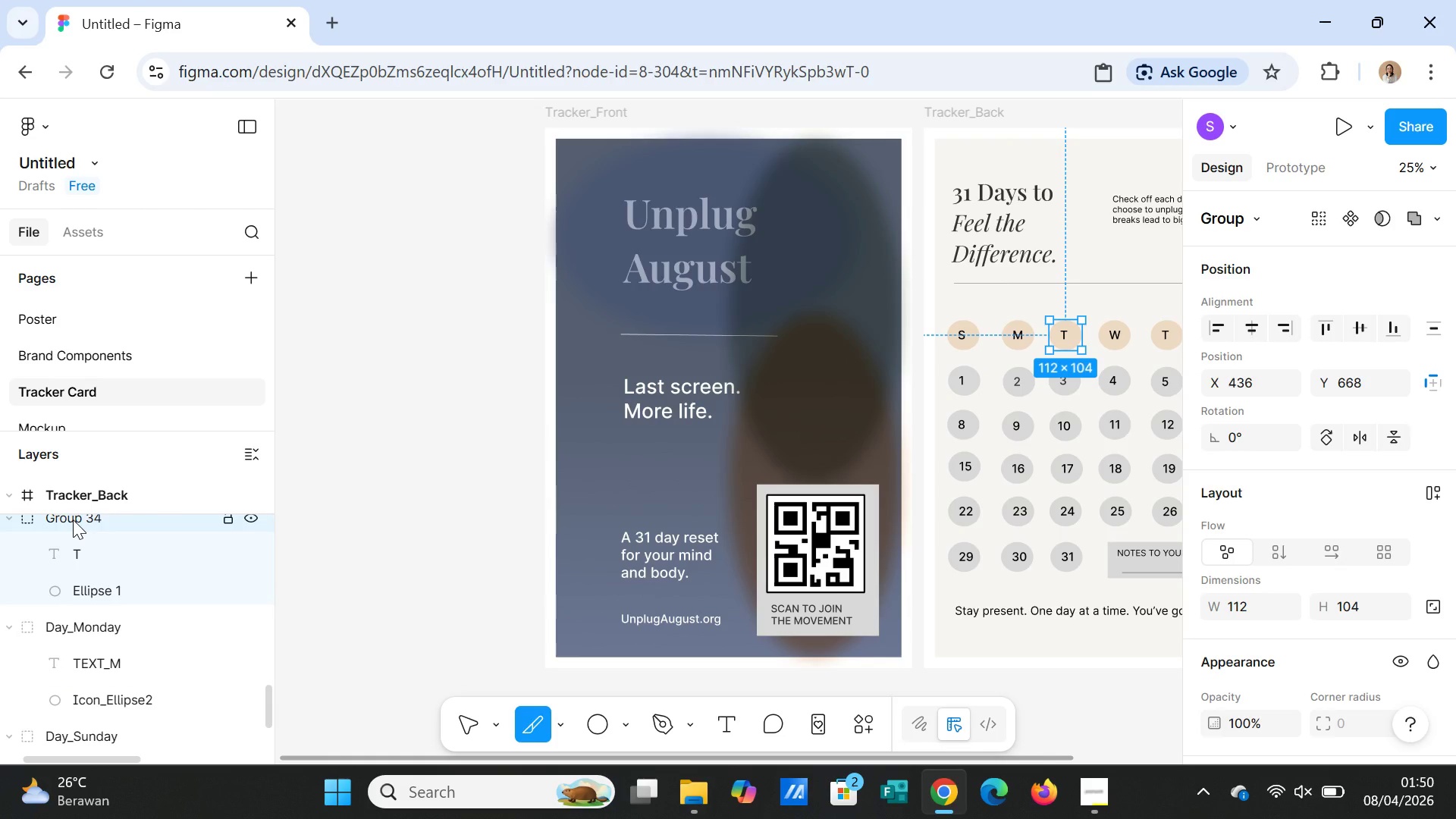 
double_click([73, 519])
 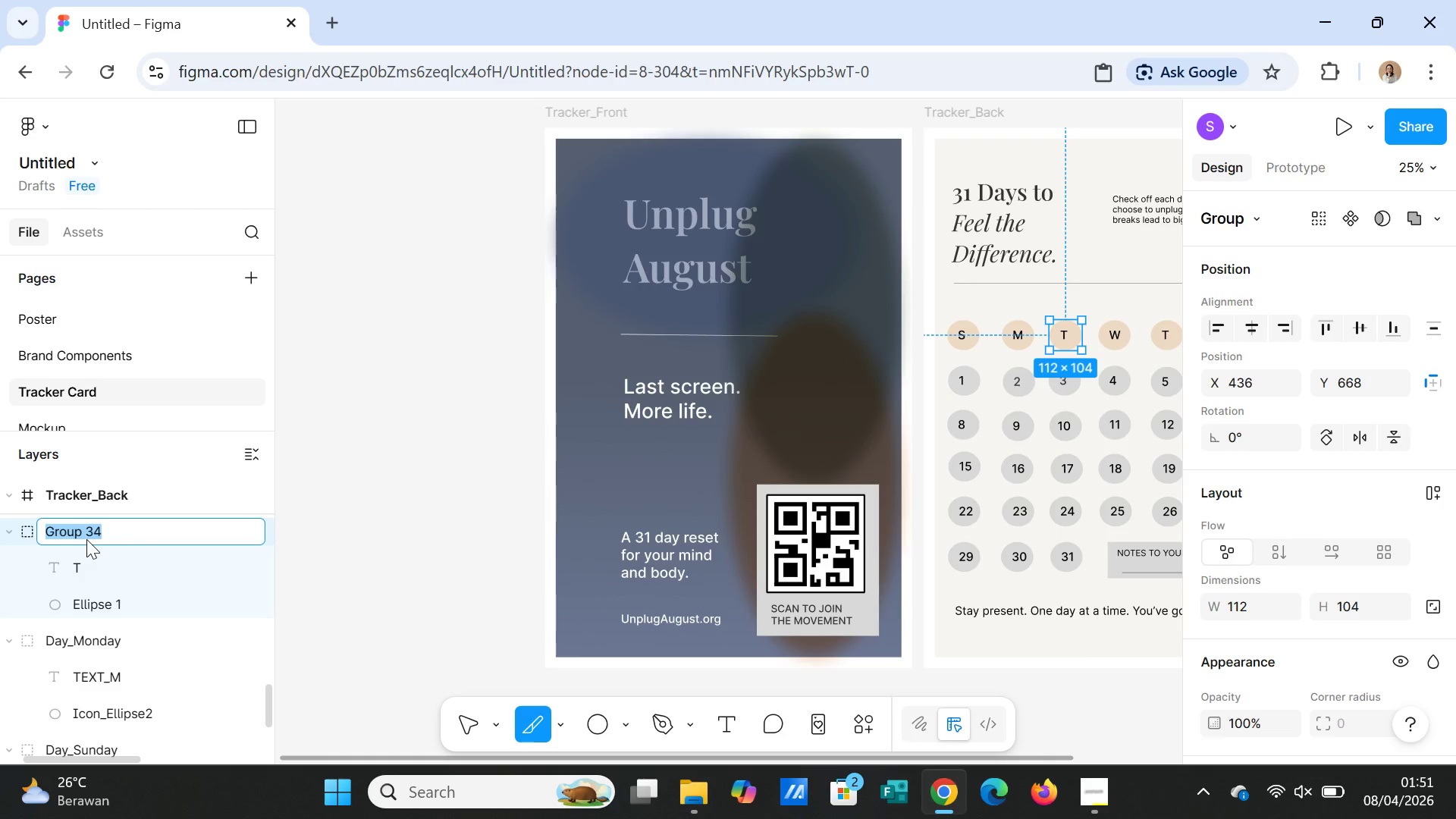 
wait(24.75)
 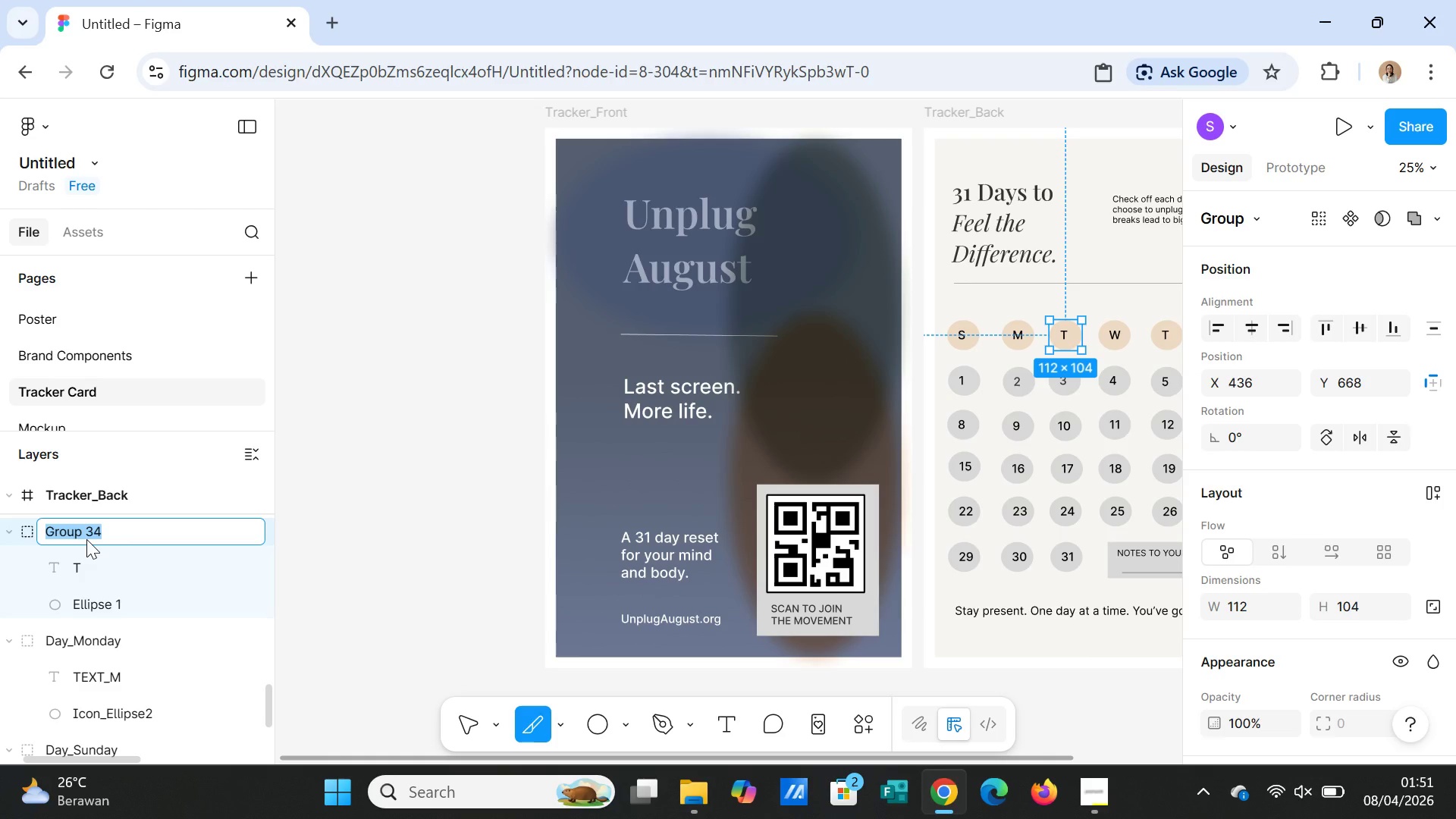 
type(Day_Tued)
key(Backspace)
type(sday)
 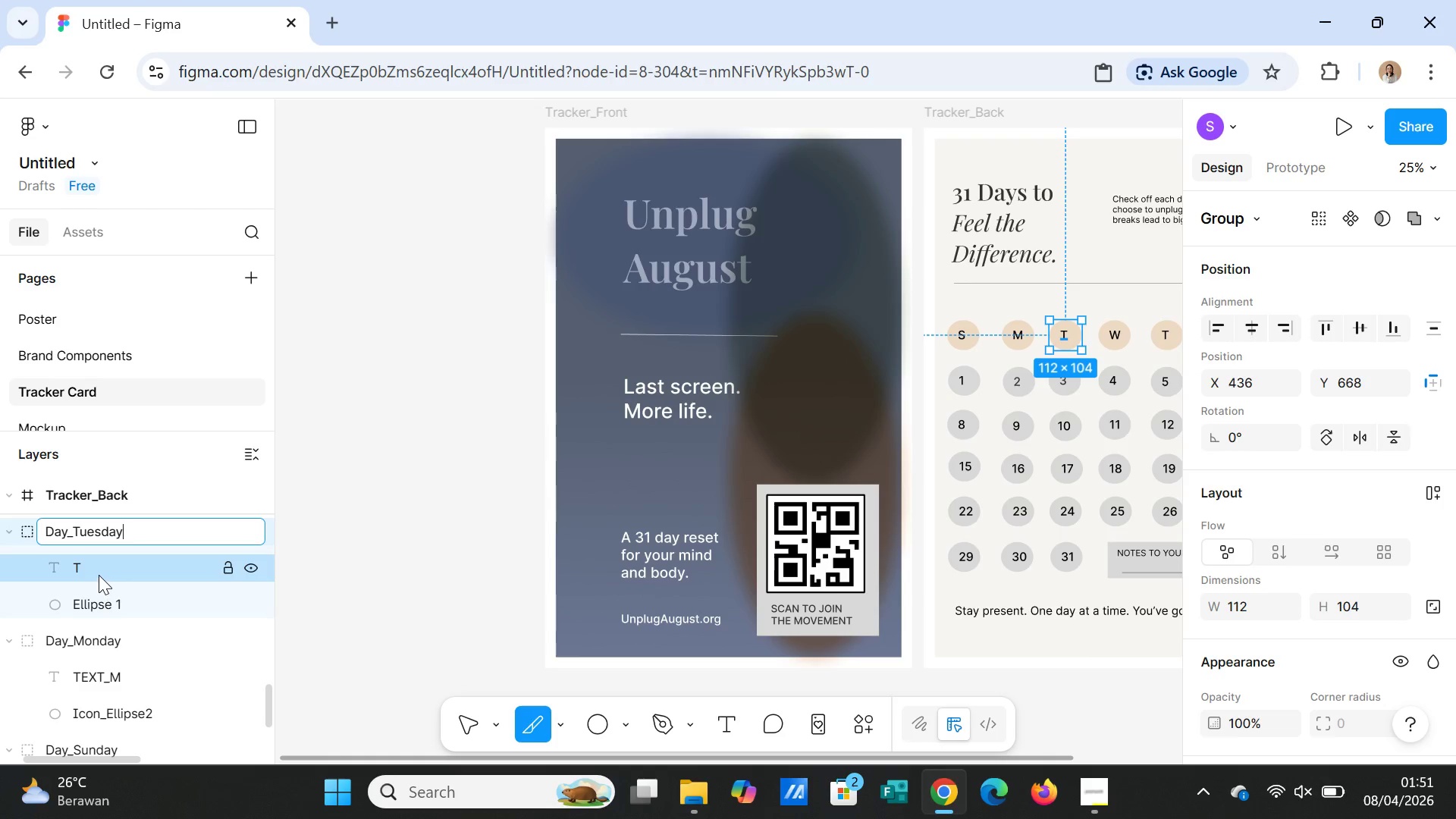 
double_click([99, 573])
 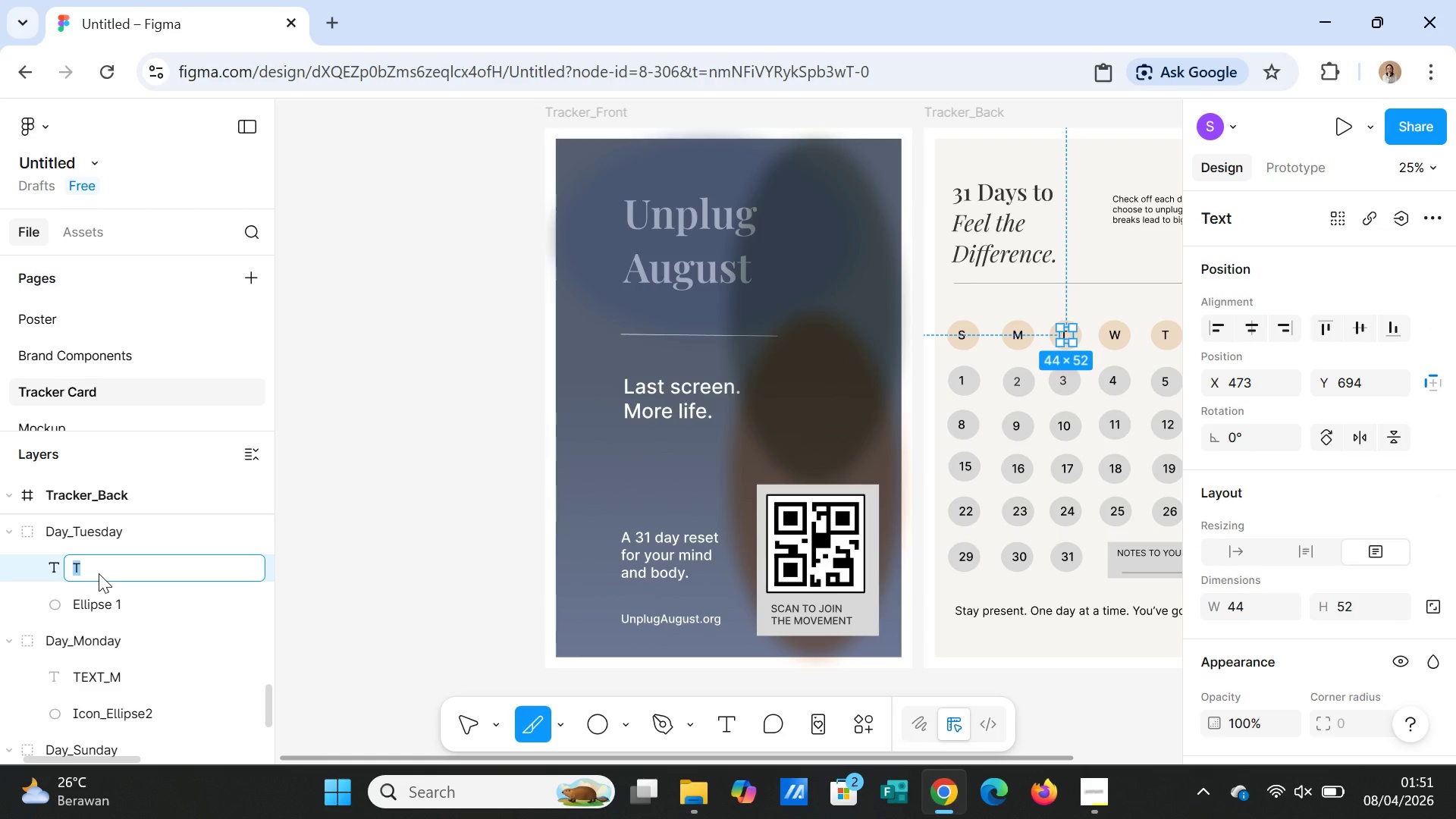 
type(Tex)
key(Backspace)
key(Backspace)
type(EXT_T)
 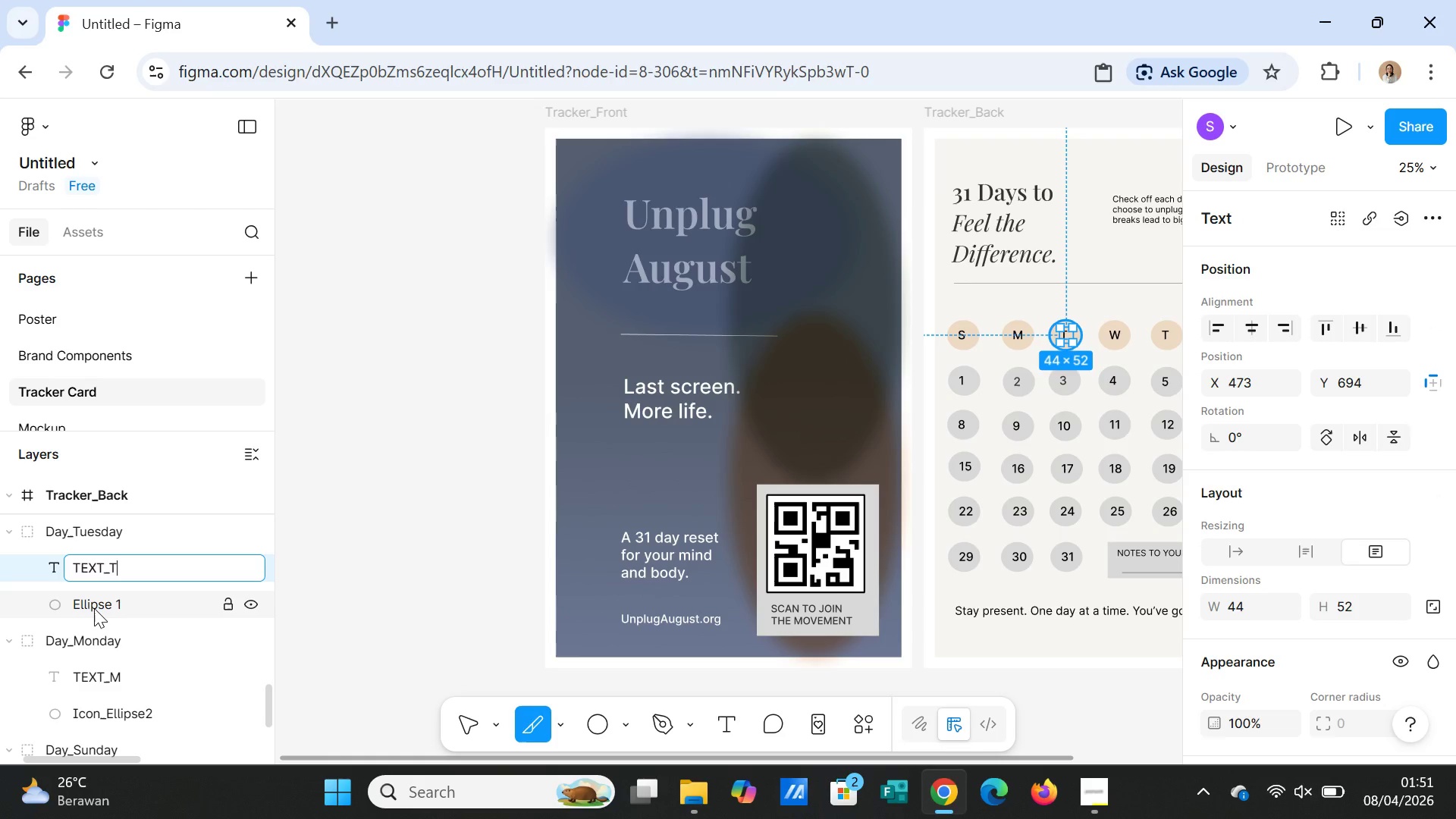 
double_click([94, 608])
 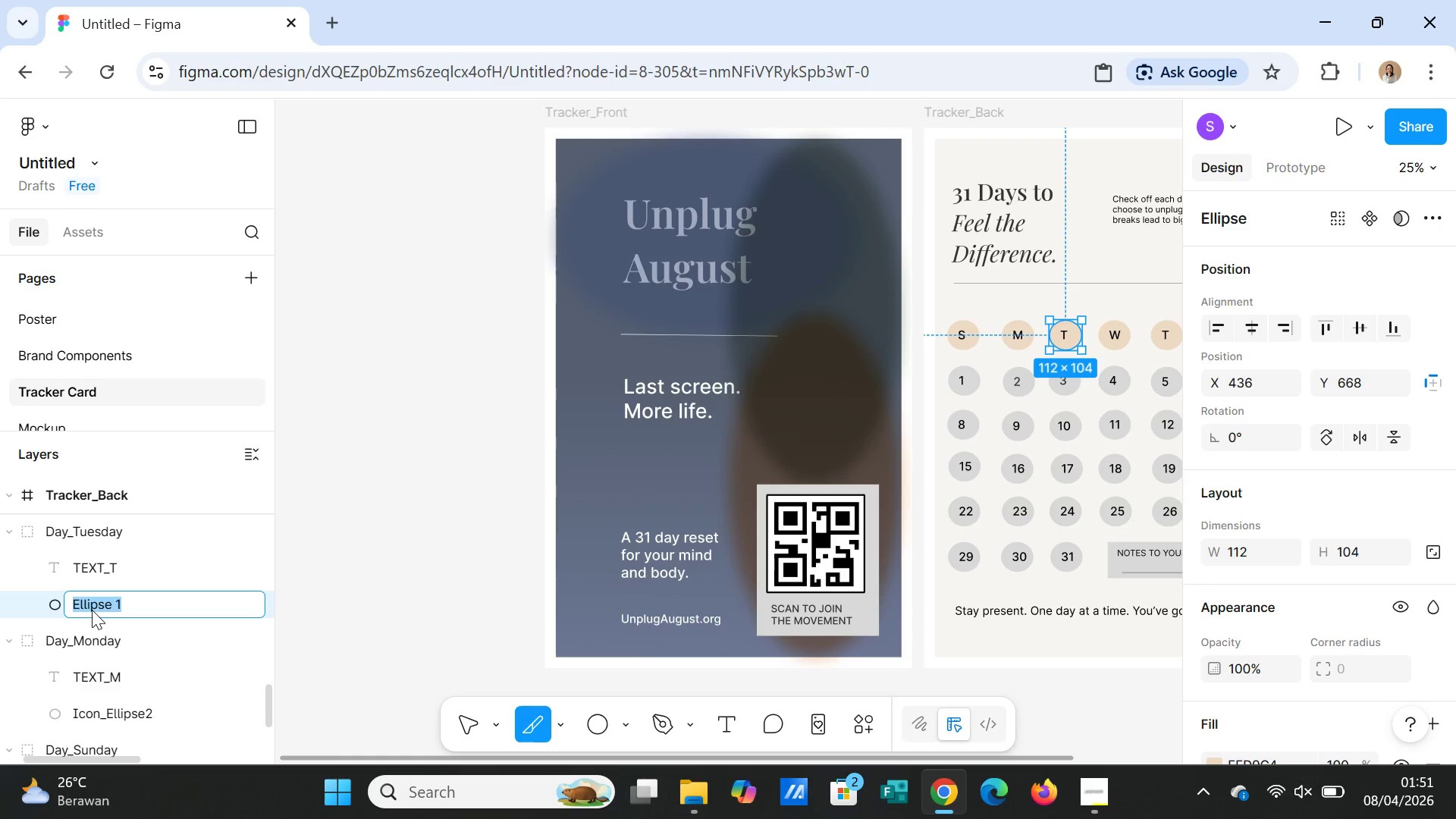 
key(Control+V)
 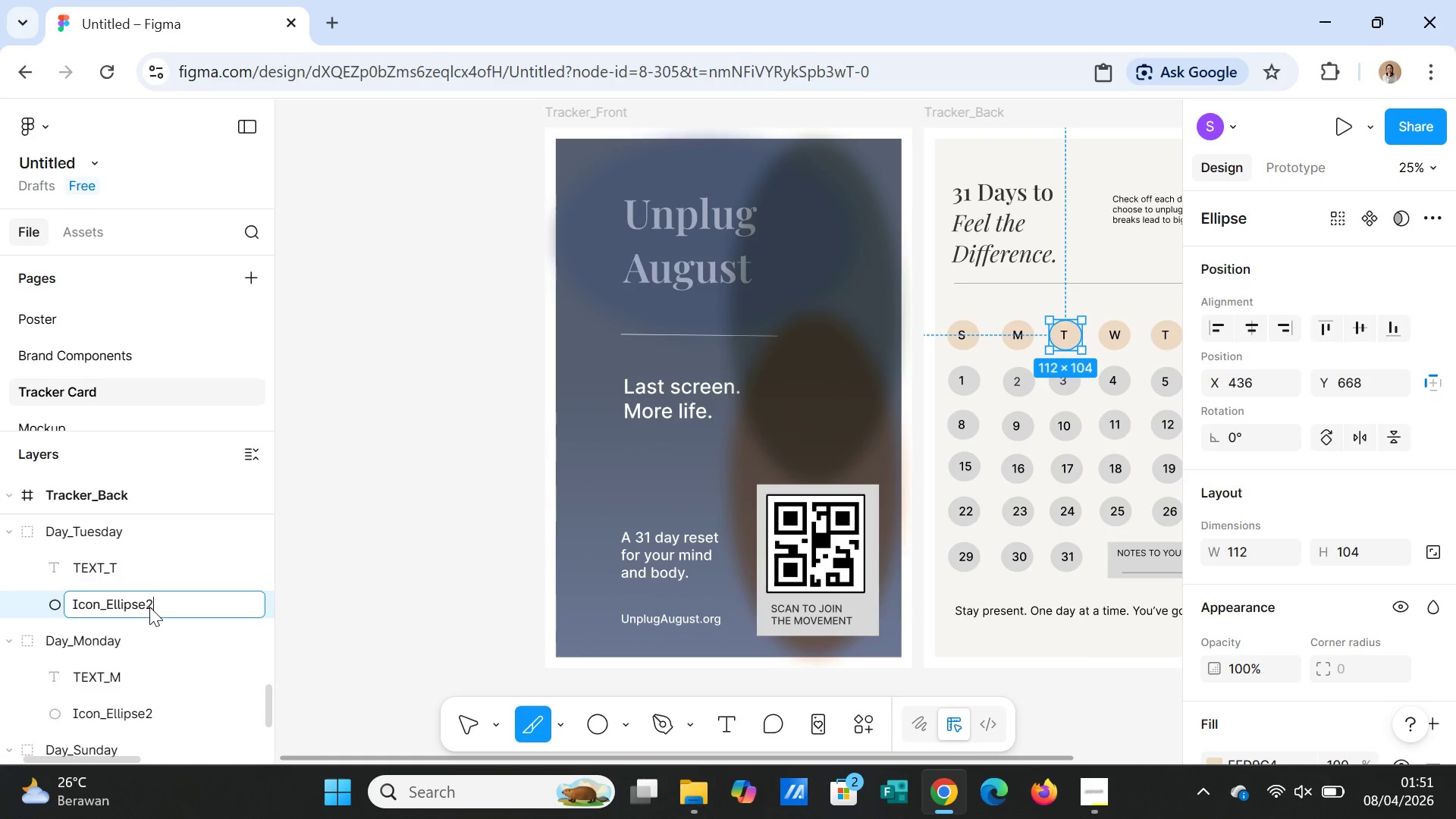 
key(Backspace)
 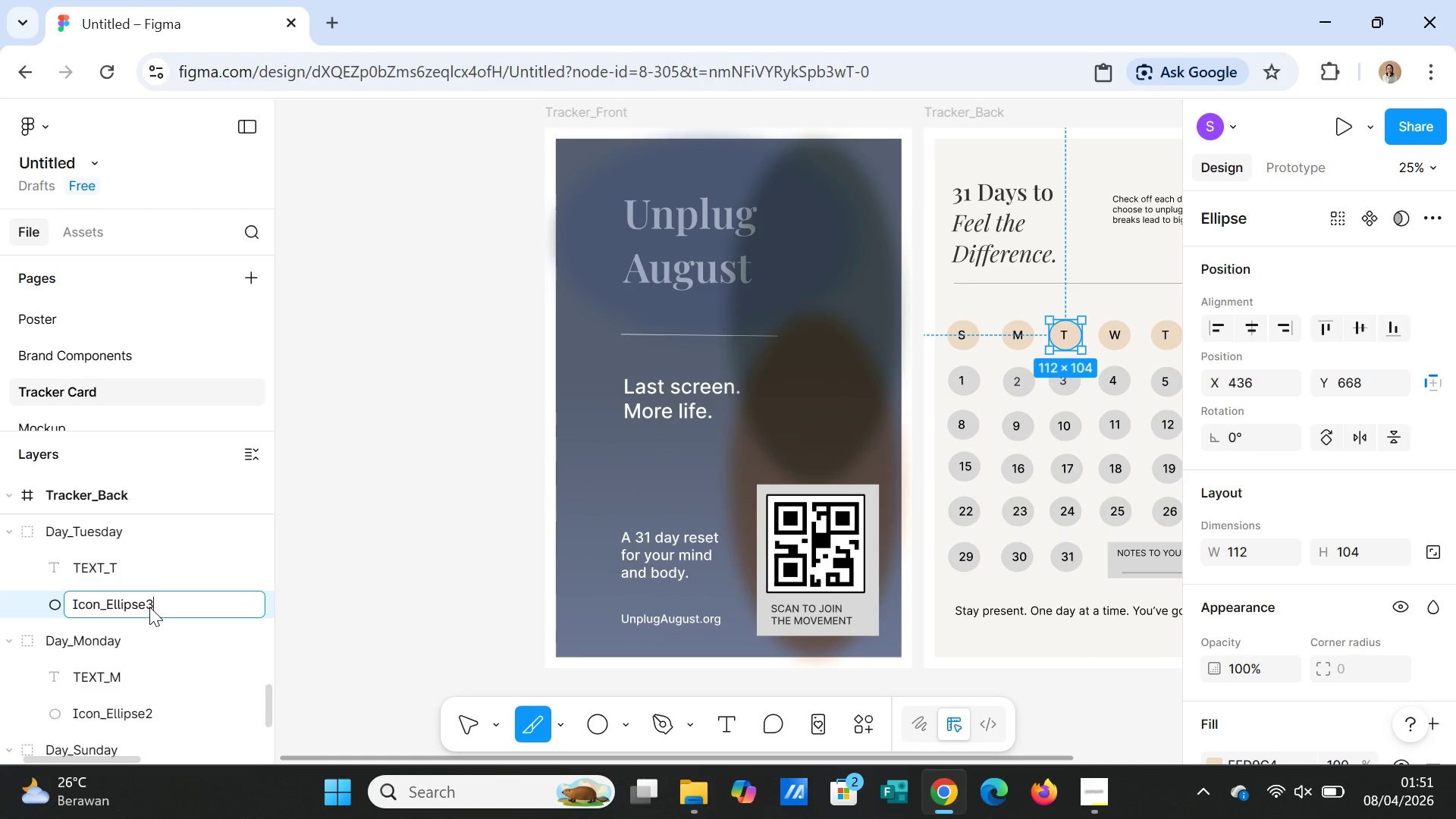 
key(3)
 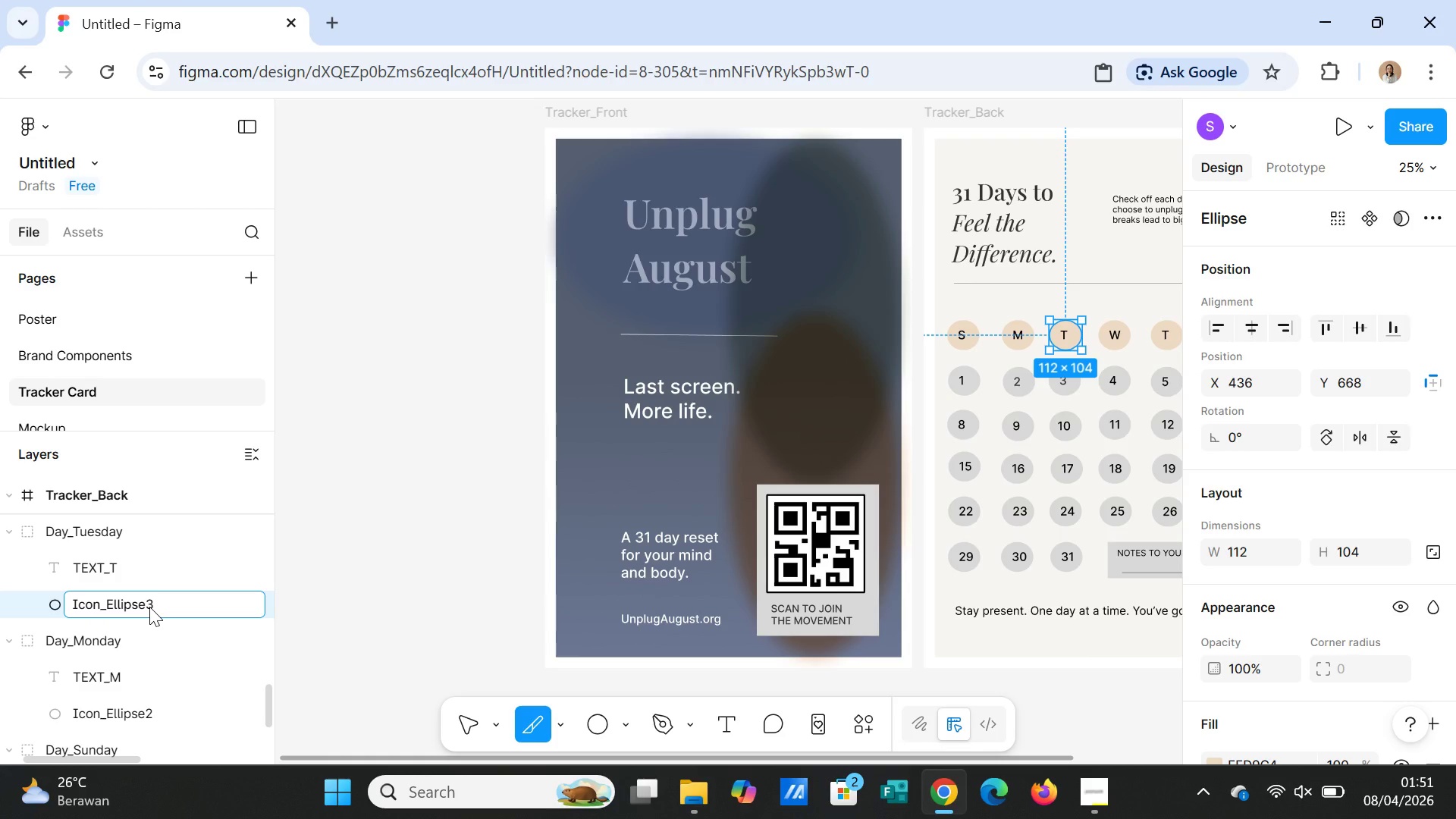 
scroll: coordinate [149, 607], scroll_direction: up, amount: 1.0
 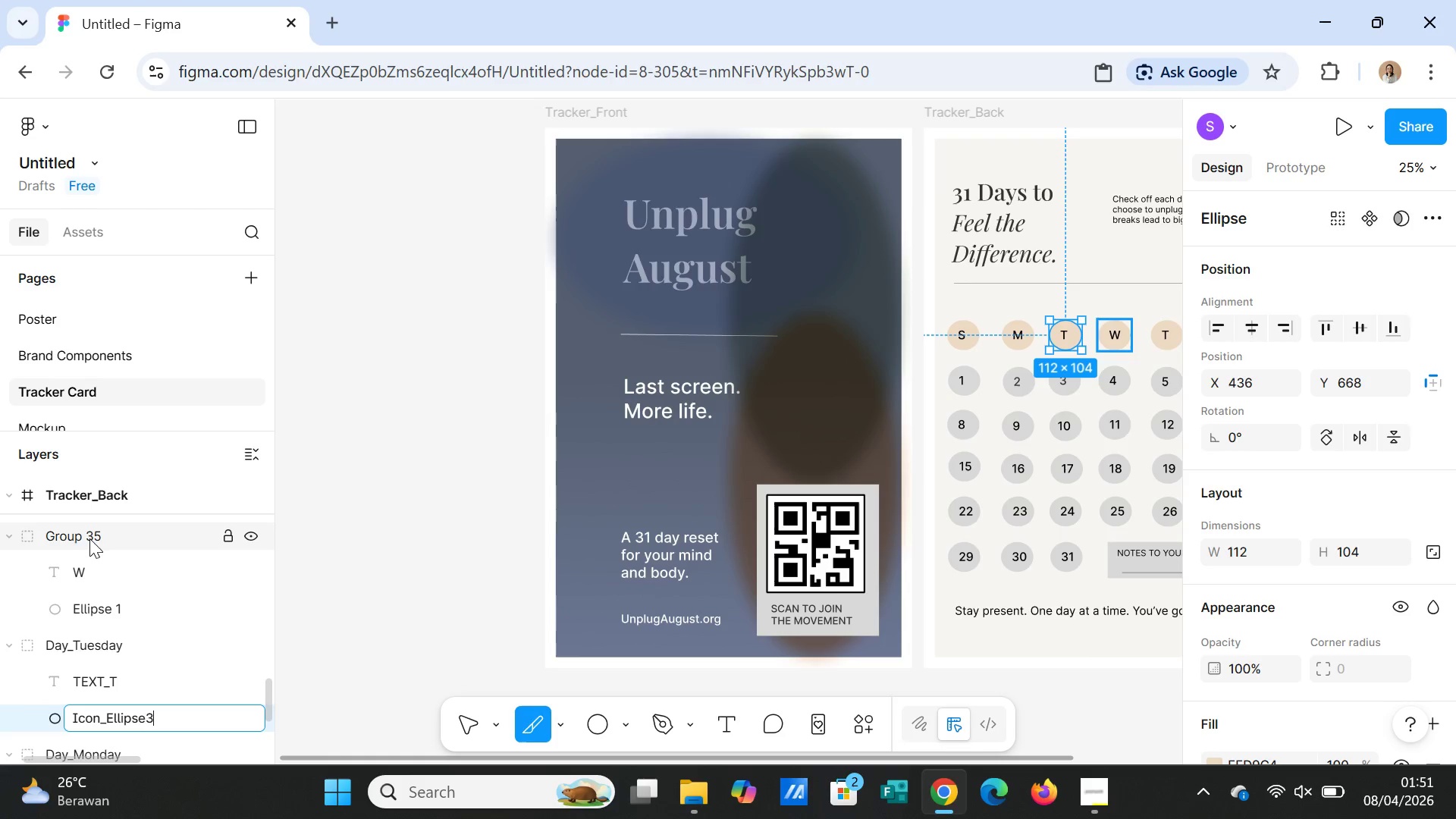 
double_click([89, 535])
 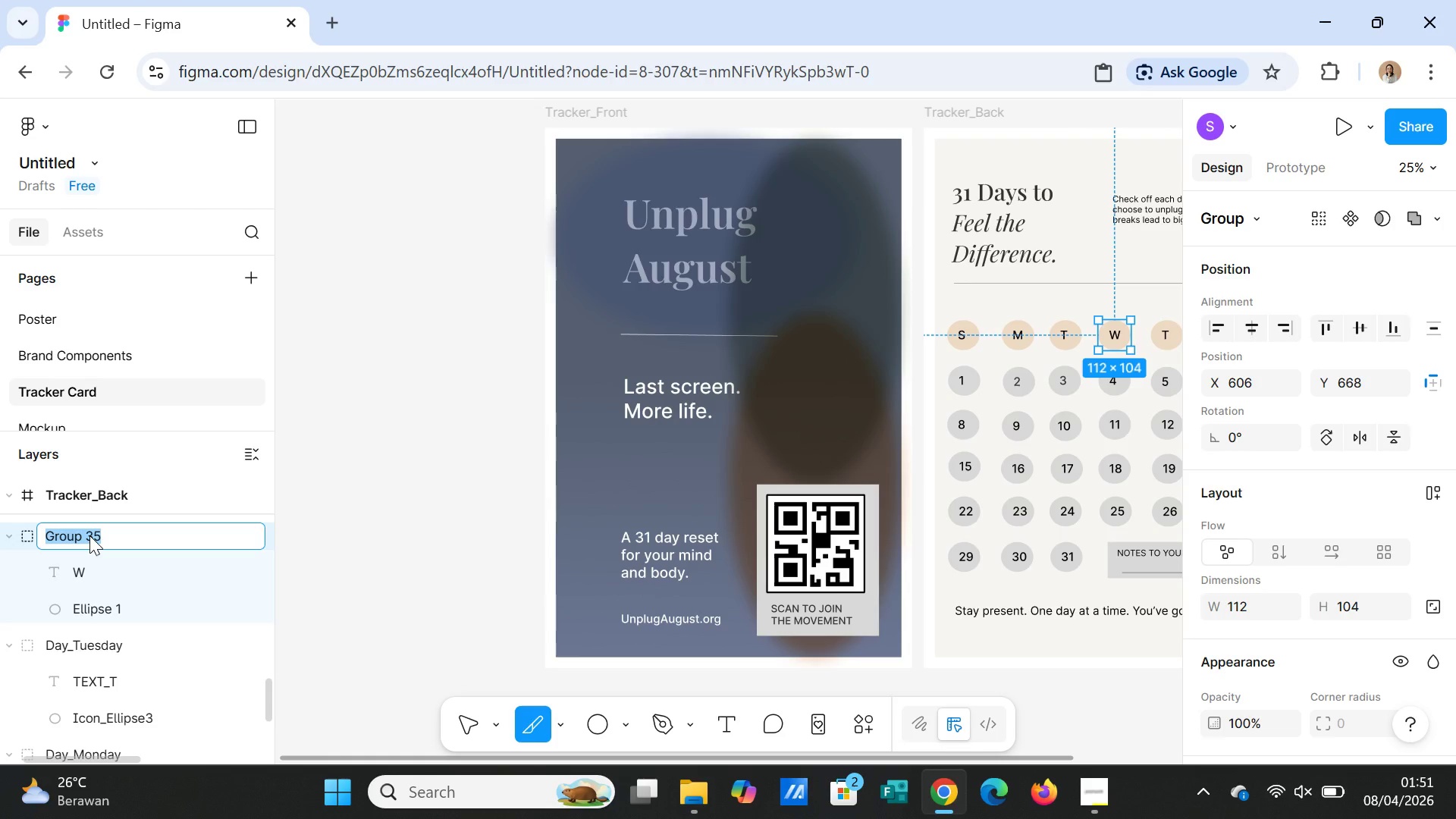 
type(Wednesday)
 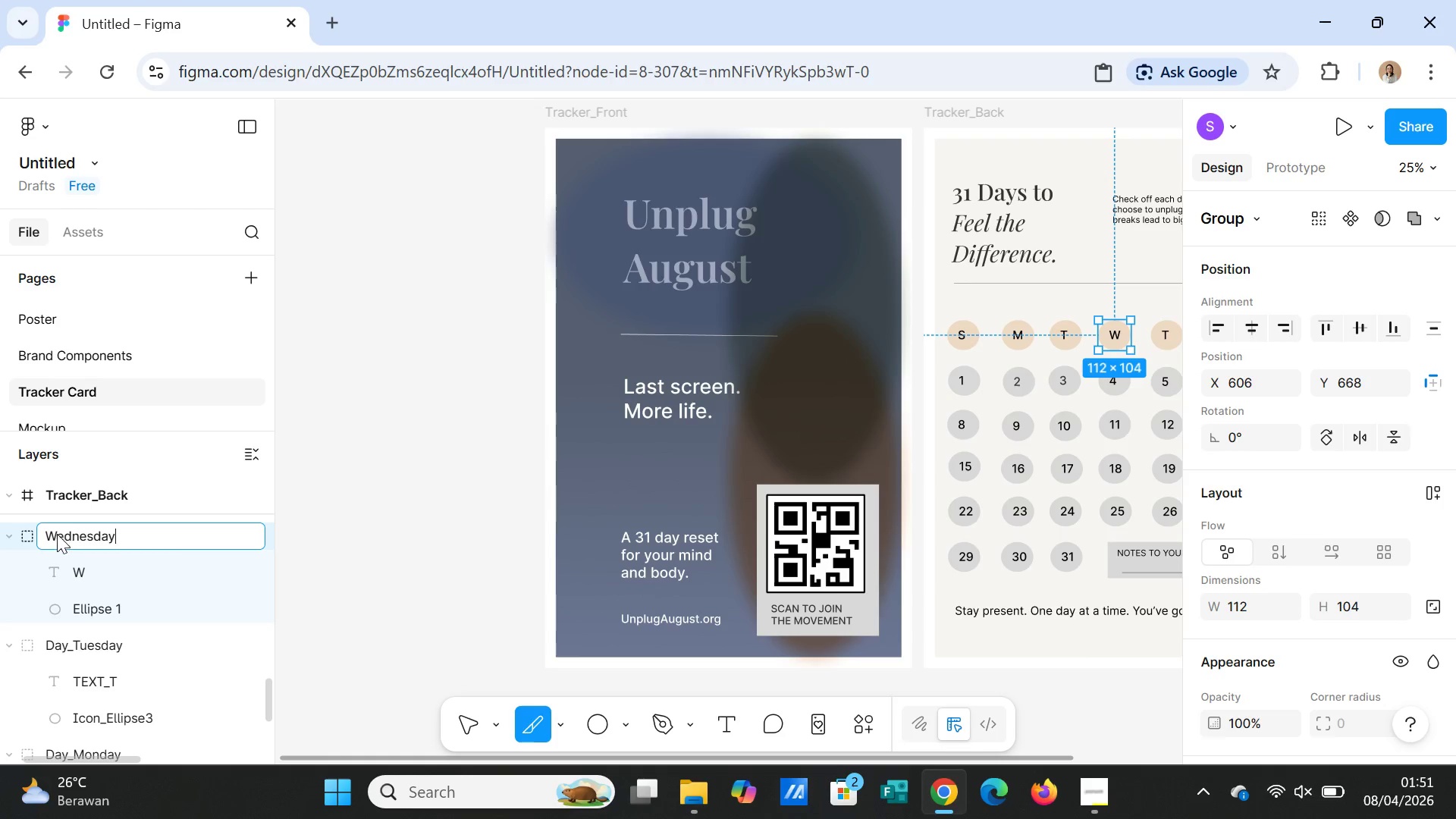 
left_click([46, 534])
 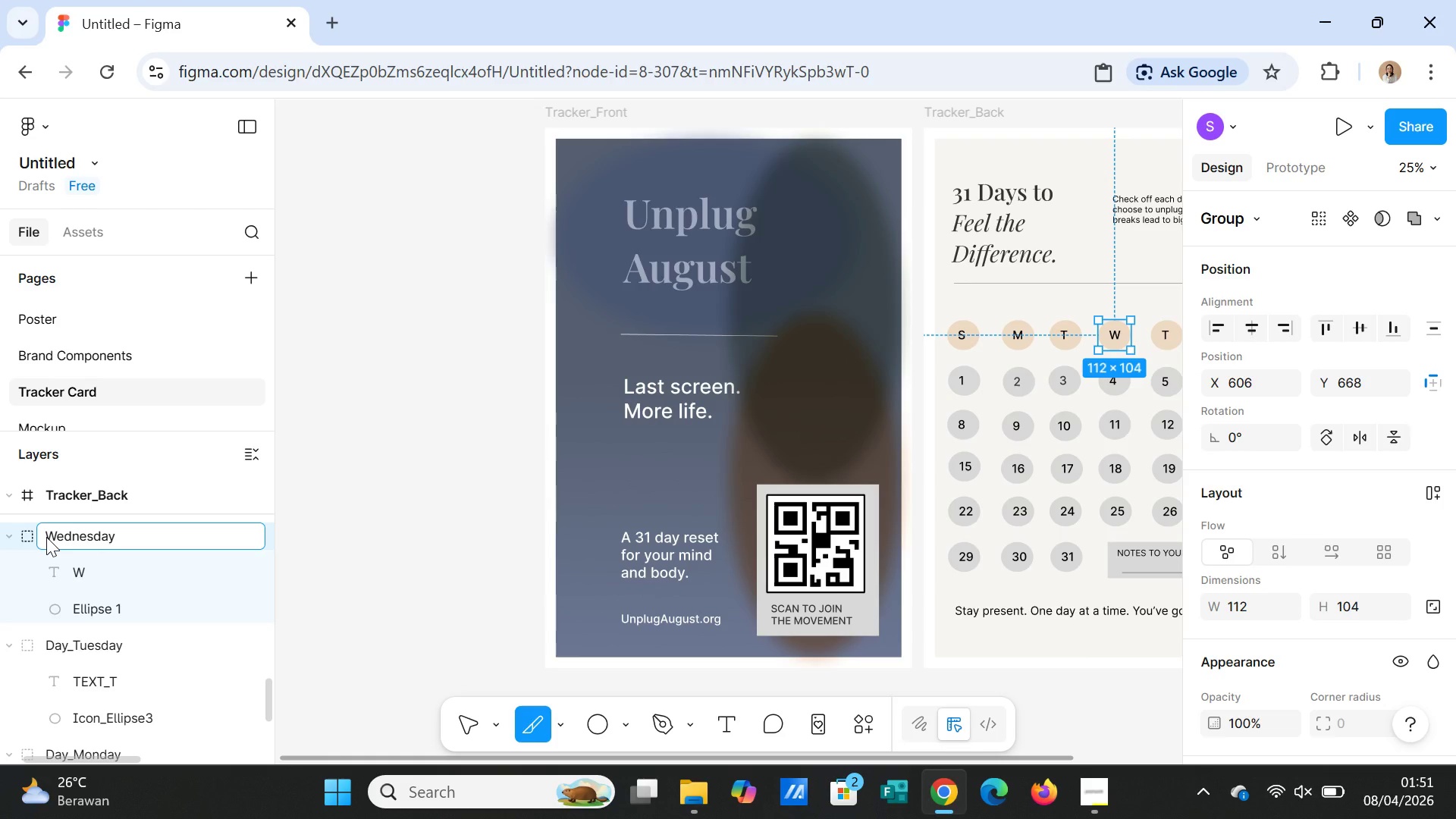 
type(Day_)
 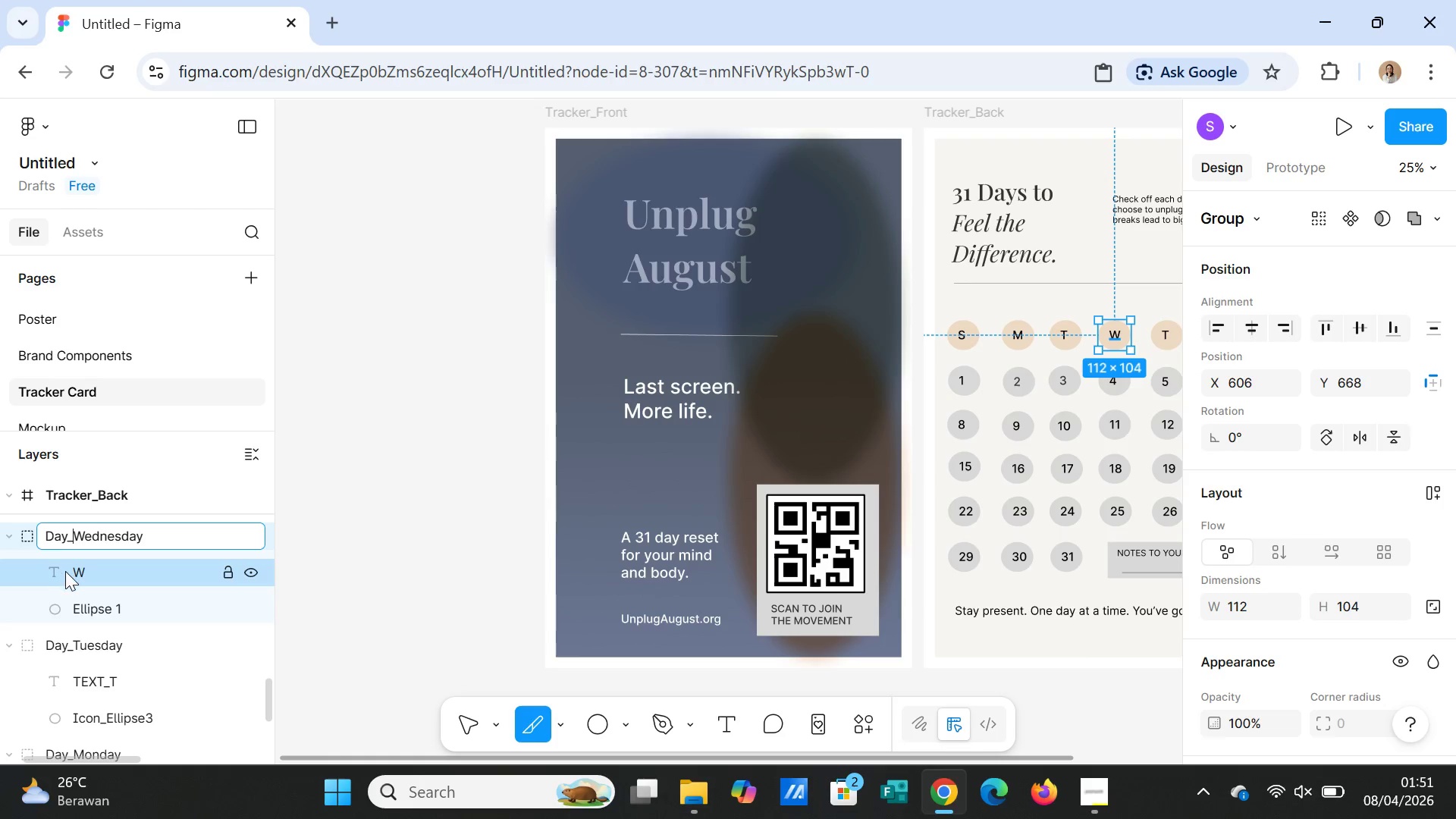 
left_click([65, 571])
 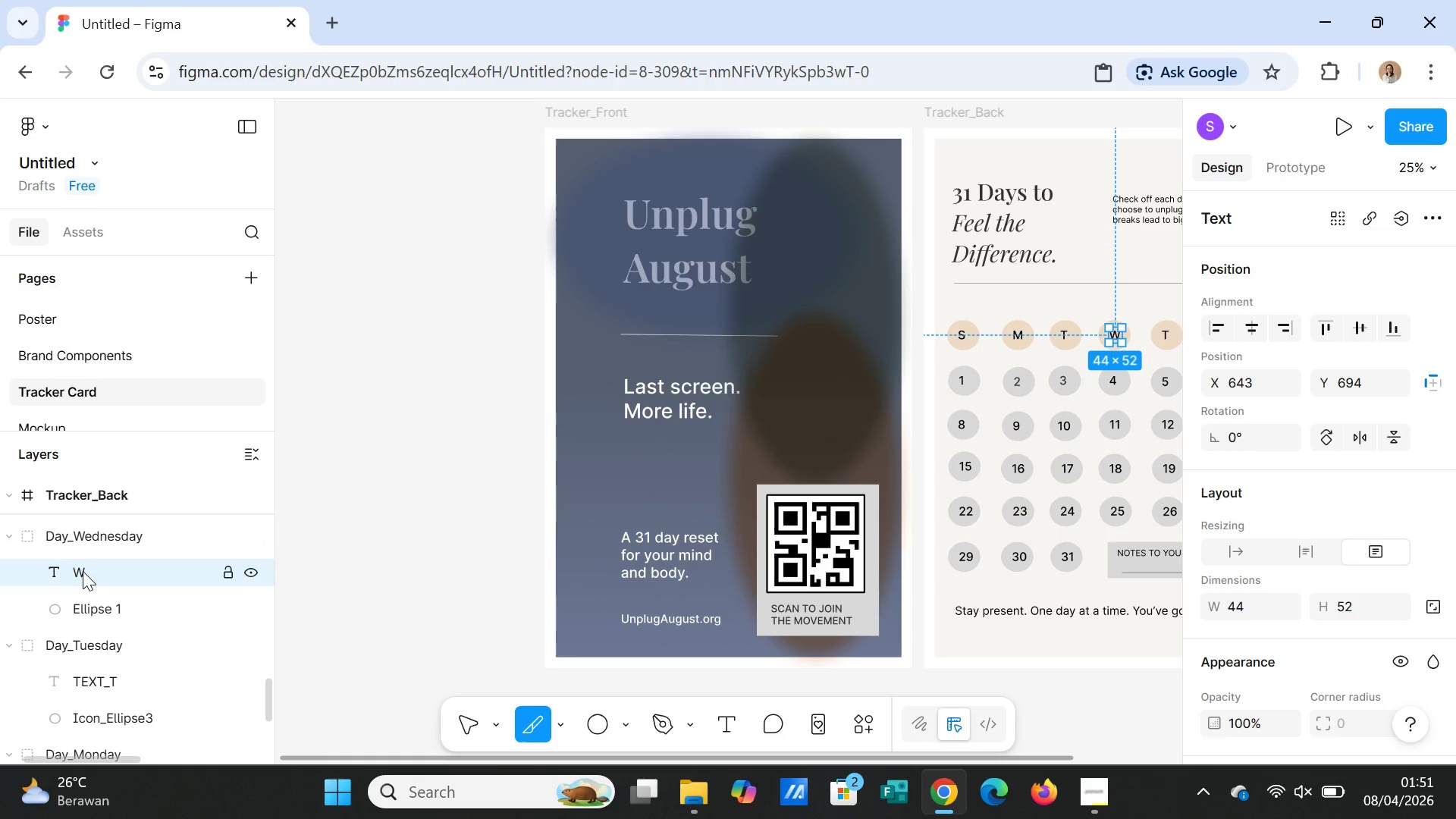 
double_click([83, 571])
 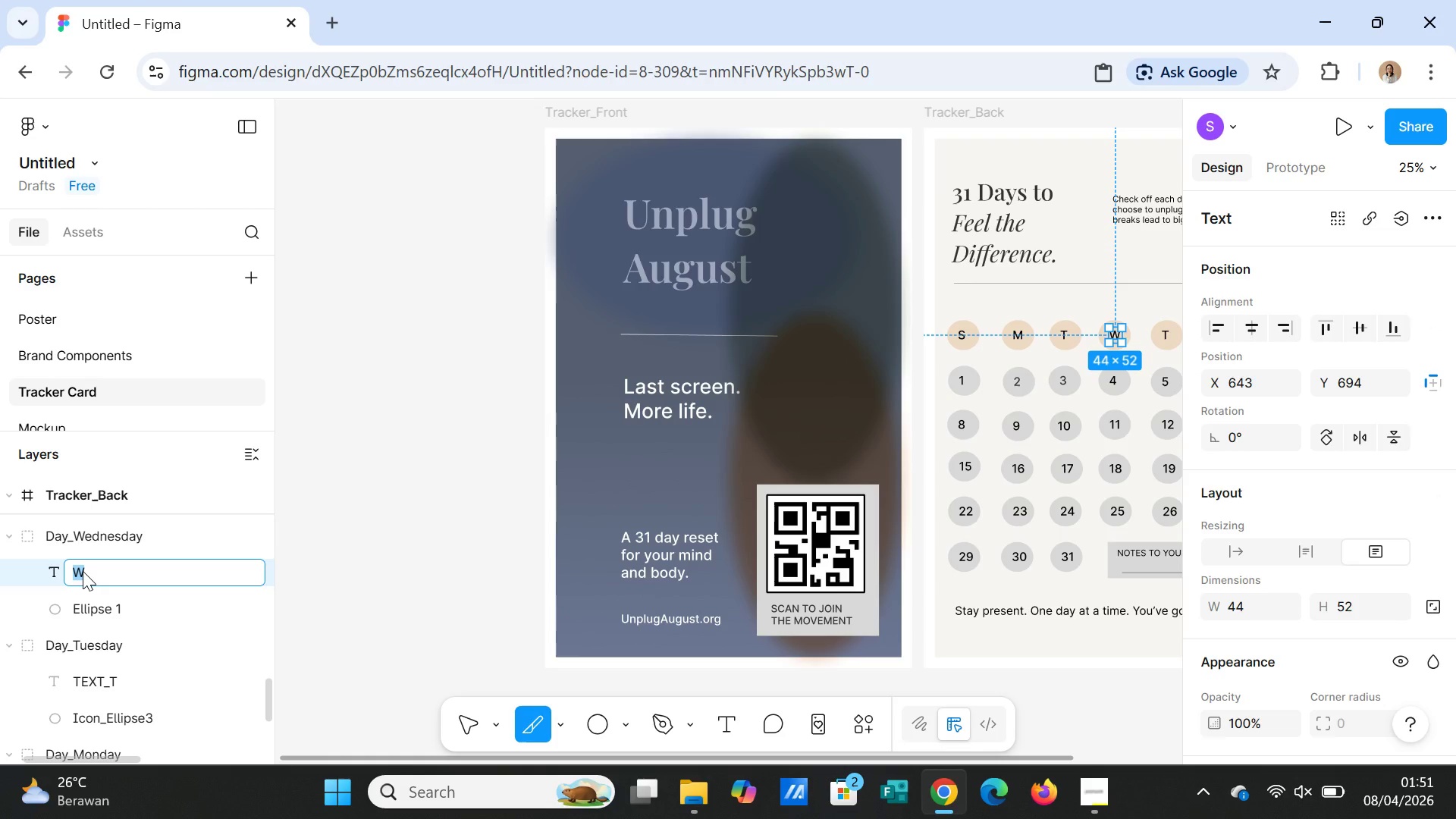 
key(ArrowLeft)
 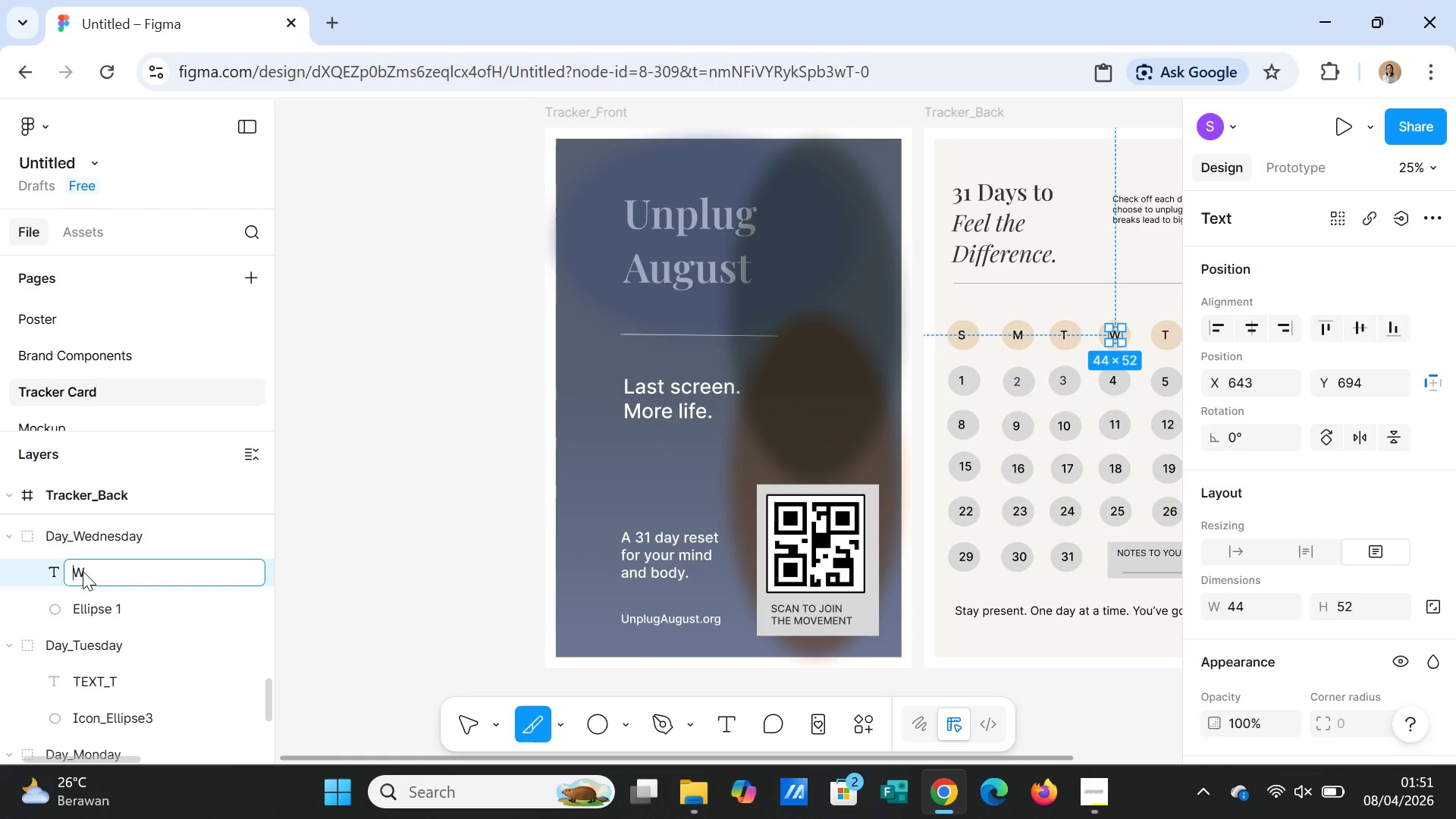 
type(TECT)
key(Backspace)
key(Backspace)
type(XT_)
 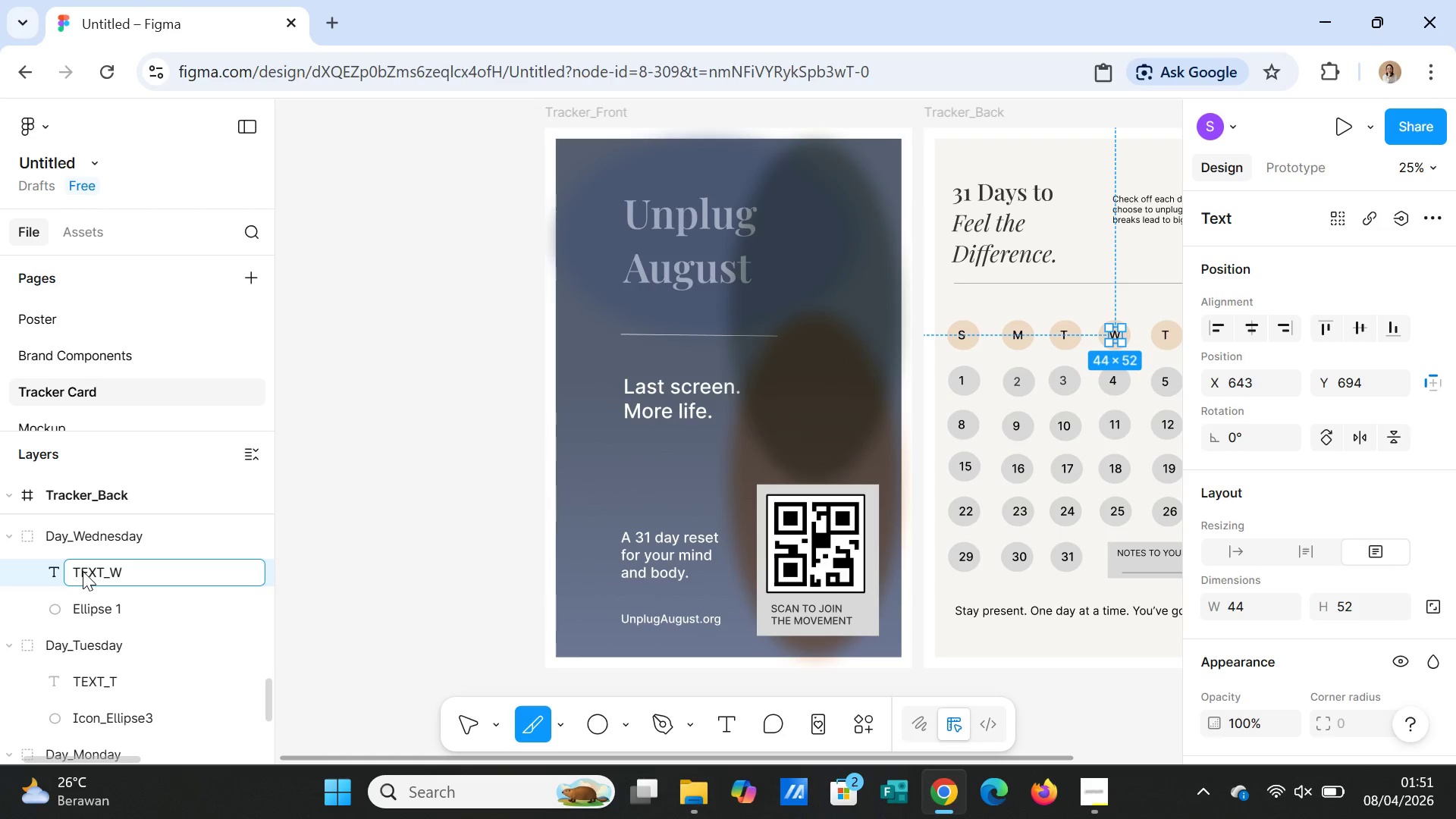 
double_click([89, 607])
 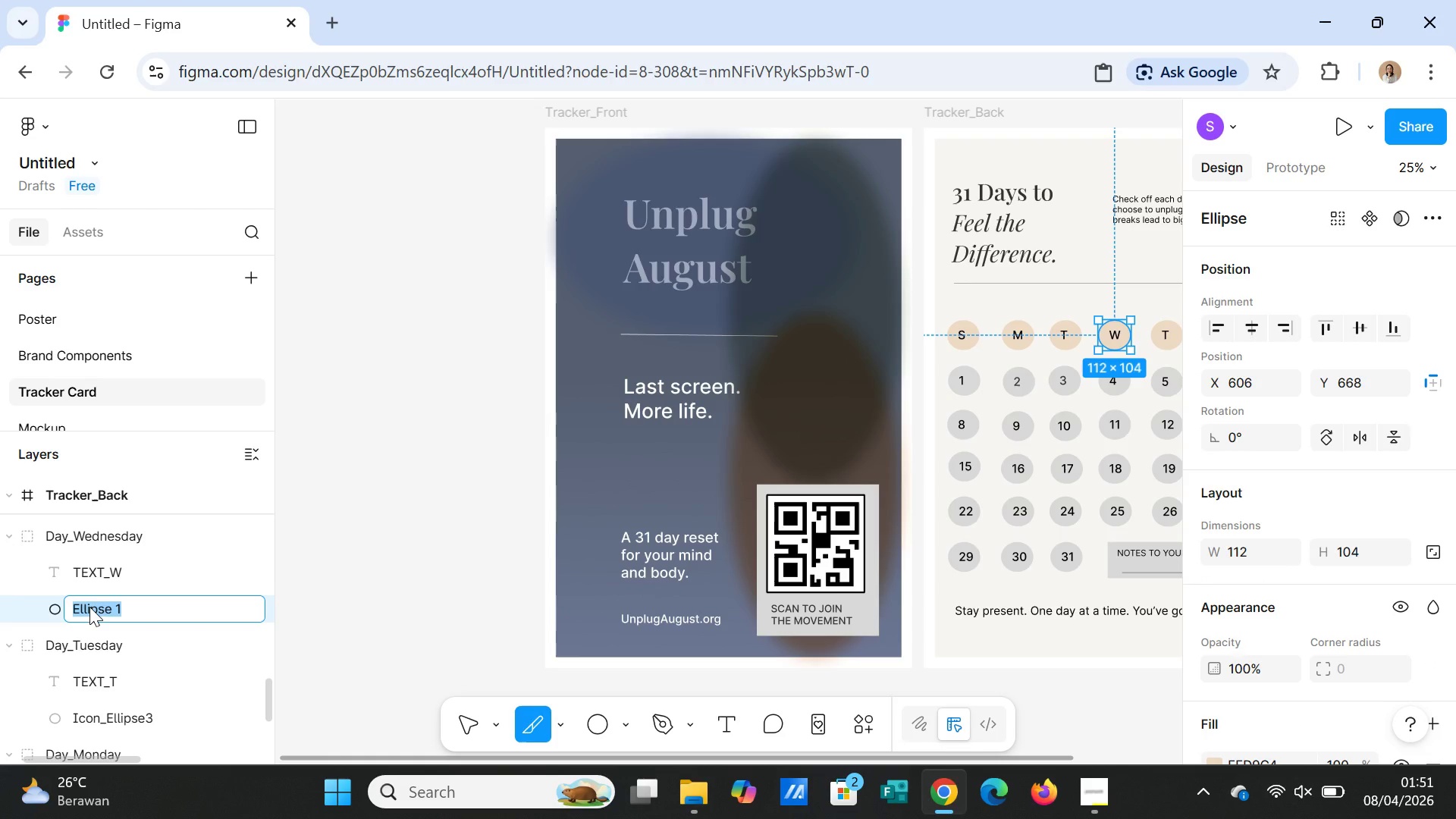 
key(Control+V)
 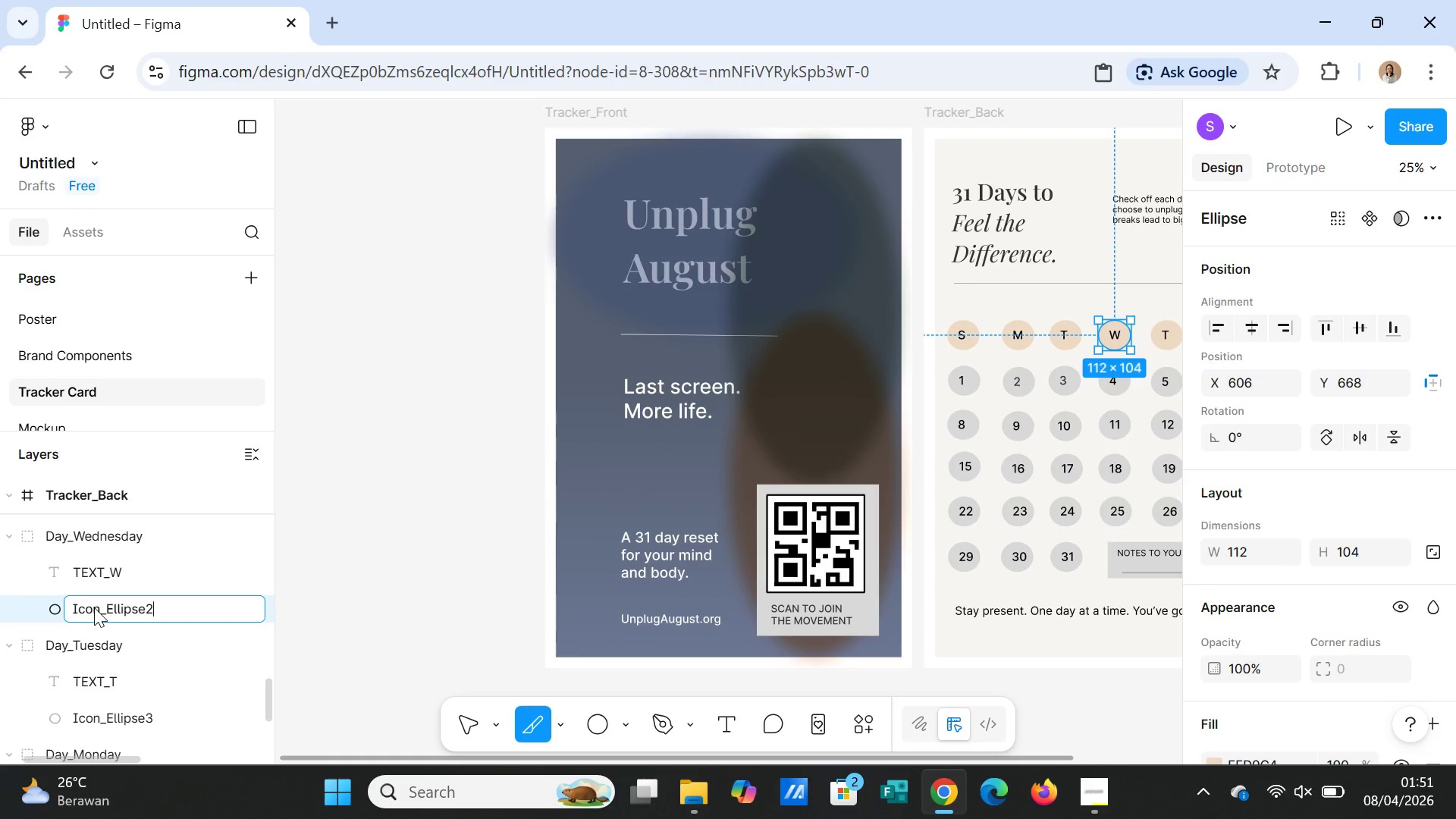 
key(Backspace)
 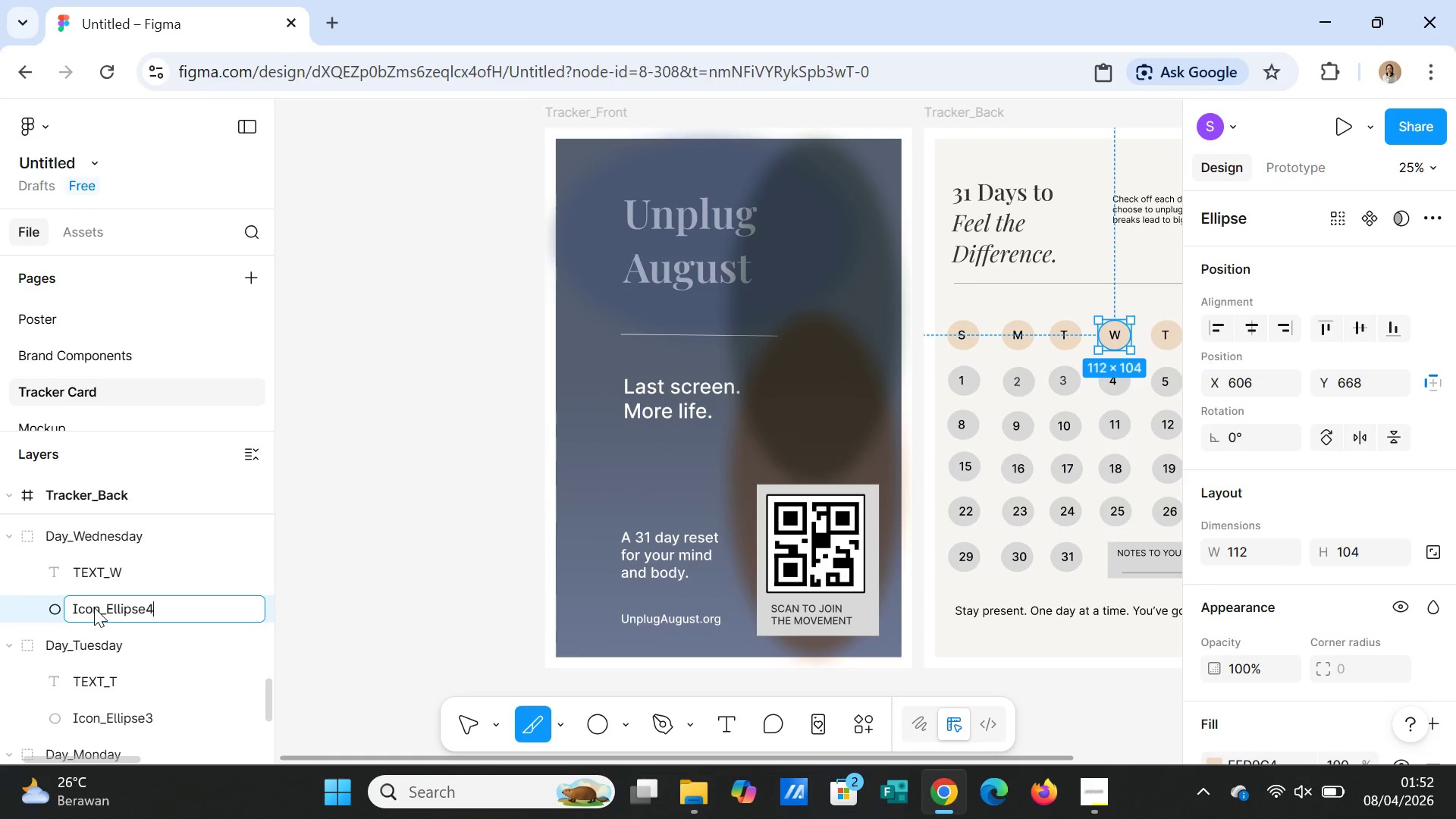 
key(4)
 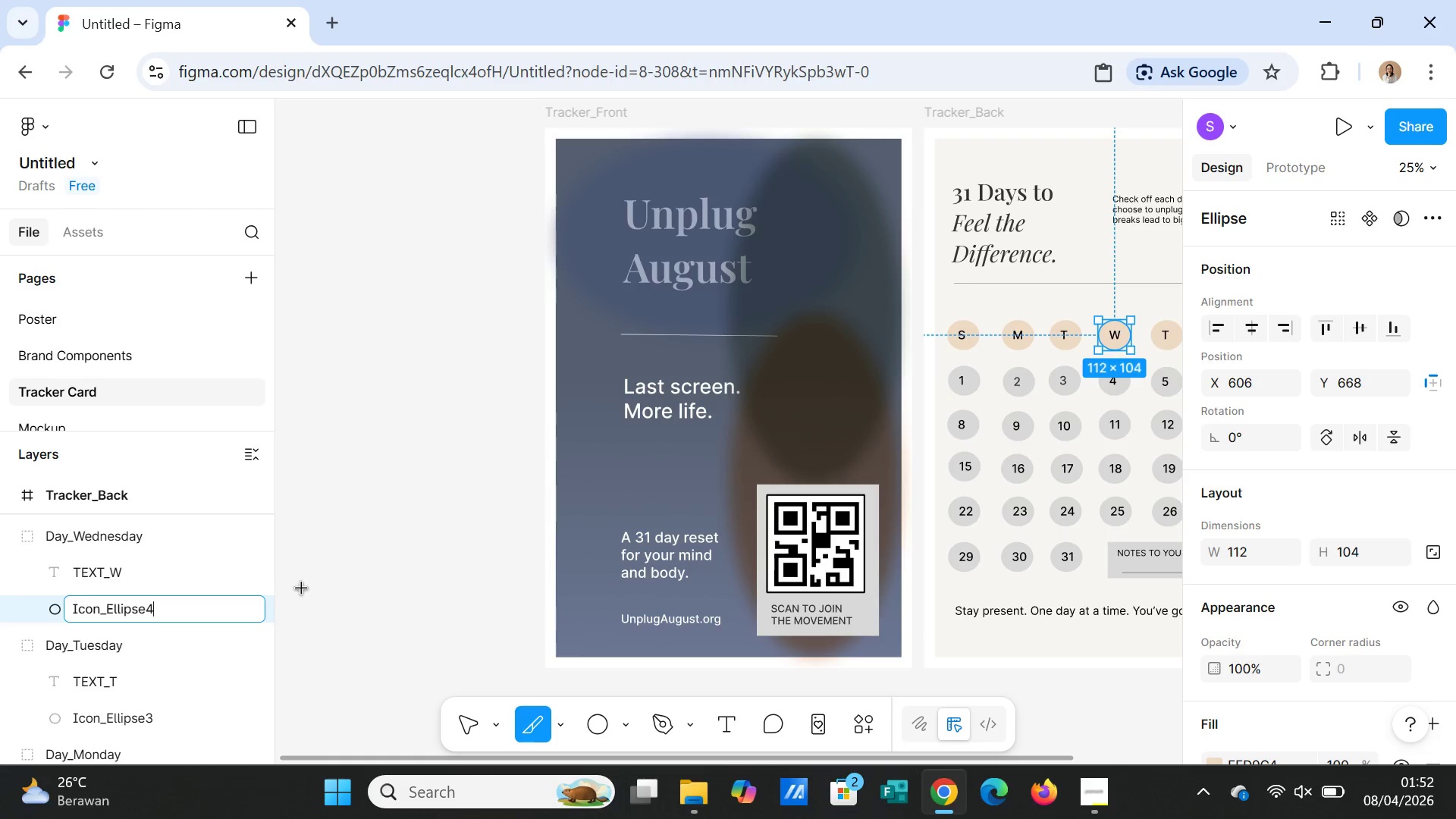 
left_click([315, 560])
 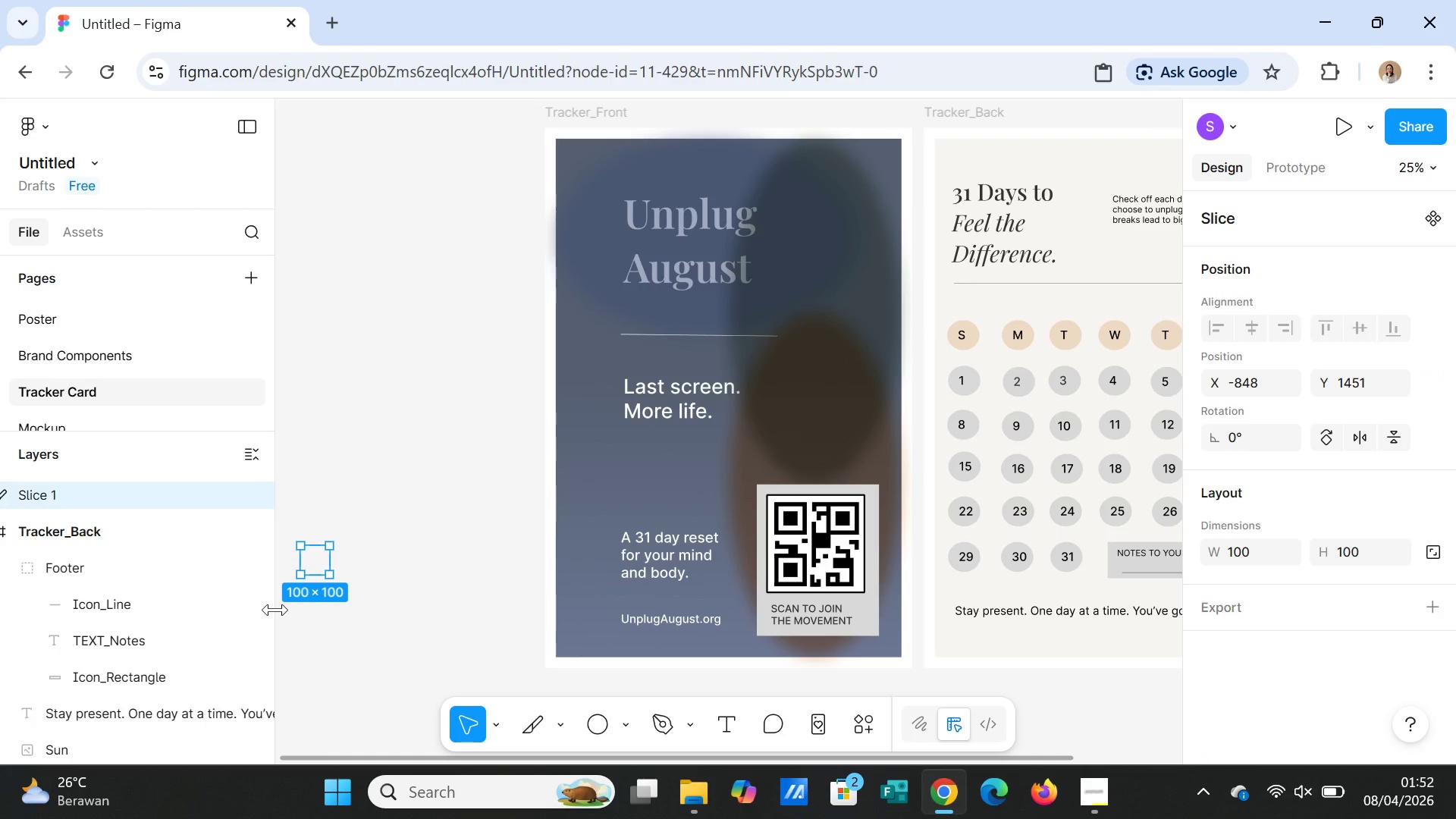 
key(Delete)
 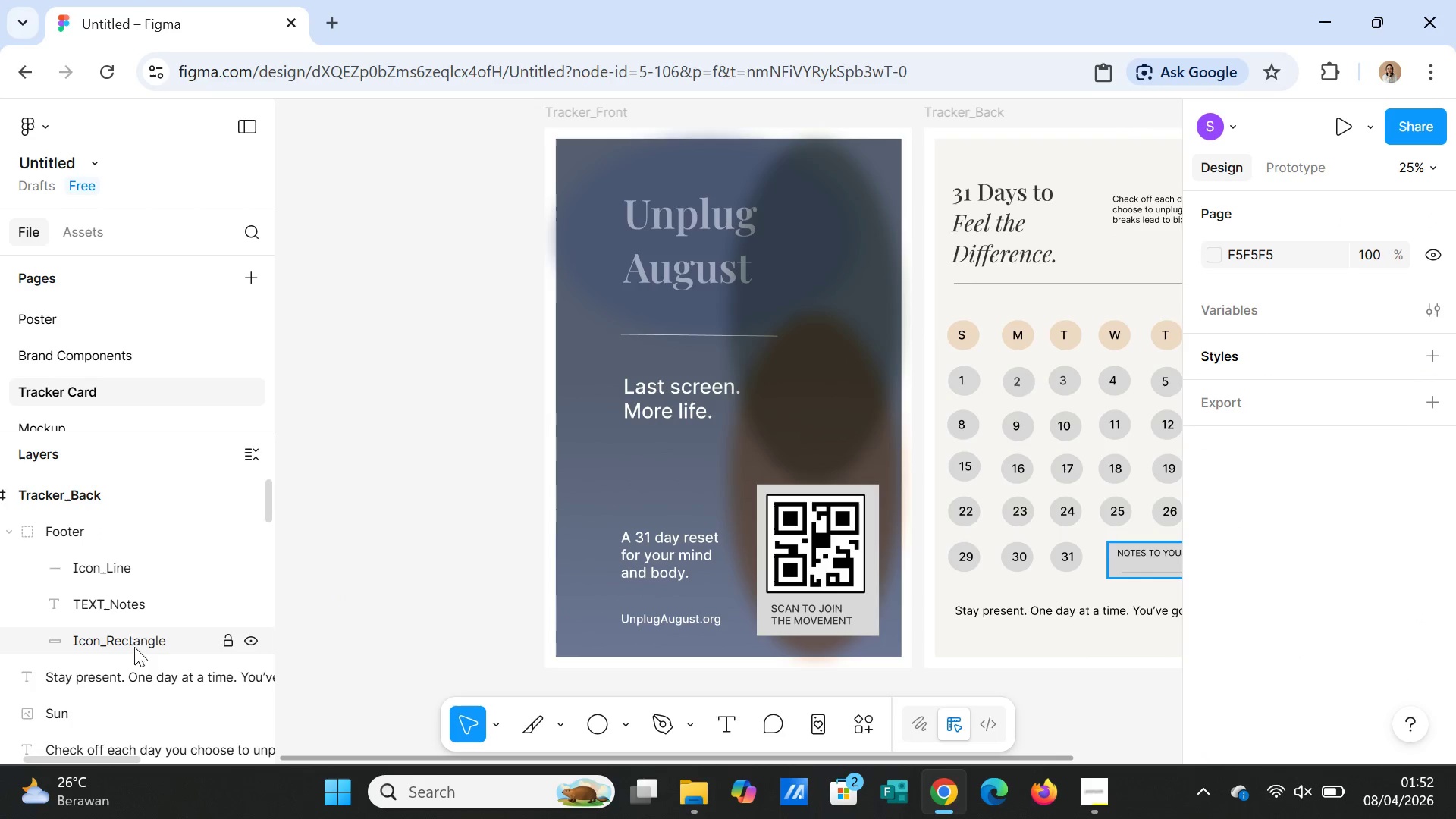 
scroll: coordinate [145, 651], scroll_direction: down, amount: 32.0
 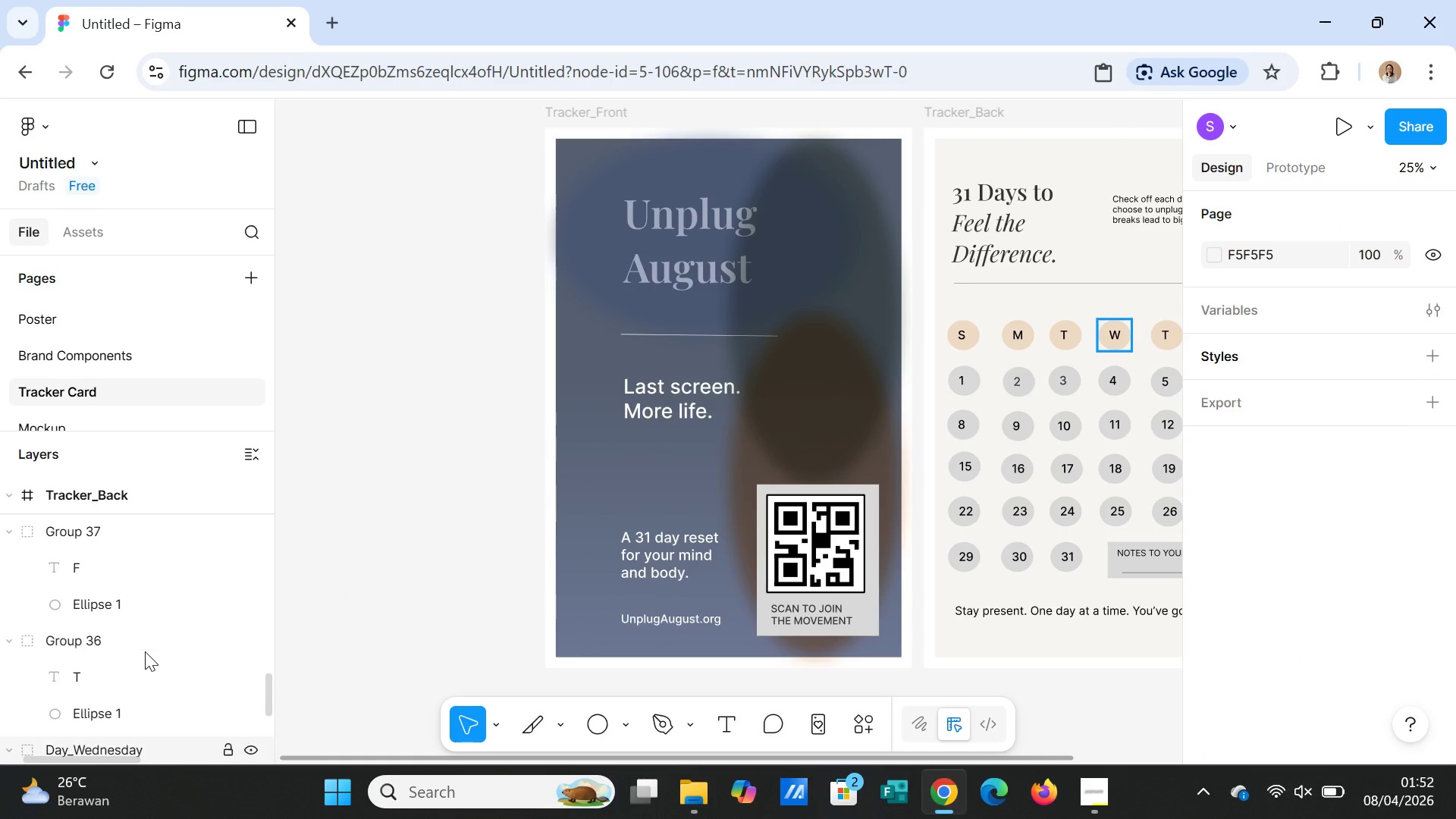 
scroll: coordinate [145, 651], scroll_direction: up, amount: 1.0
 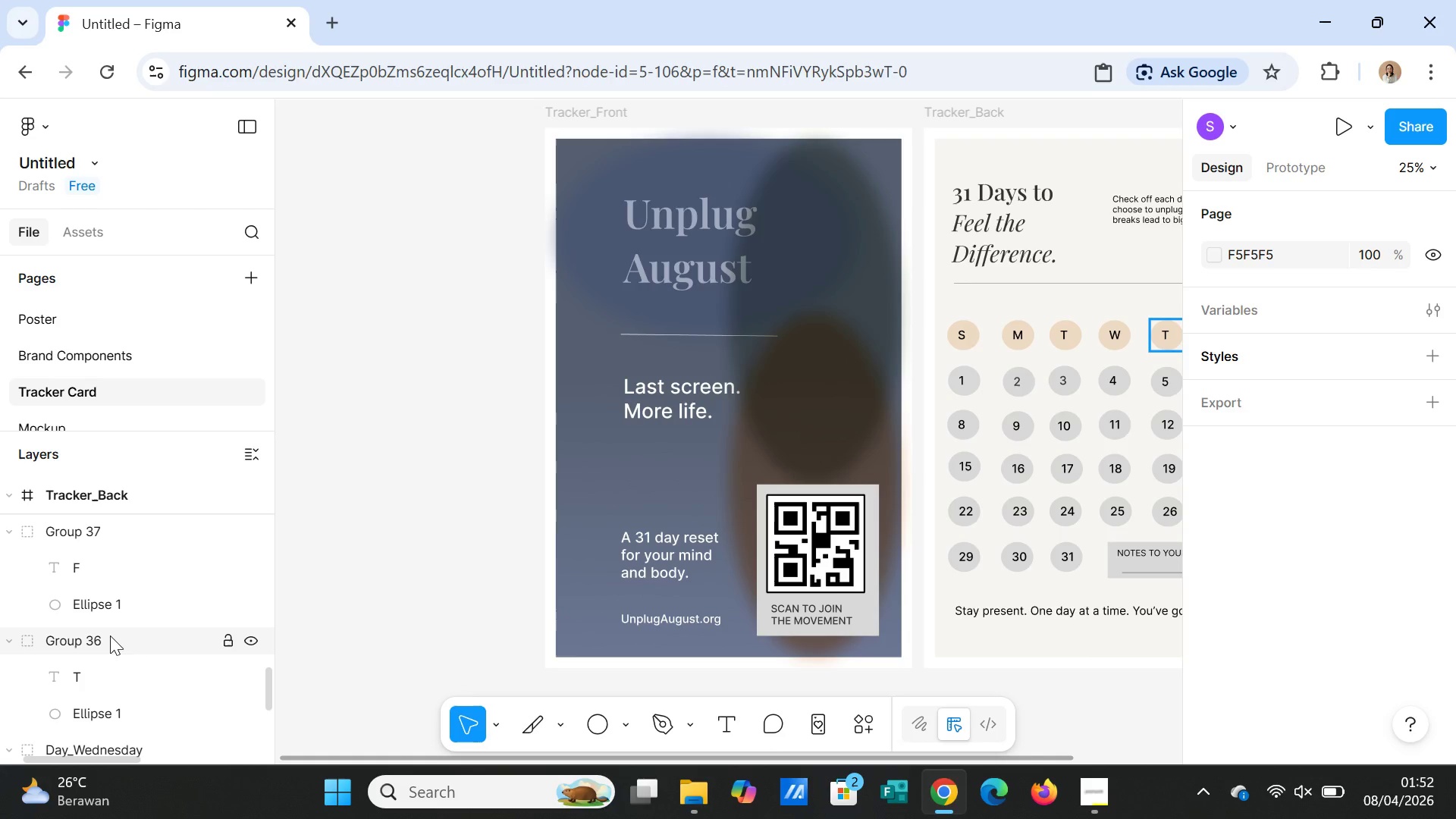 
double_click([109, 638])
 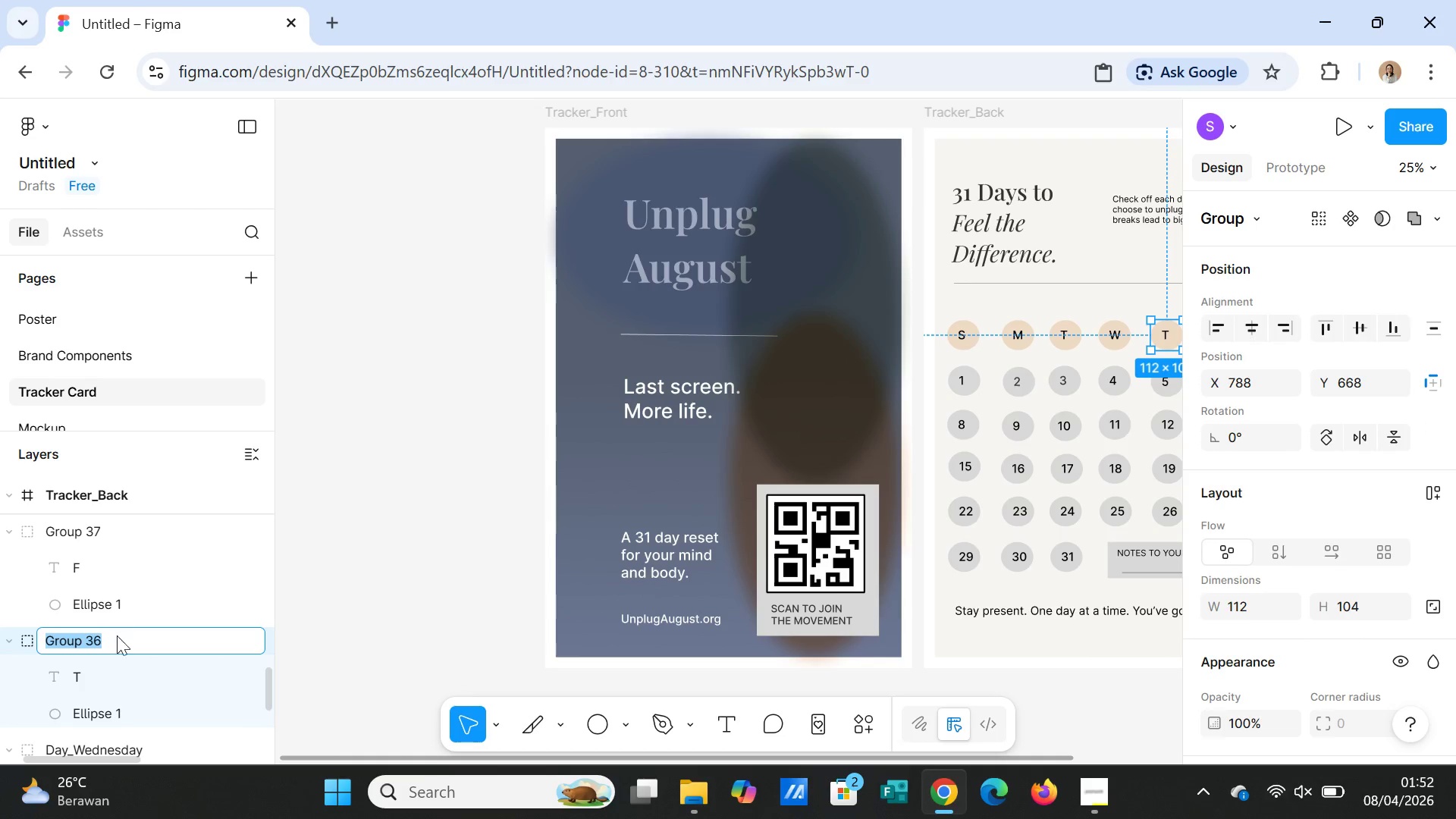 
type(dAY_T)
key(Backspace)
key(Backspace)
key(Backspace)
key(Backspace)
key(Backspace)
type(d)
key(Backspace)
type(d)
key(Backspace)
type(Day_Thursday)
 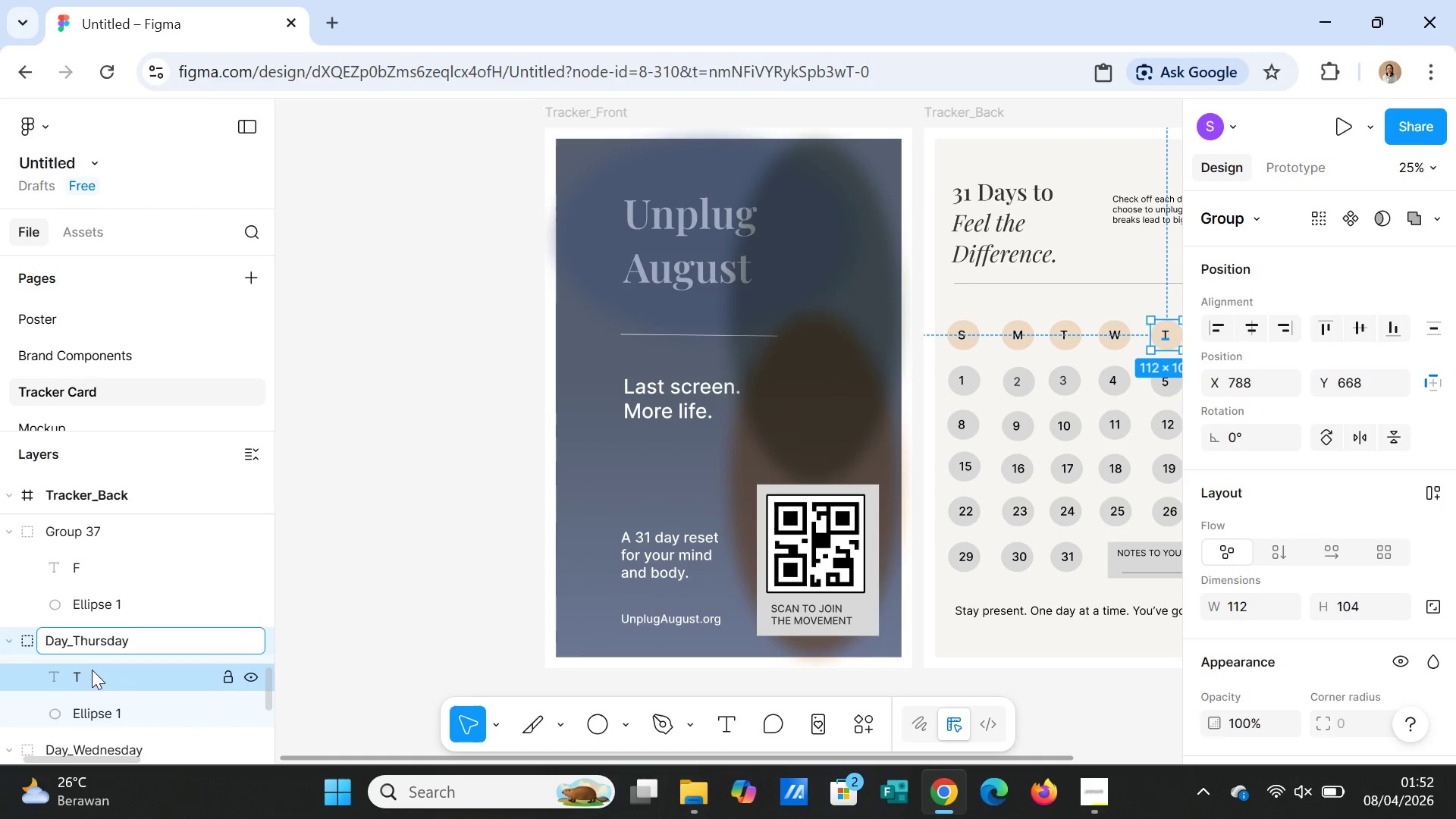 
double_click([89, 671])
 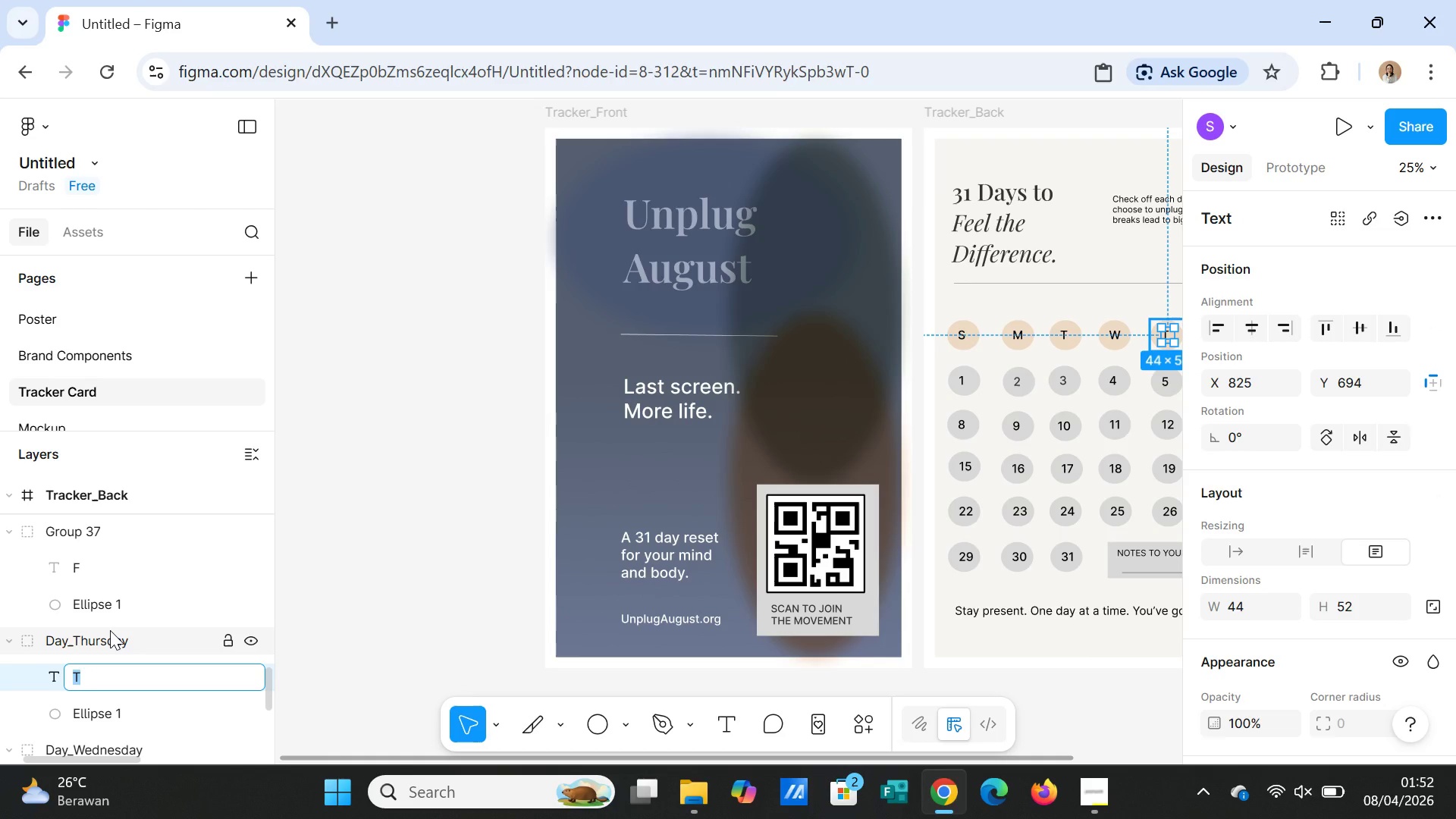 
type(TEXT_T)
 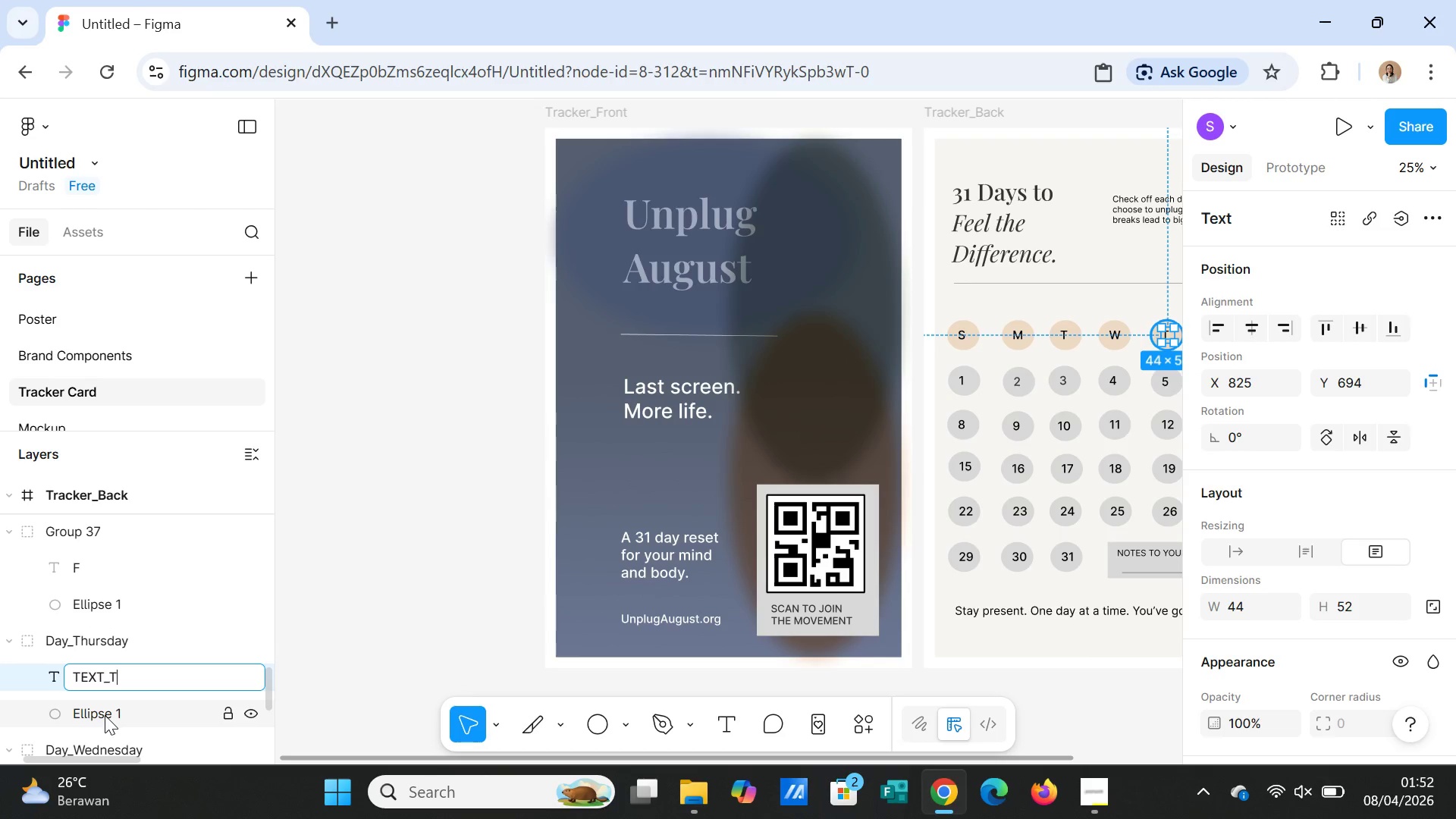 
double_click([105, 715])
 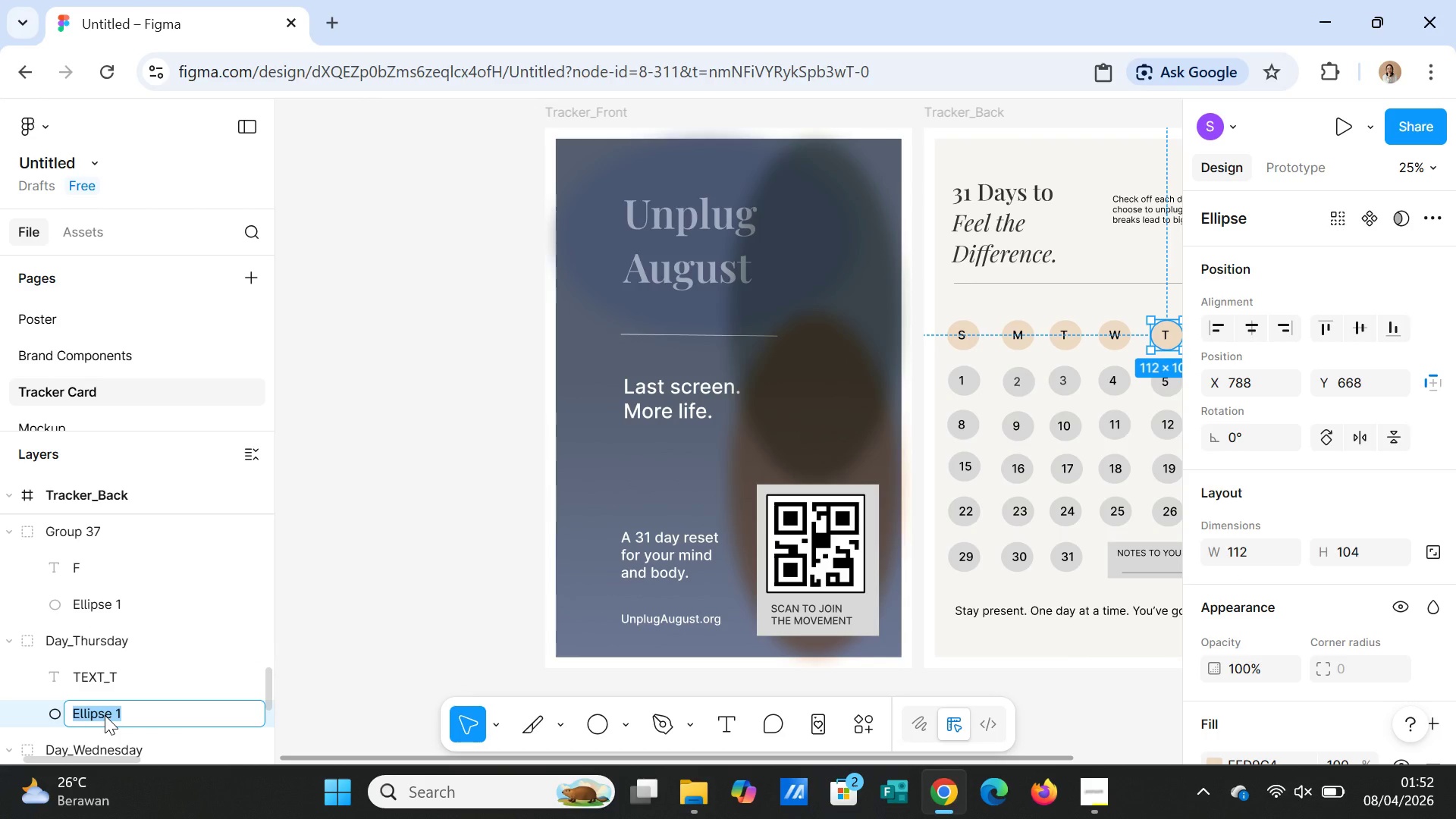 
key(Control+V)
 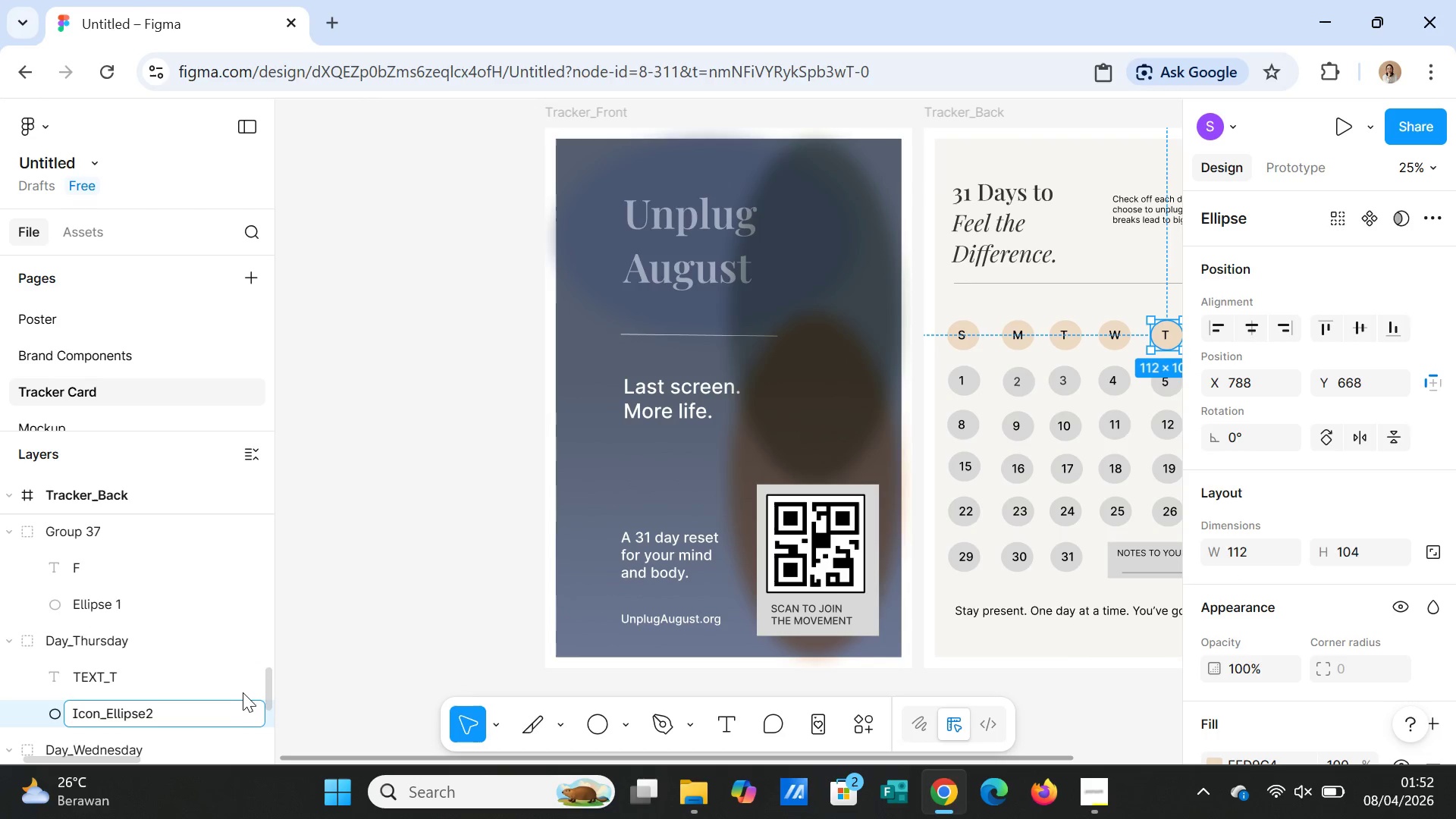 
scroll: coordinate [245, 685], scroll_direction: down, amount: 1.0
 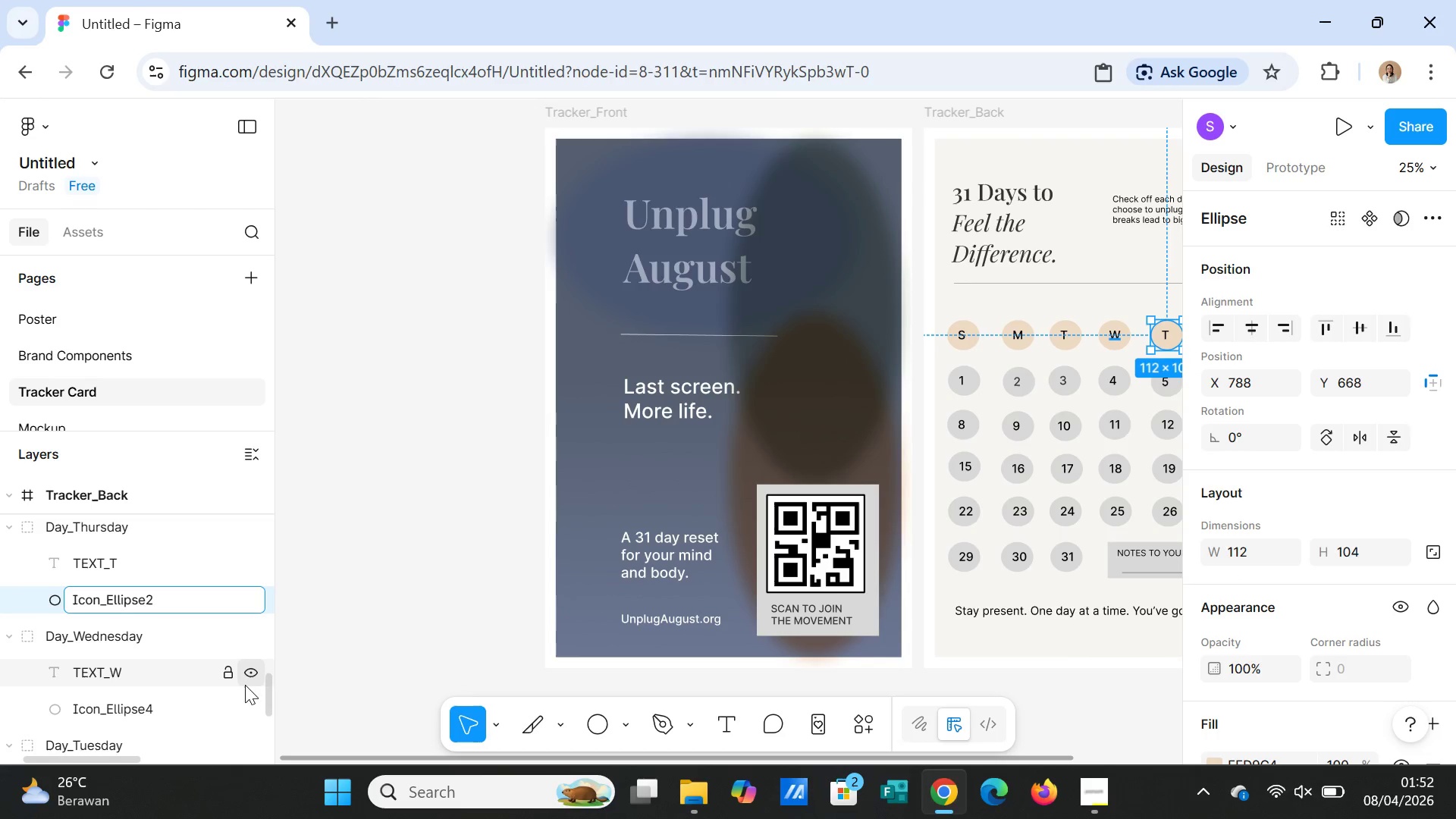 
key(Backspace)
 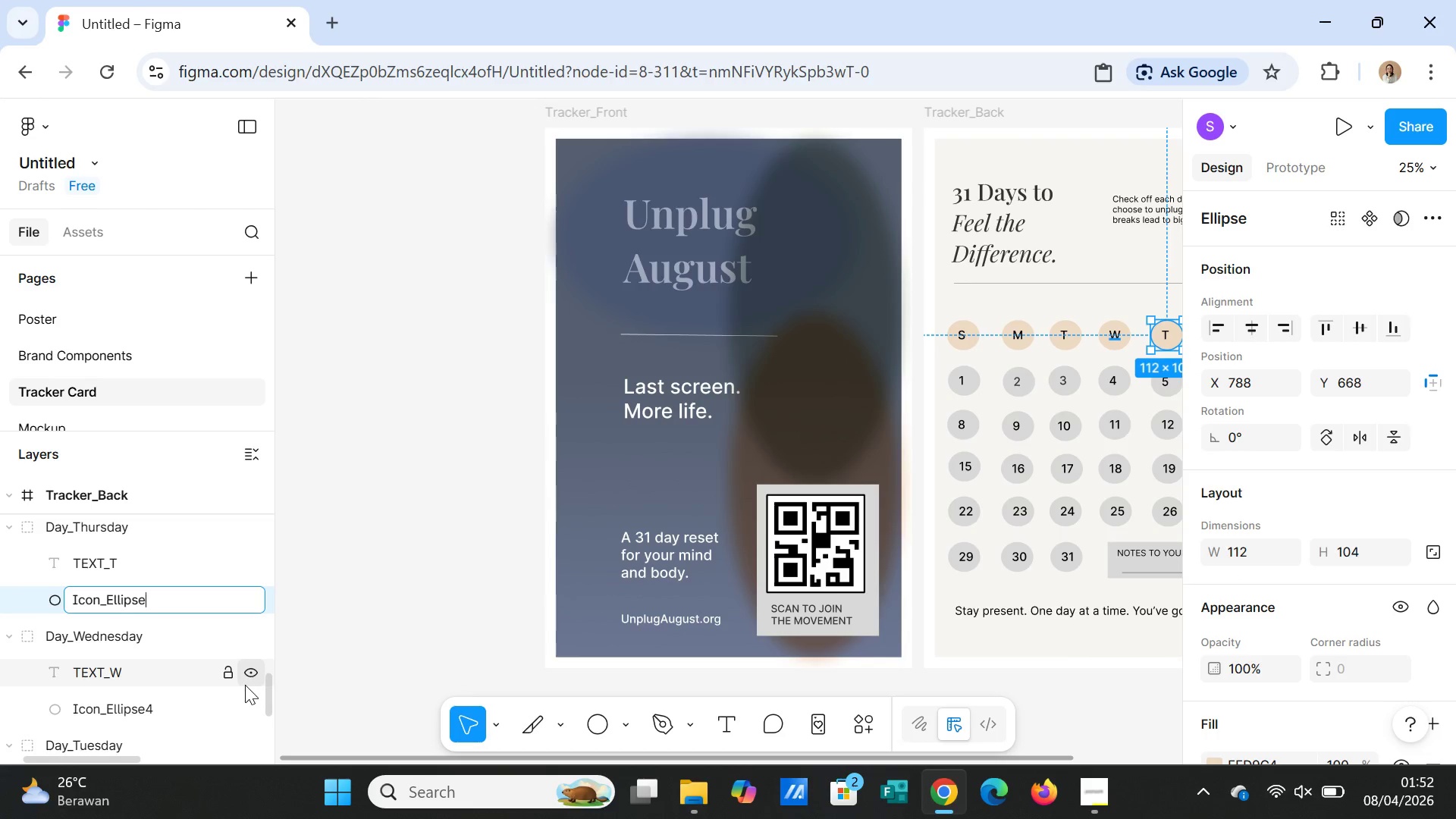 
key(5)
 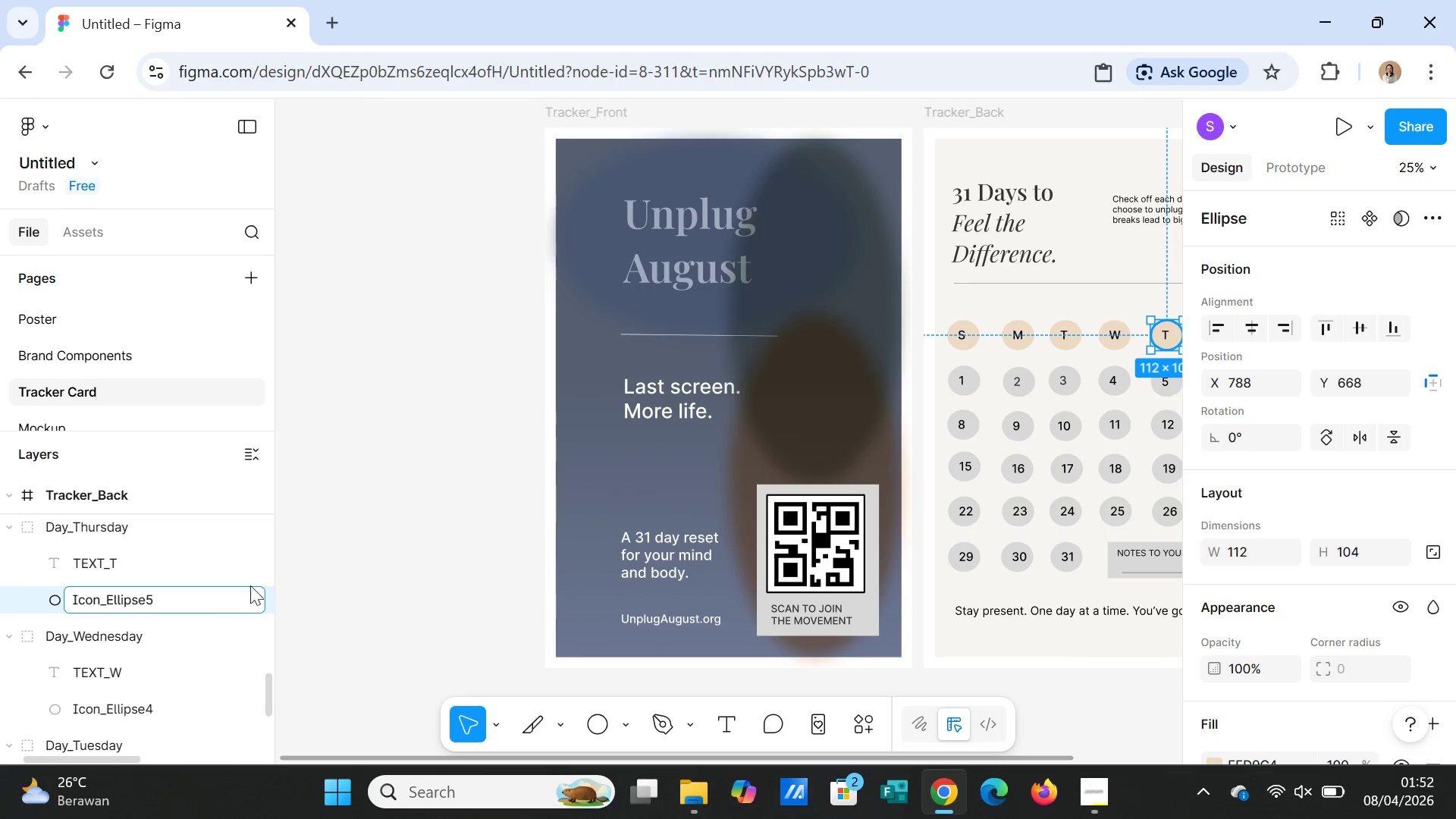 
left_click([269, 576])
 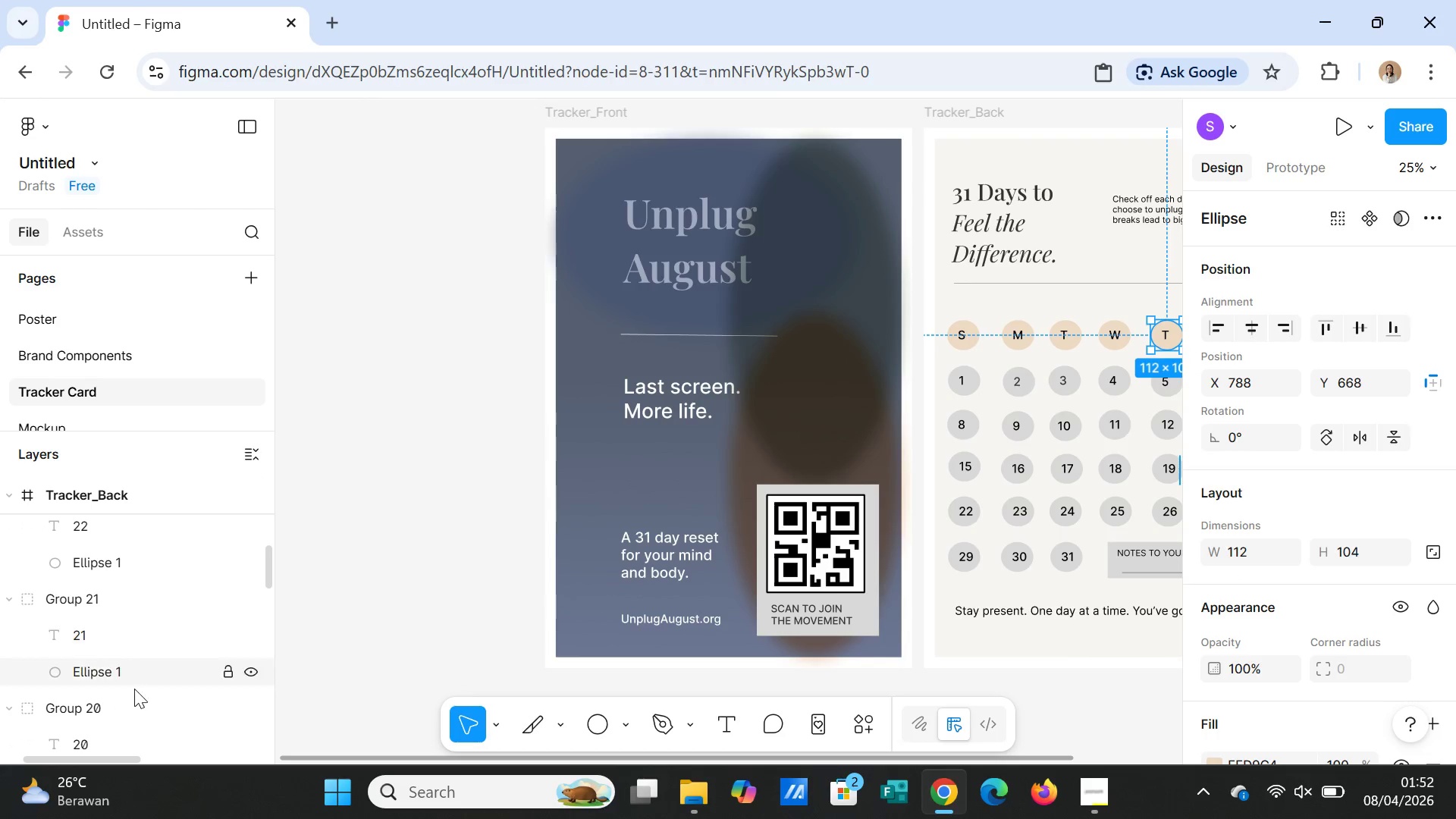 
scroll: coordinate [133, 696], scroll_direction: down, amount: 6.0
 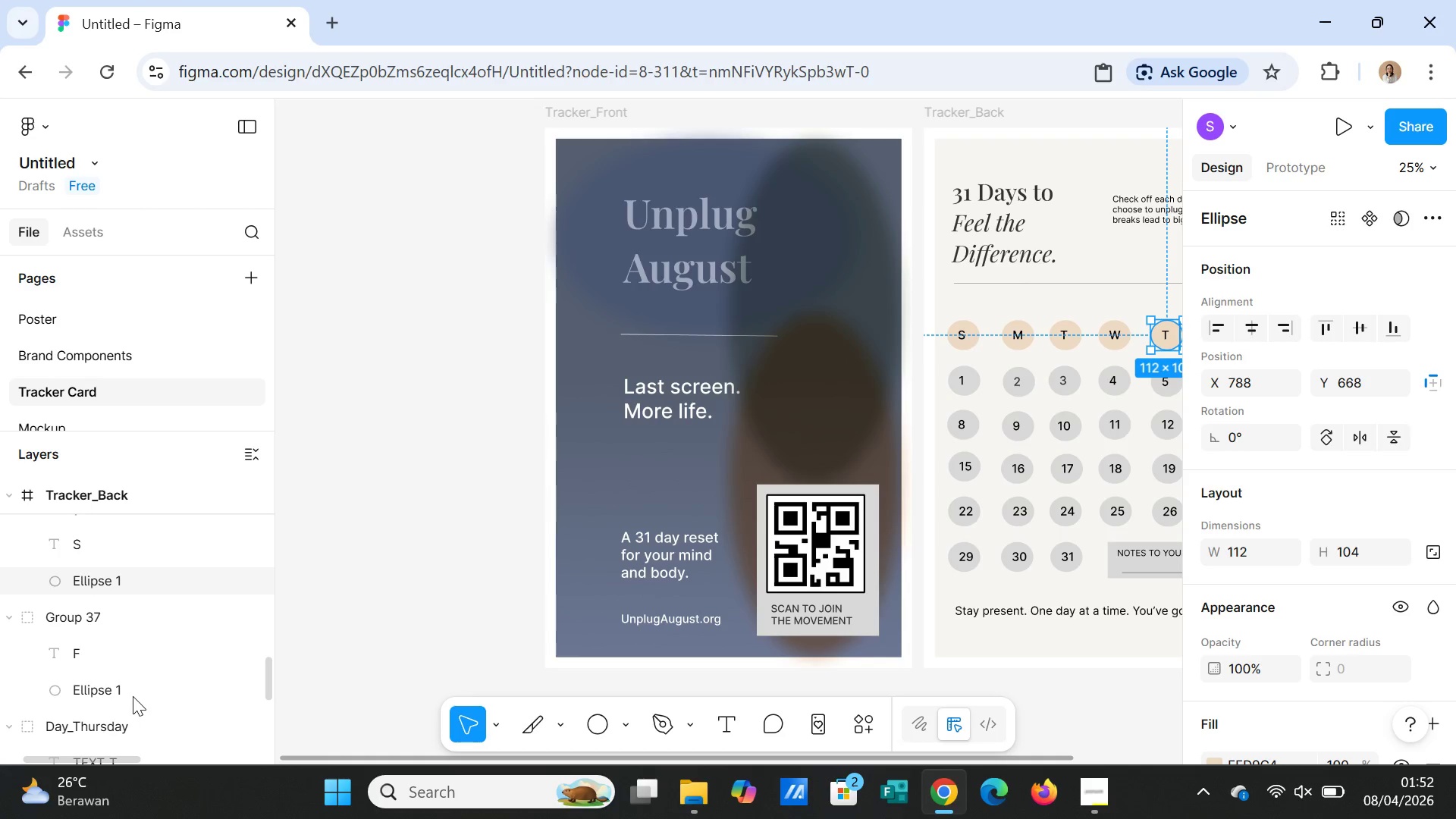 
scroll: coordinate [133, 696], scroll_direction: up, amount: 1.0
 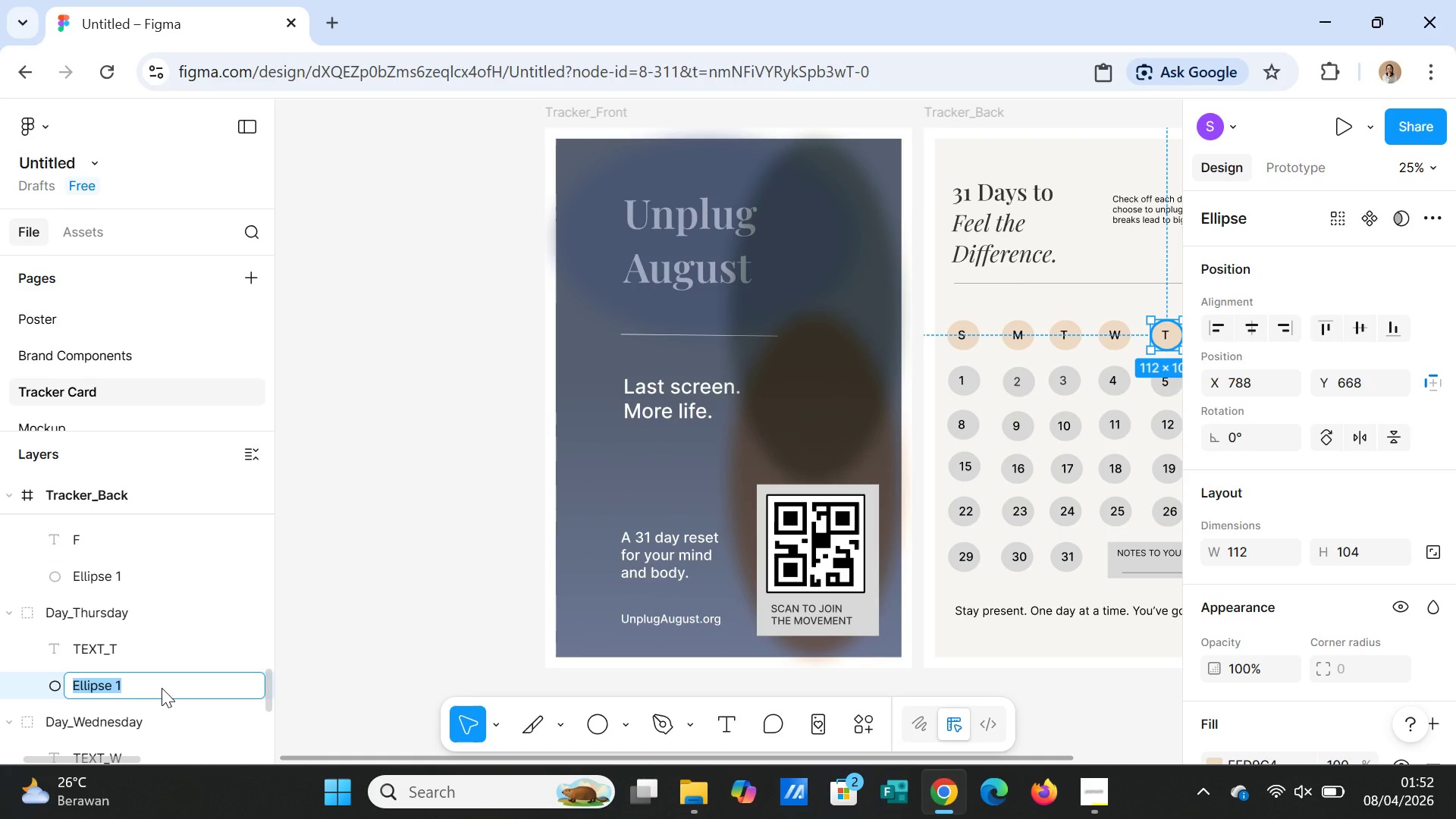 
left_click([162, 688])
 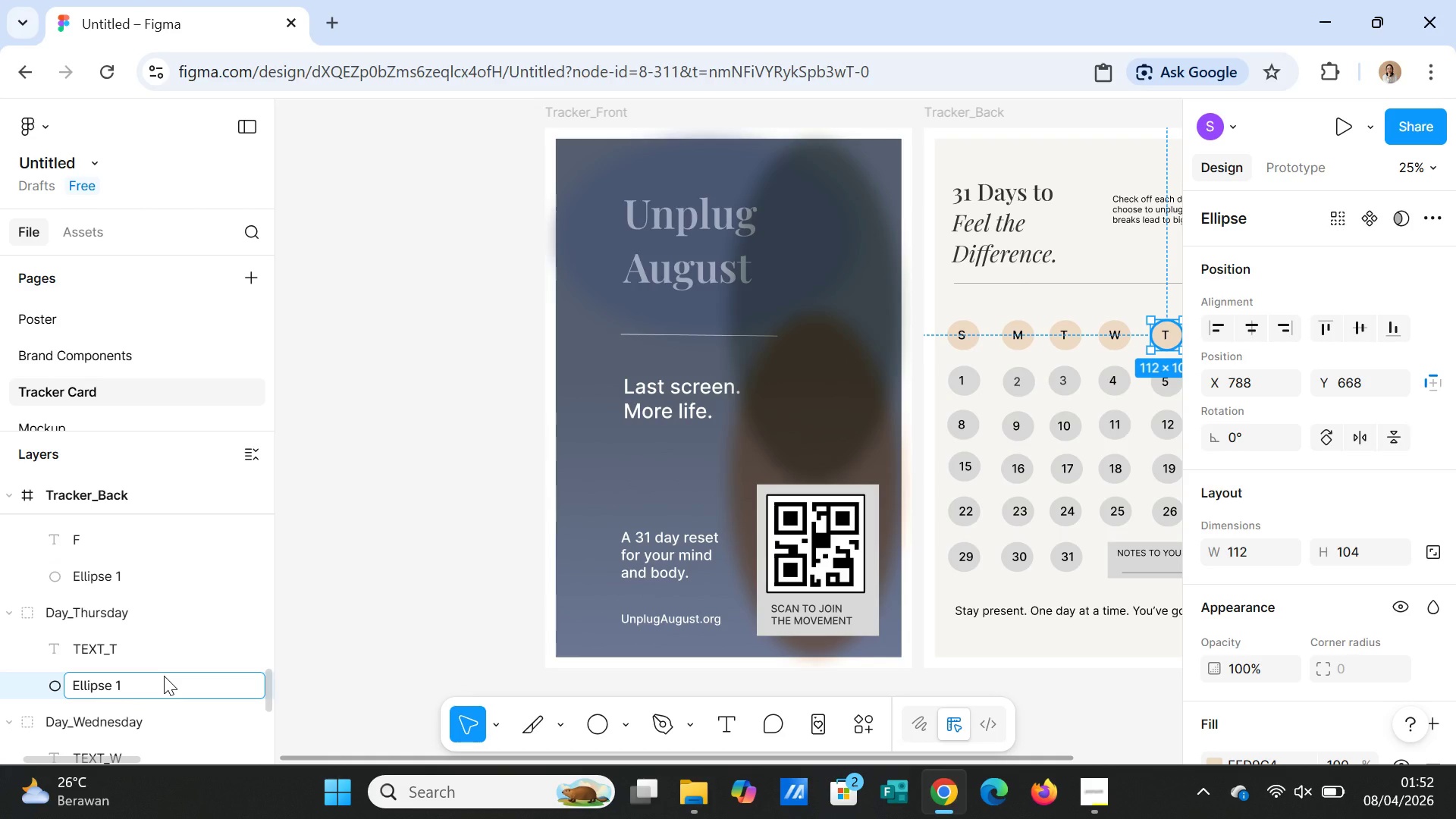 
hold_key(key=Backspace, duration=0.97)
 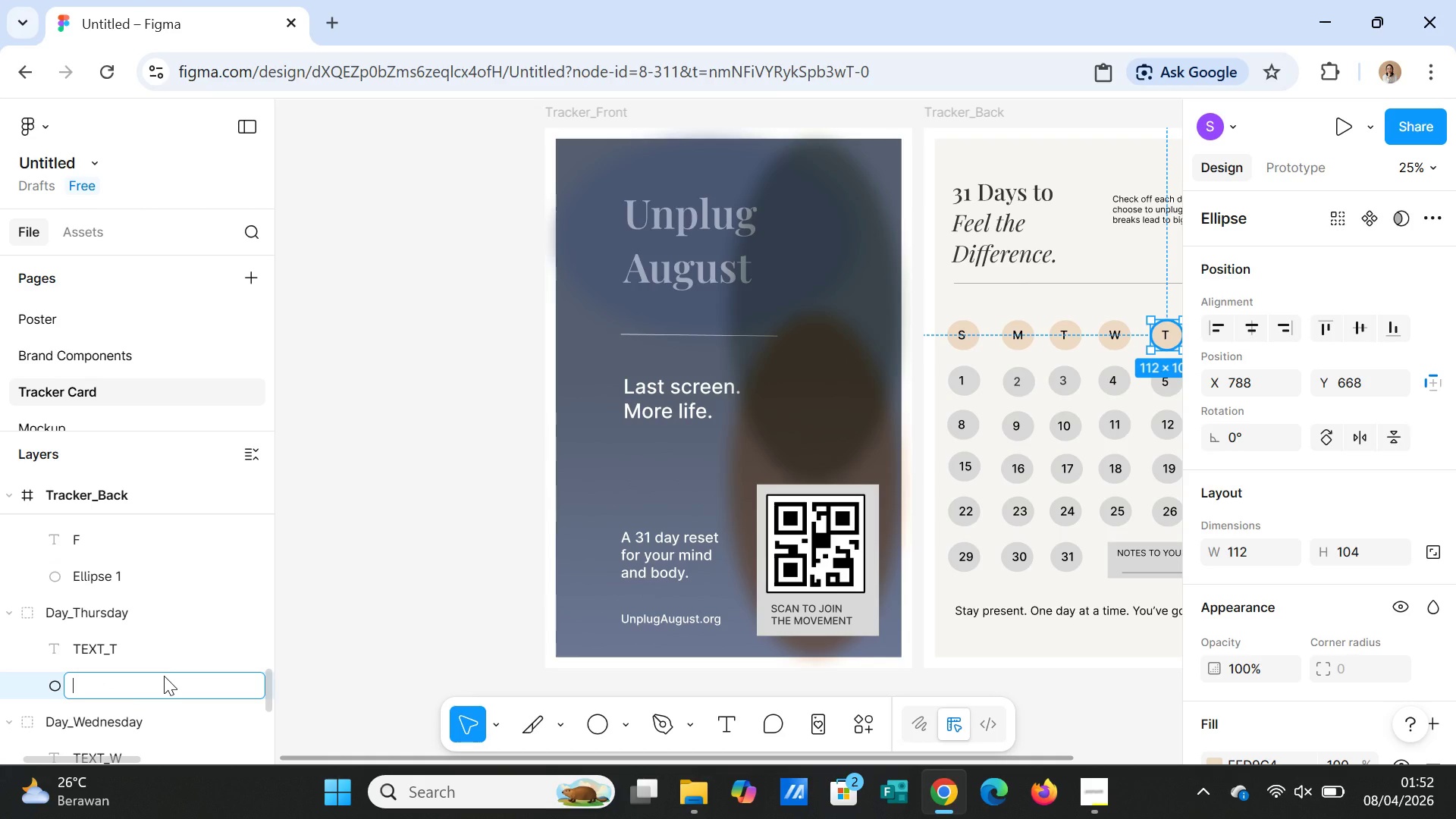 
key(Control+V)
 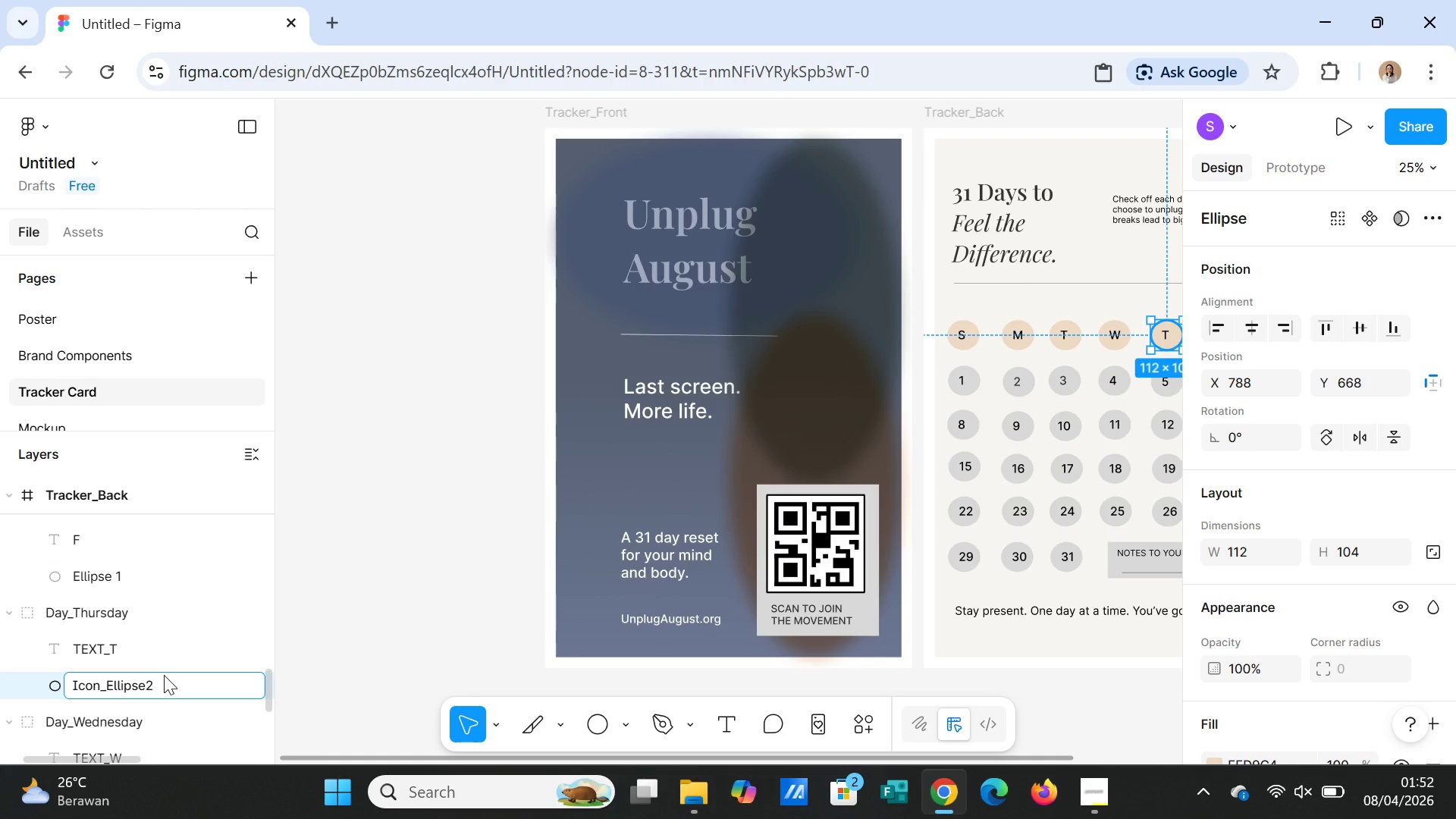 
key(Backspace)
 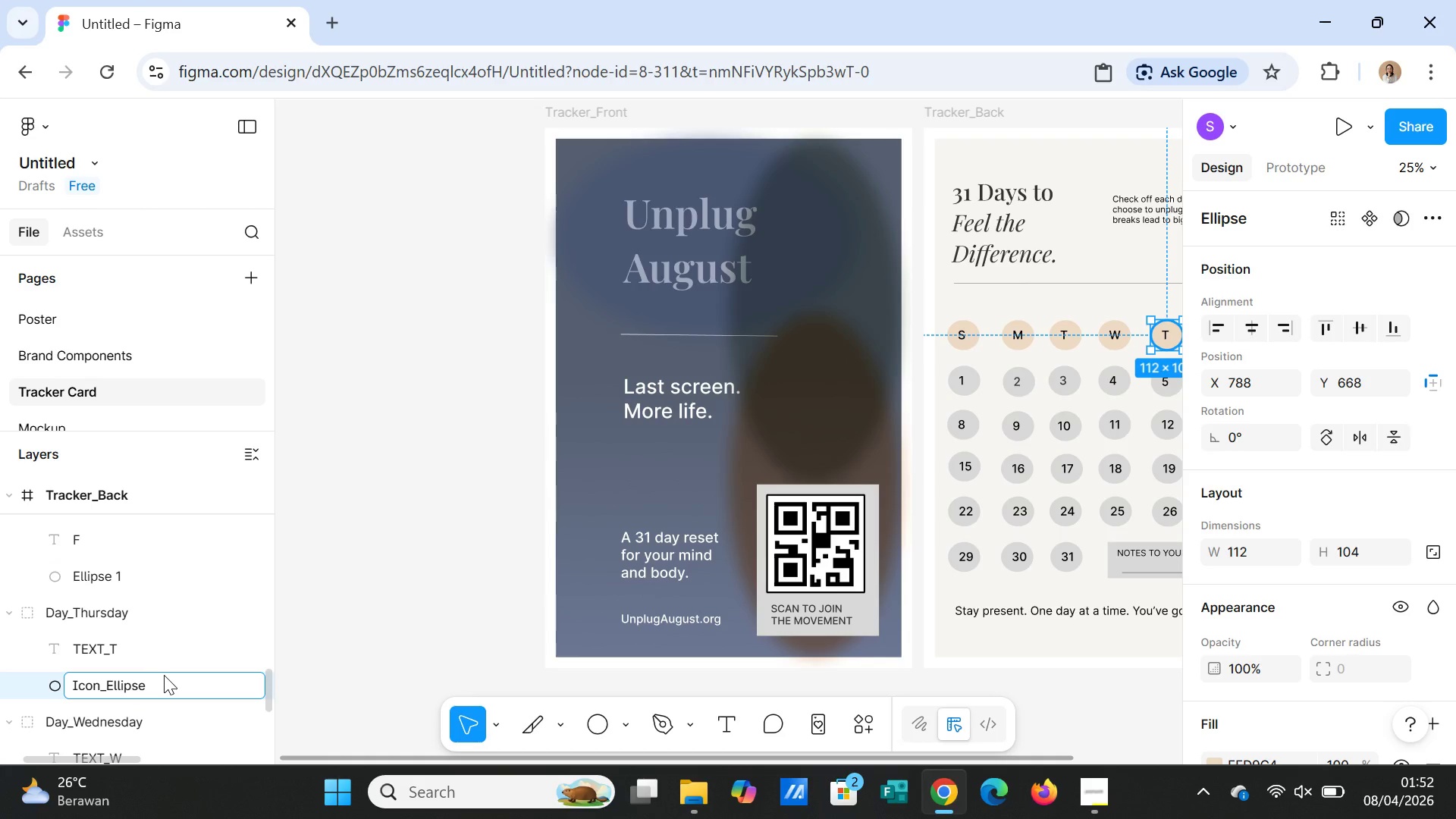 
key(5)
 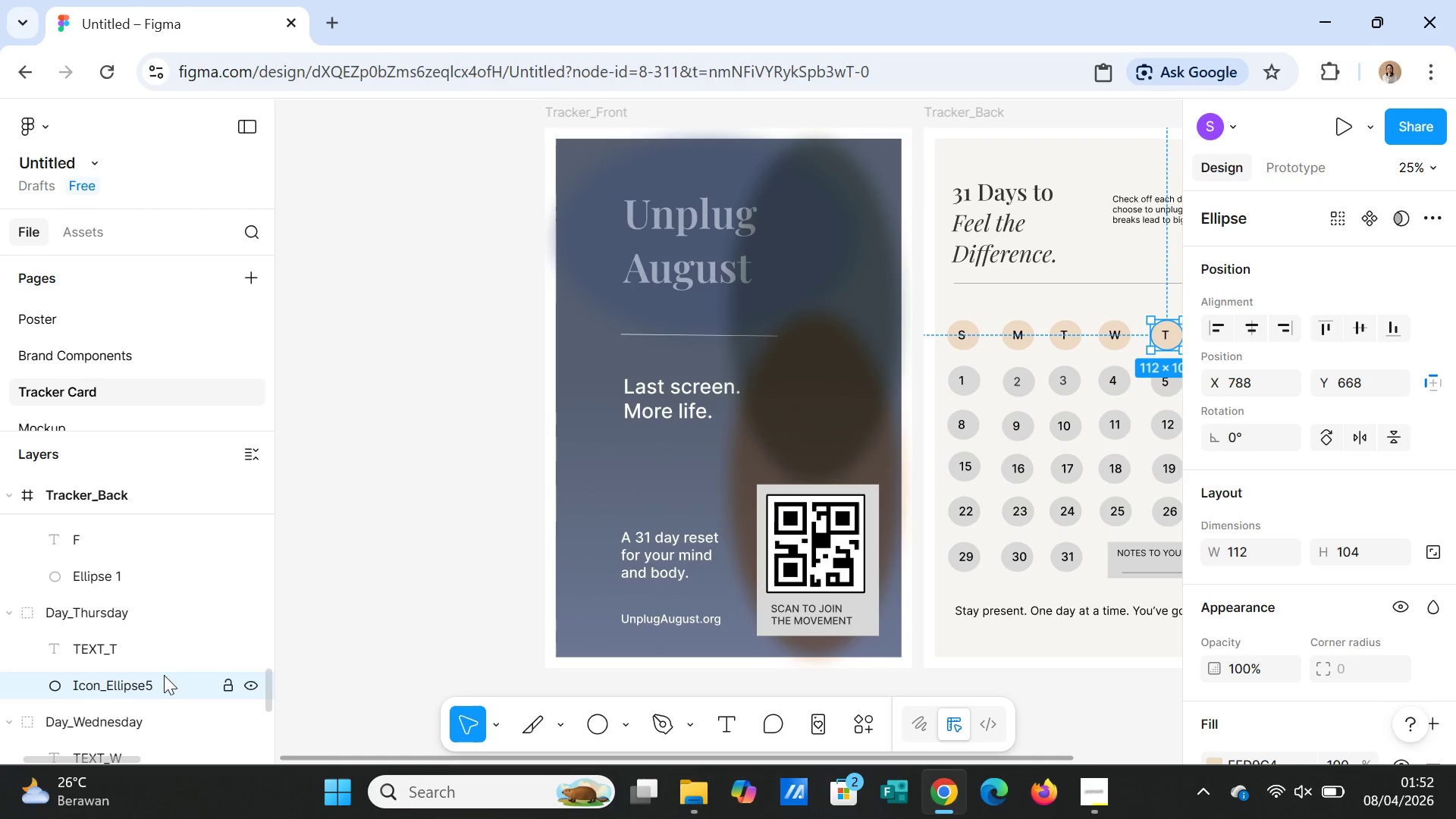 
key(Enter)
 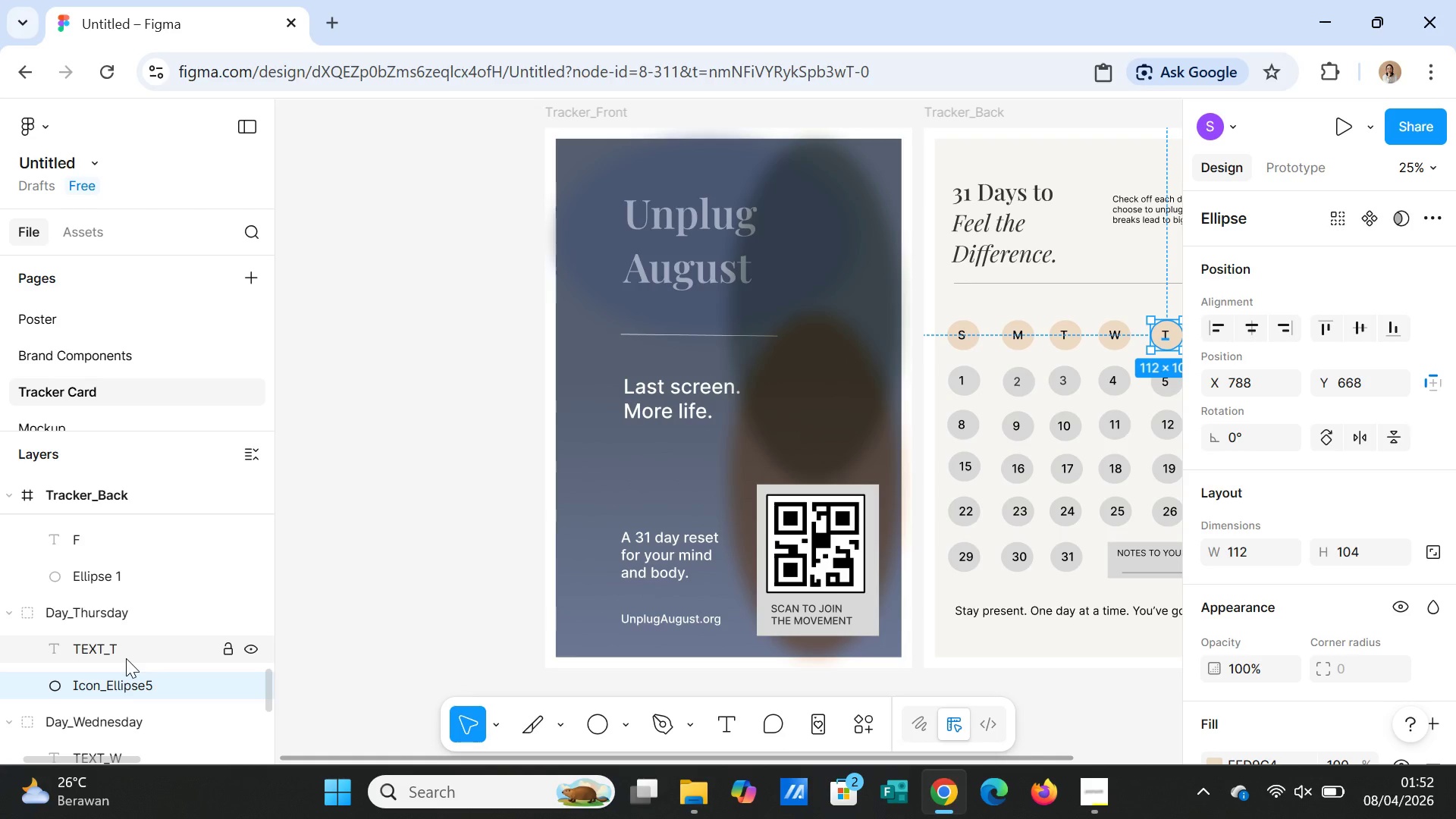 
scroll: coordinate [126, 658], scroll_direction: up, amount: 1.0
 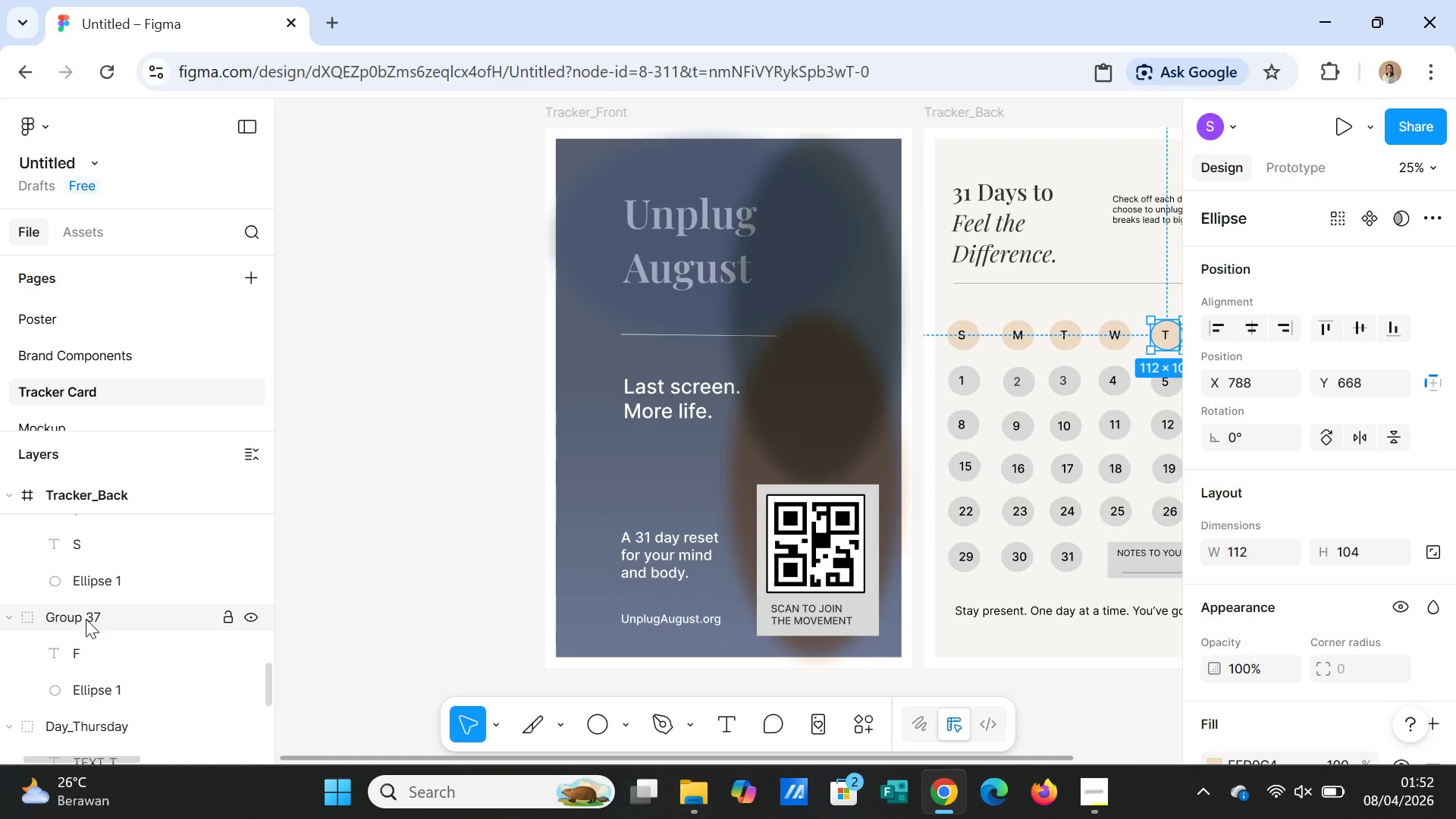 
double_click([86, 619])
 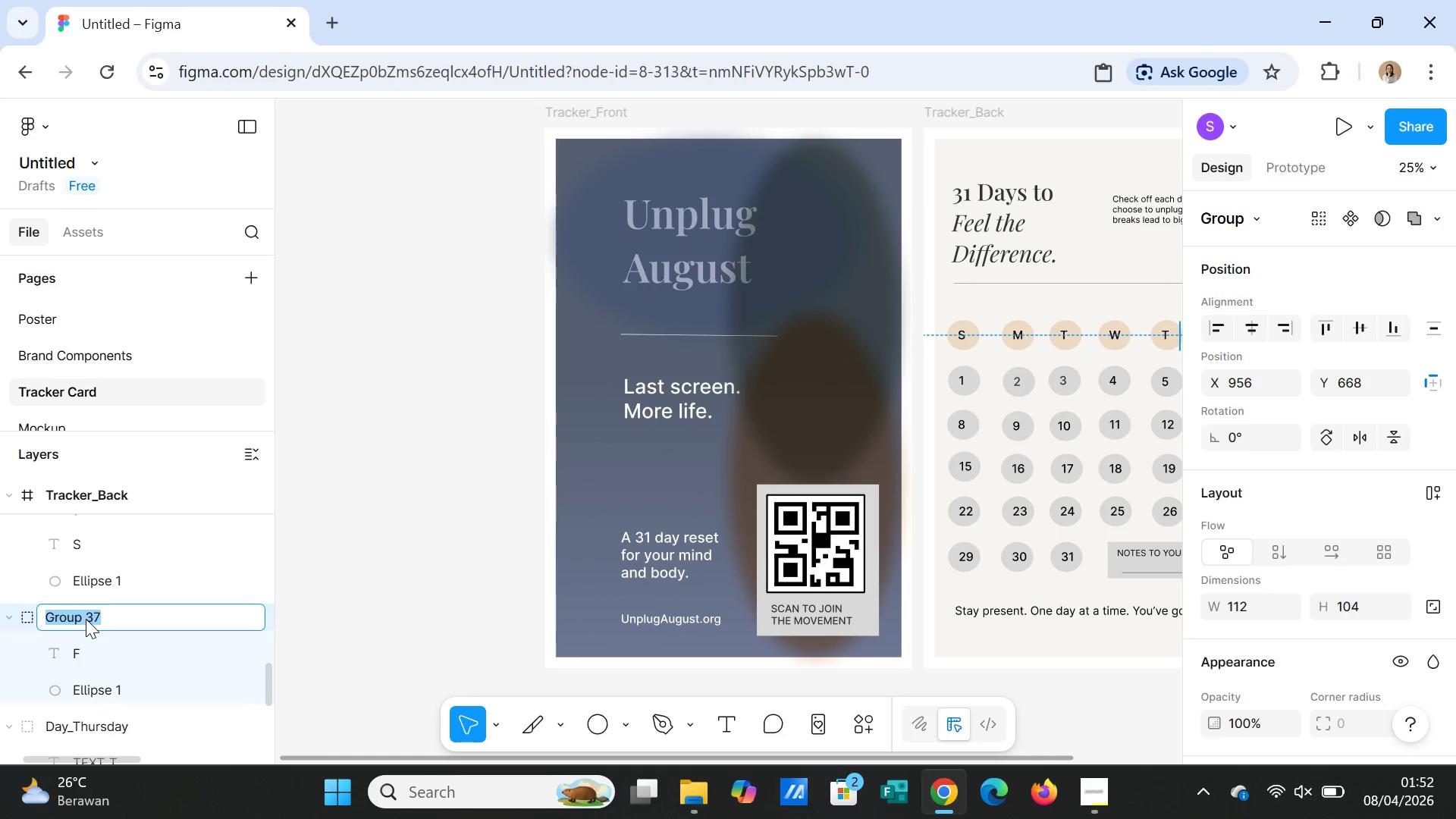 
type(Day_Fridayda)
key(Backspace)
type(AY_fRIDAY)
 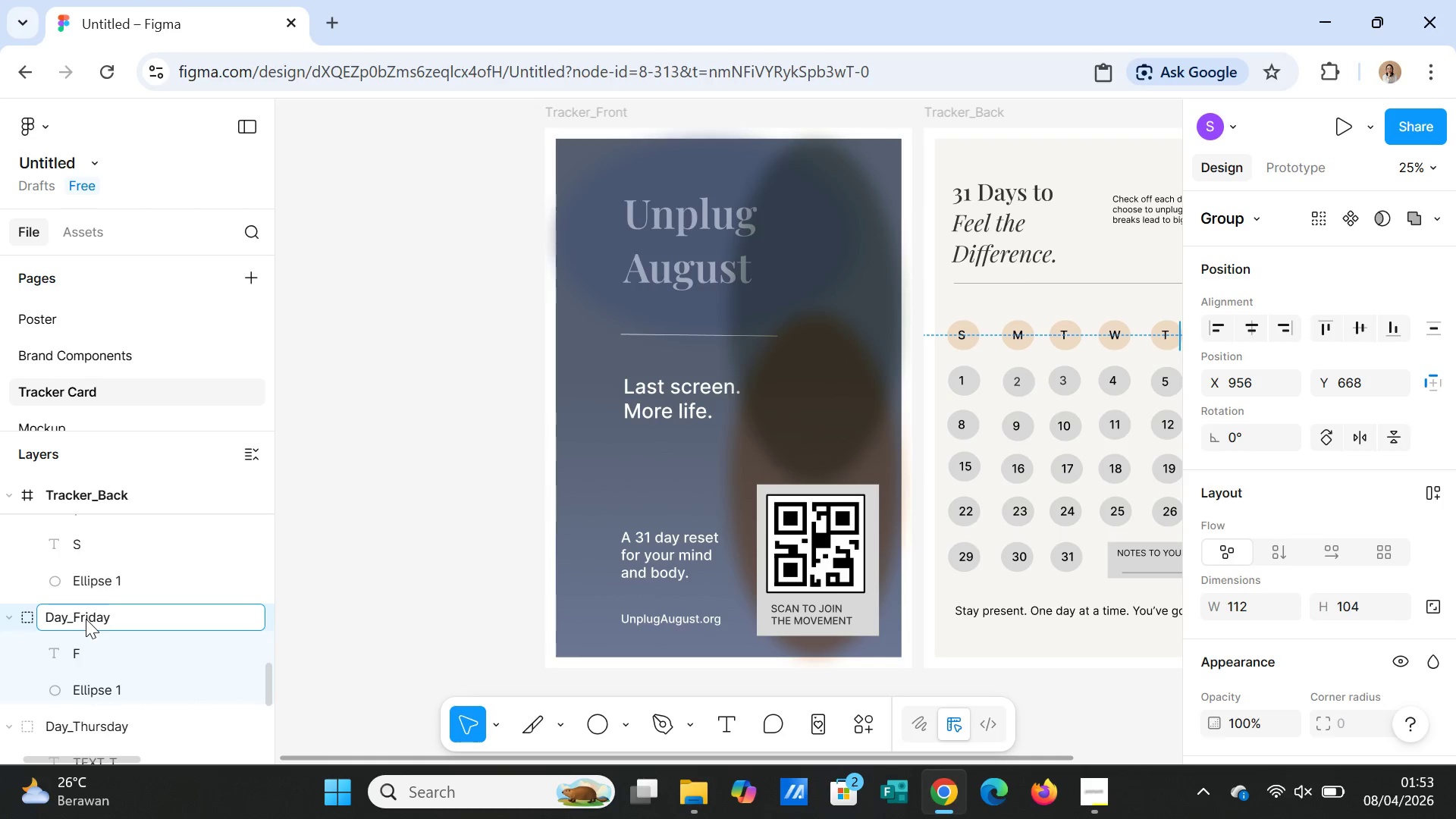 
double_click([83, 652])
 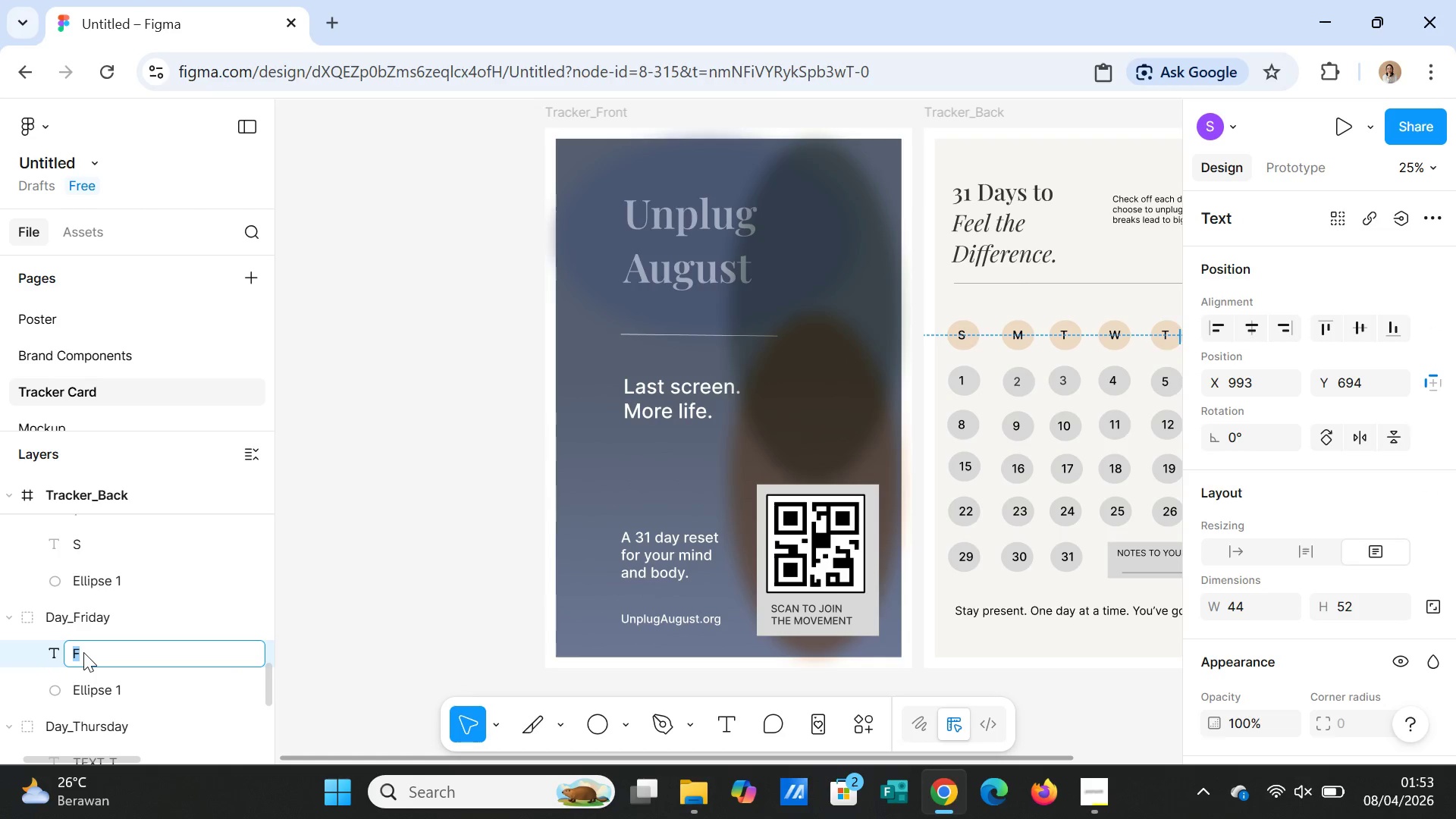 
type(text_f)
 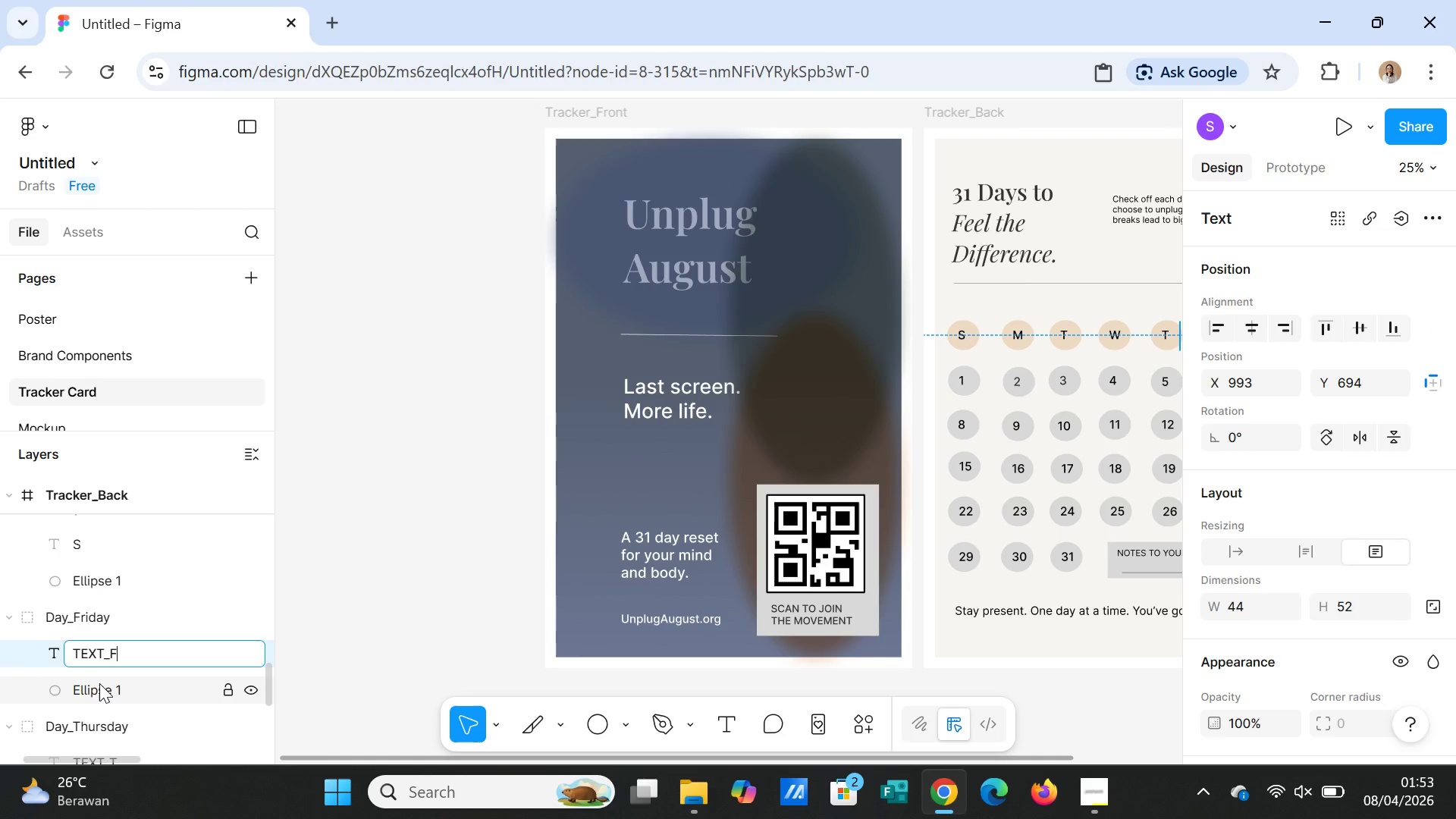 
left_click([99, 683])
 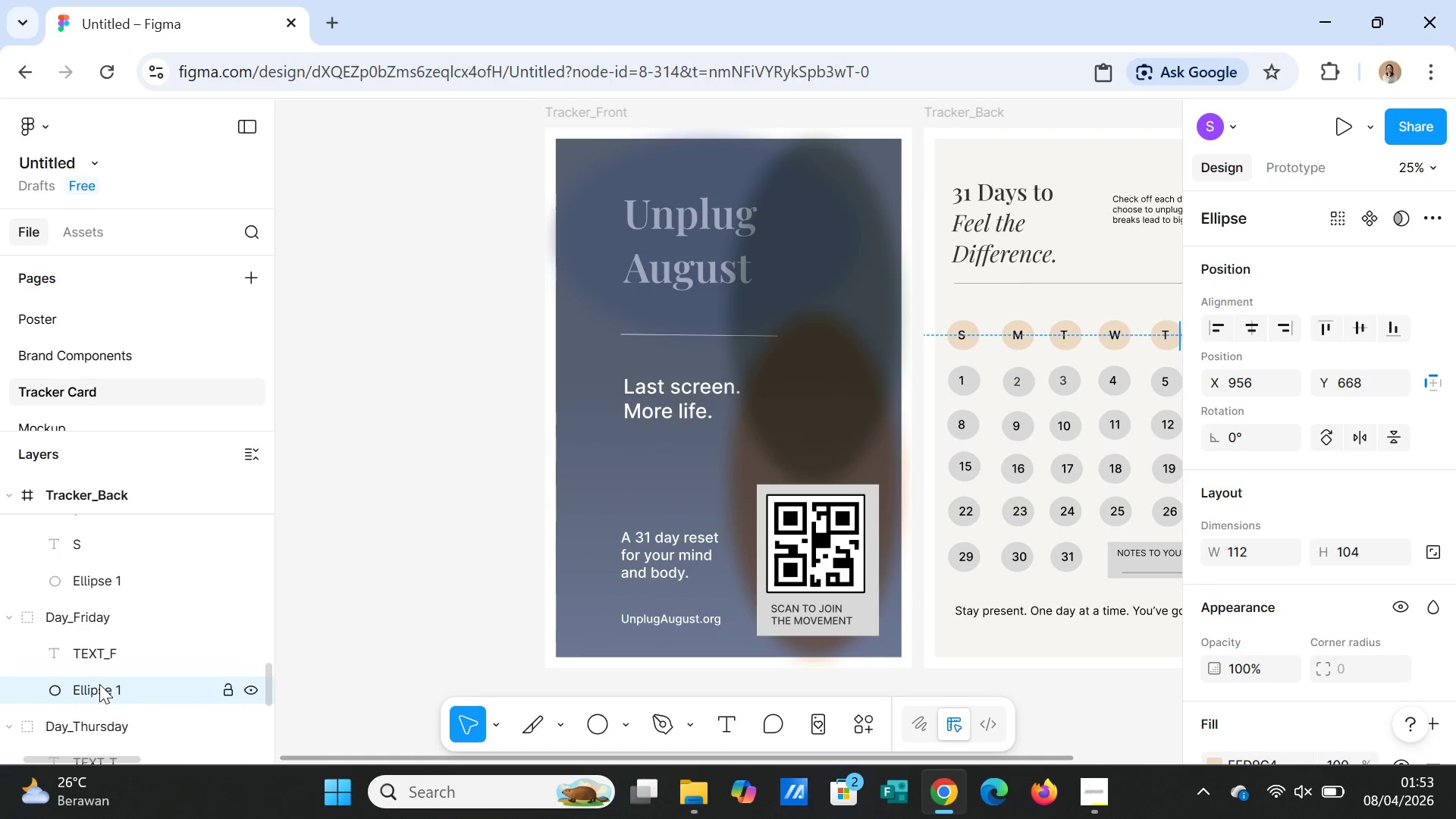 
key(Control+V)
 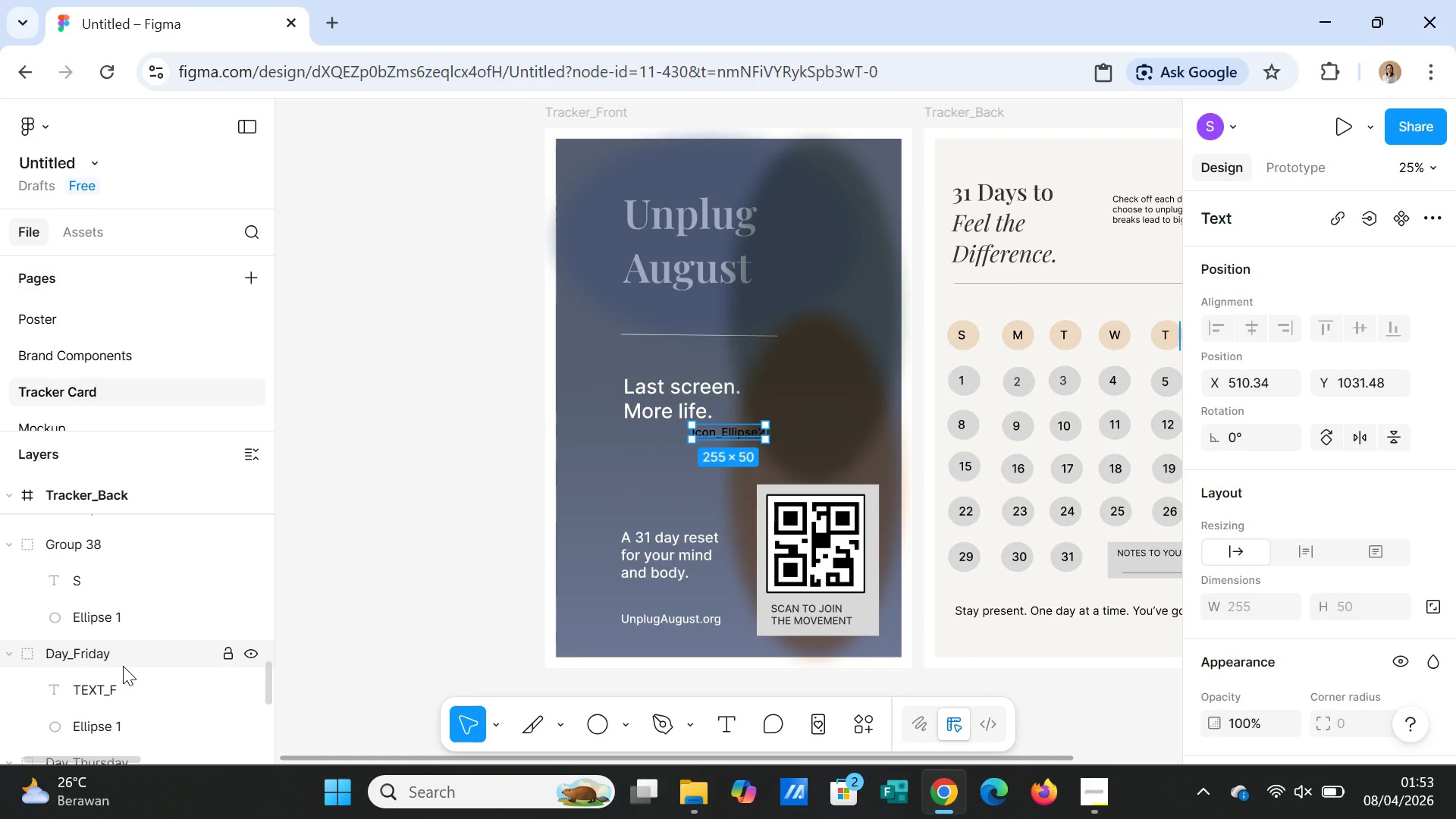 
key(Control+Z)
 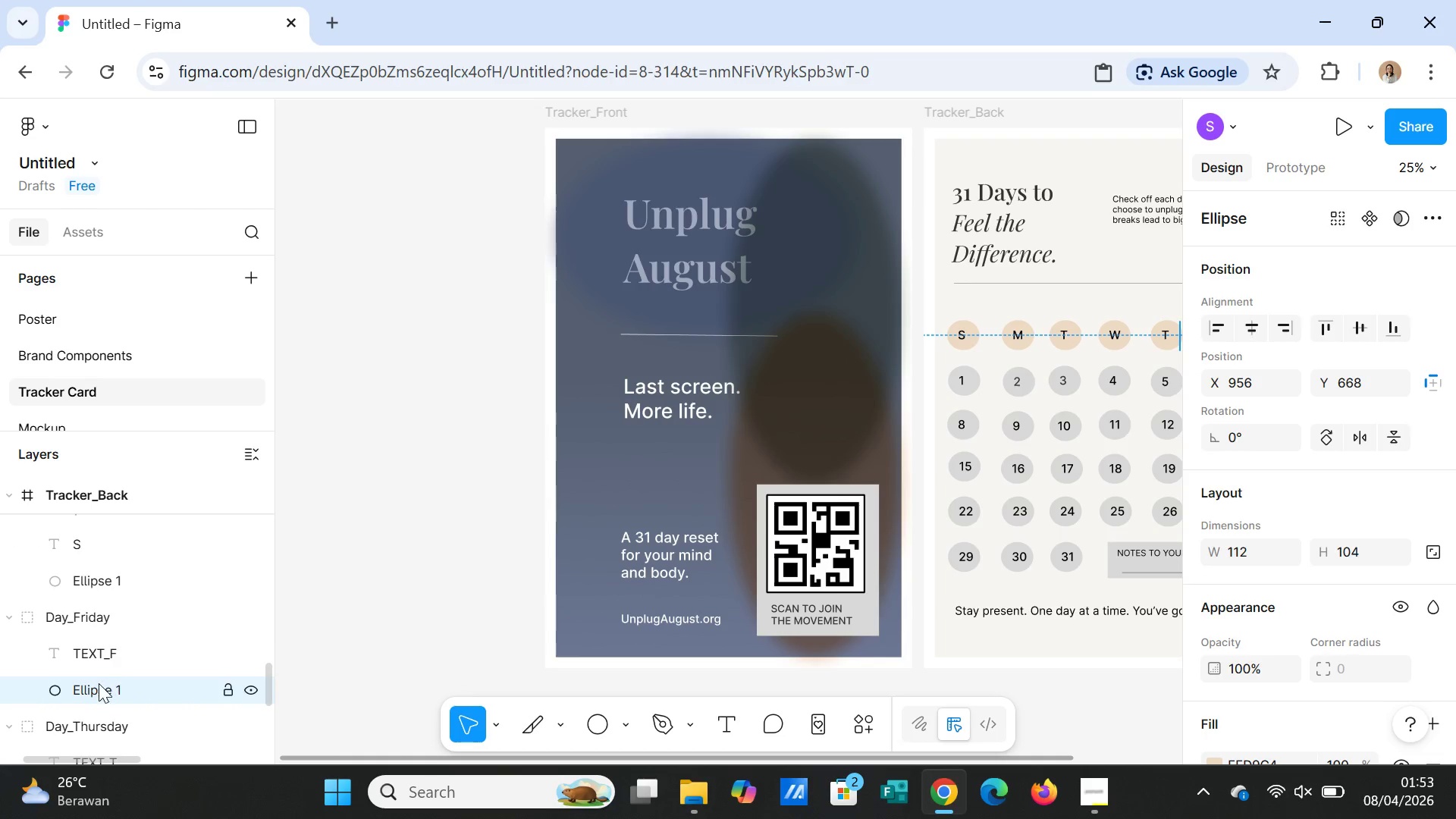 
double_click([97, 685])
 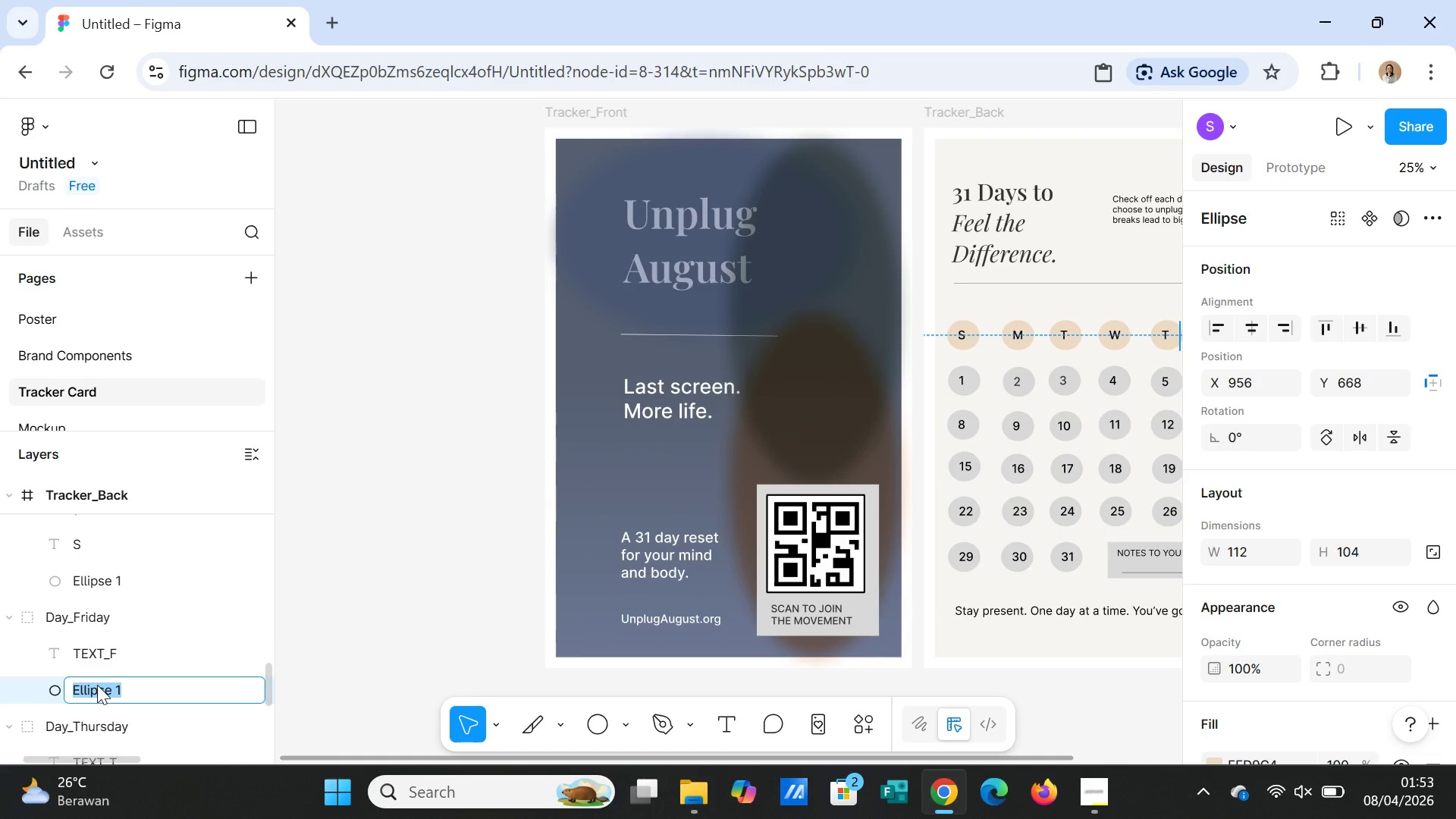 
key(Control+V)
 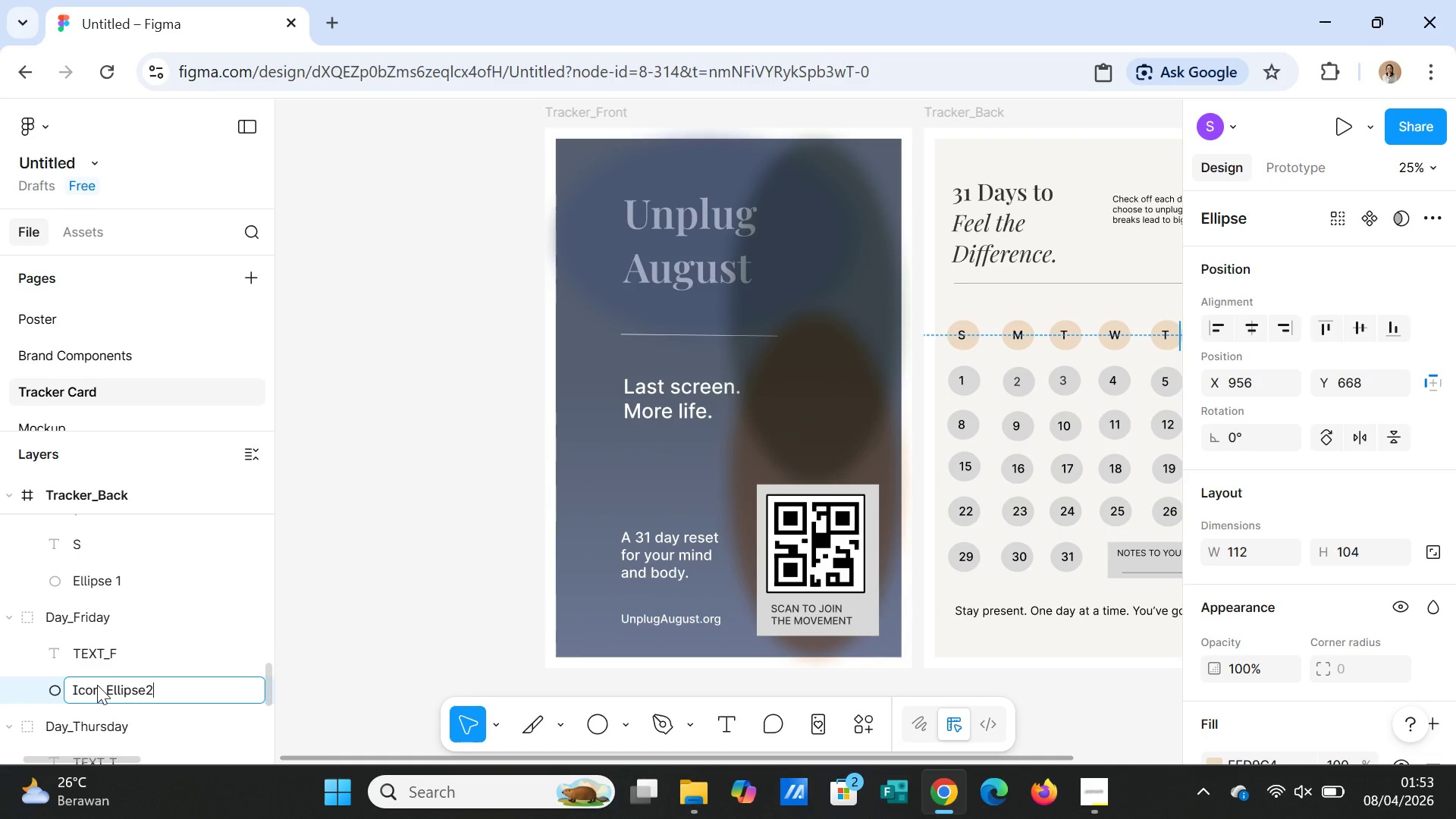 
key(Backspace)
 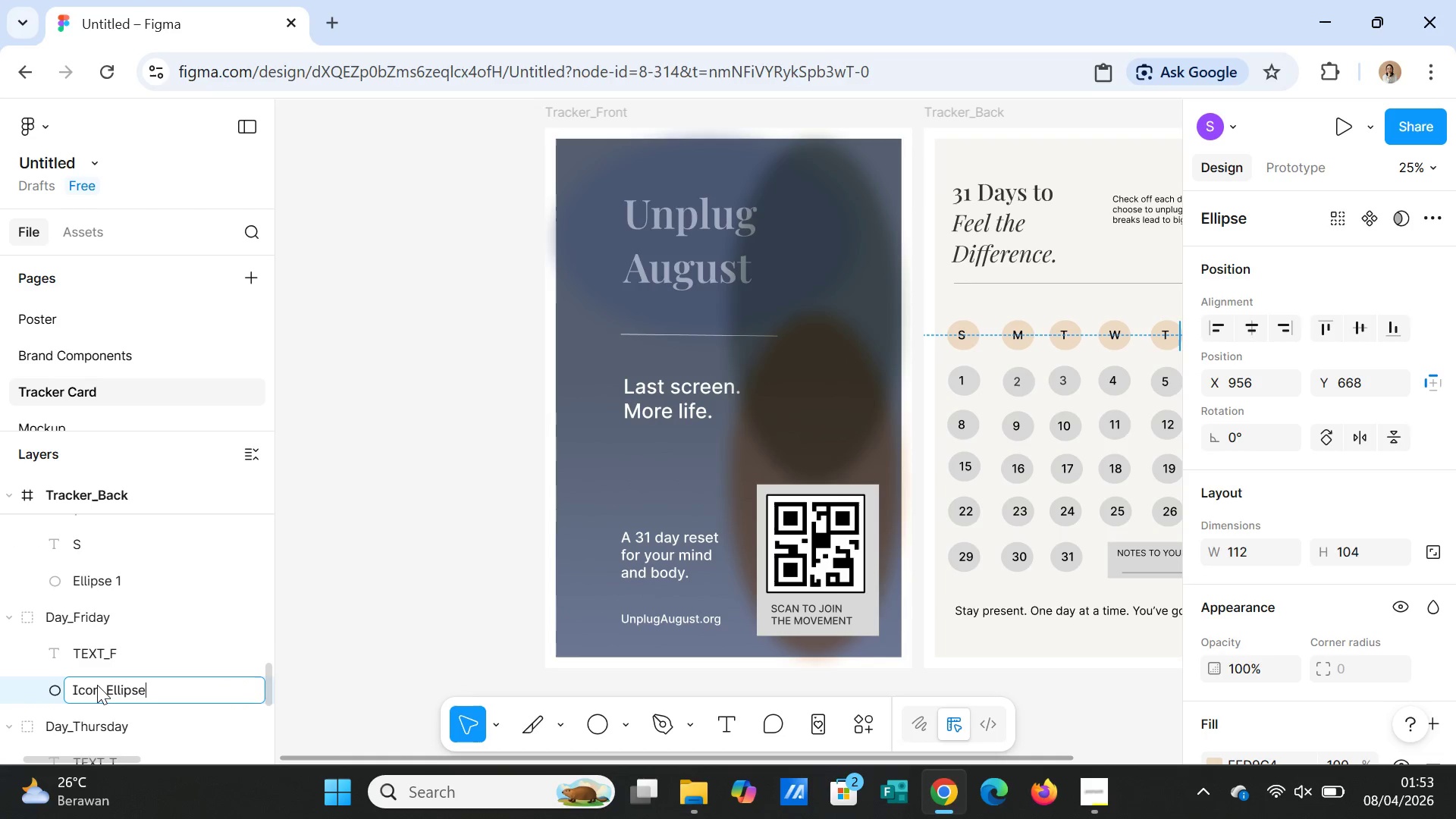 
key(6)
 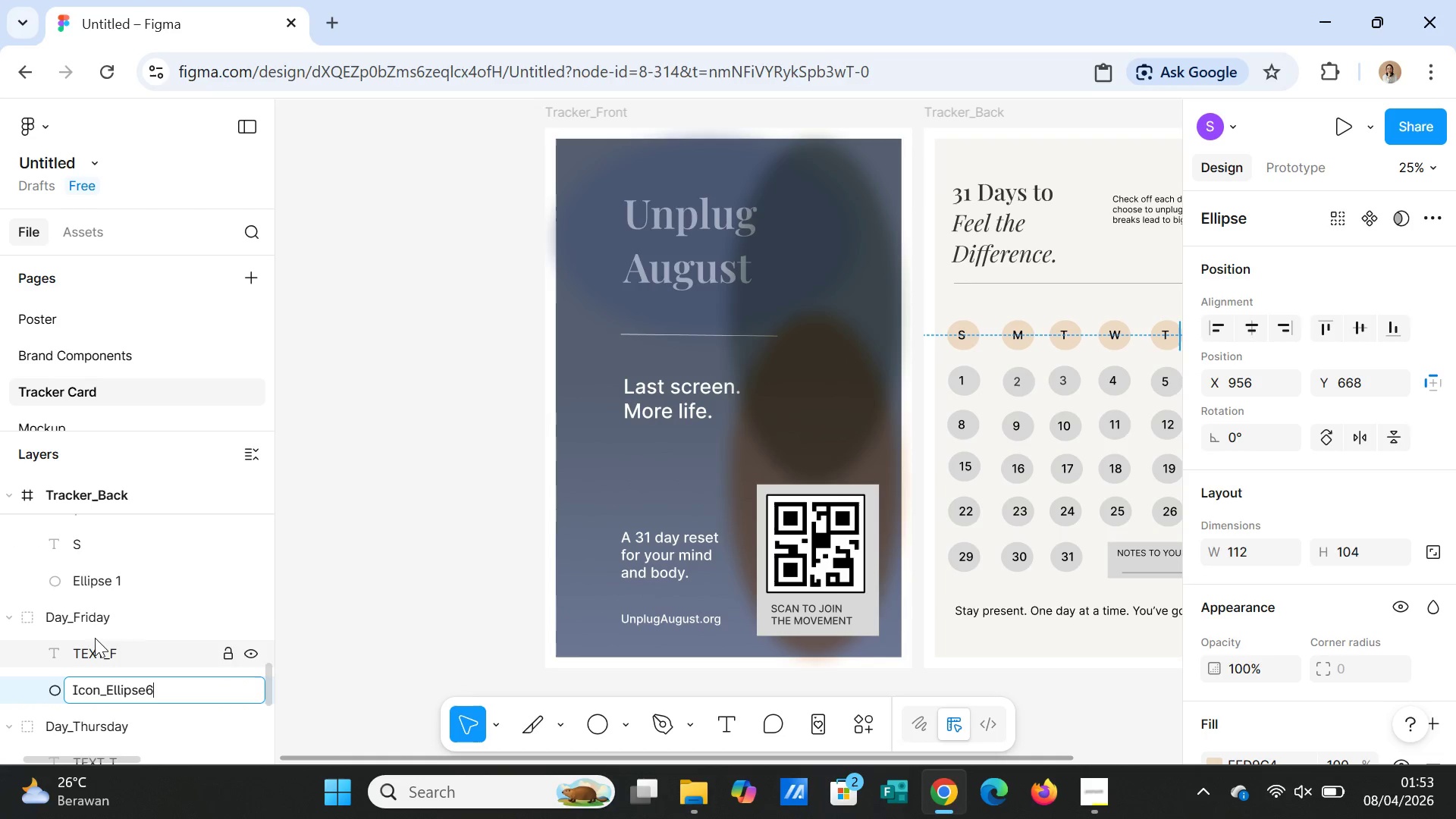 
left_click([341, 604])
 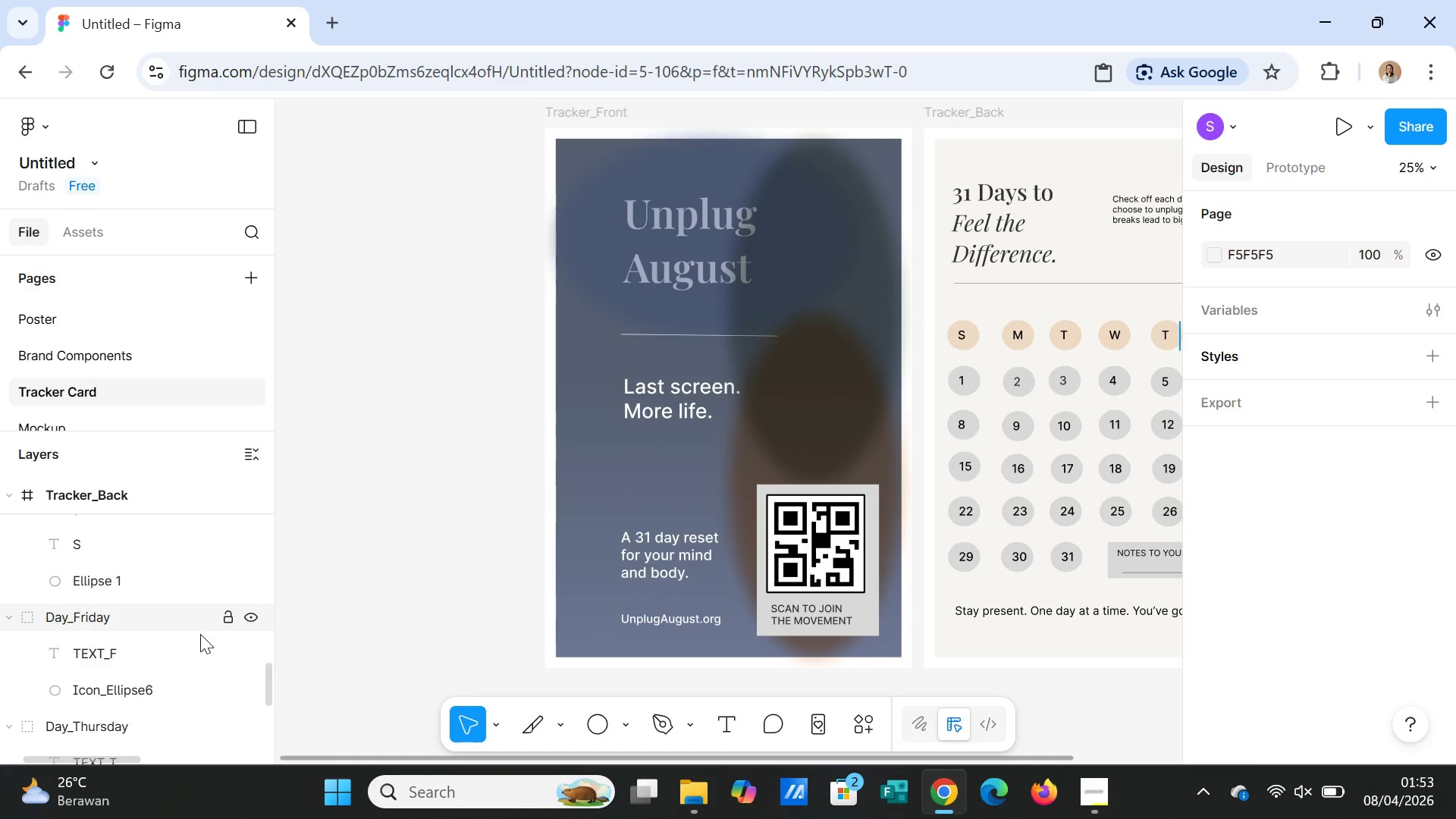 
scroll: coordinate [199, 634], scroll_direction: down, amount: 1.0
 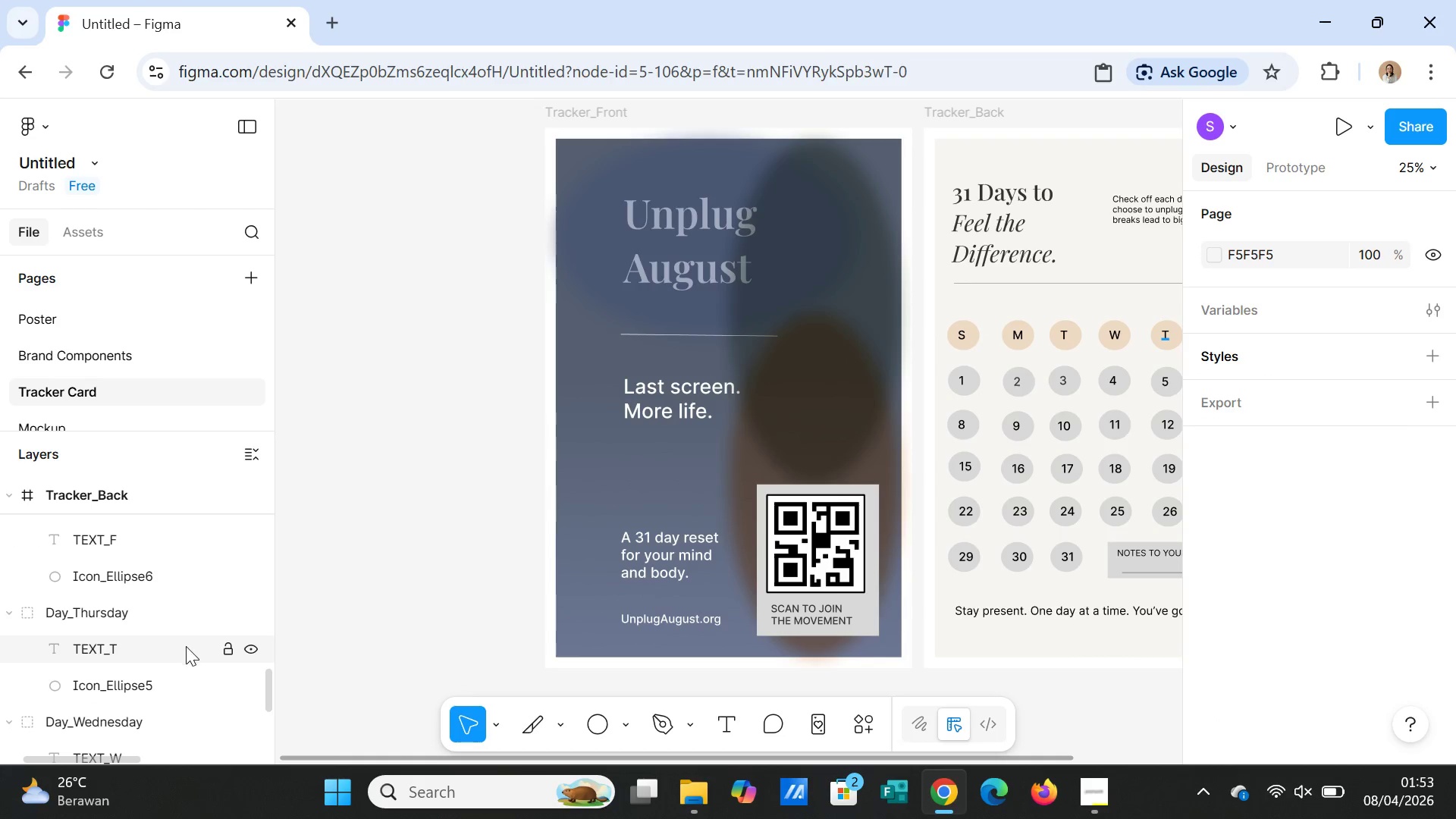 
scroll: coordinate [115, 625], scroll_direction: up, amount: 2.0
 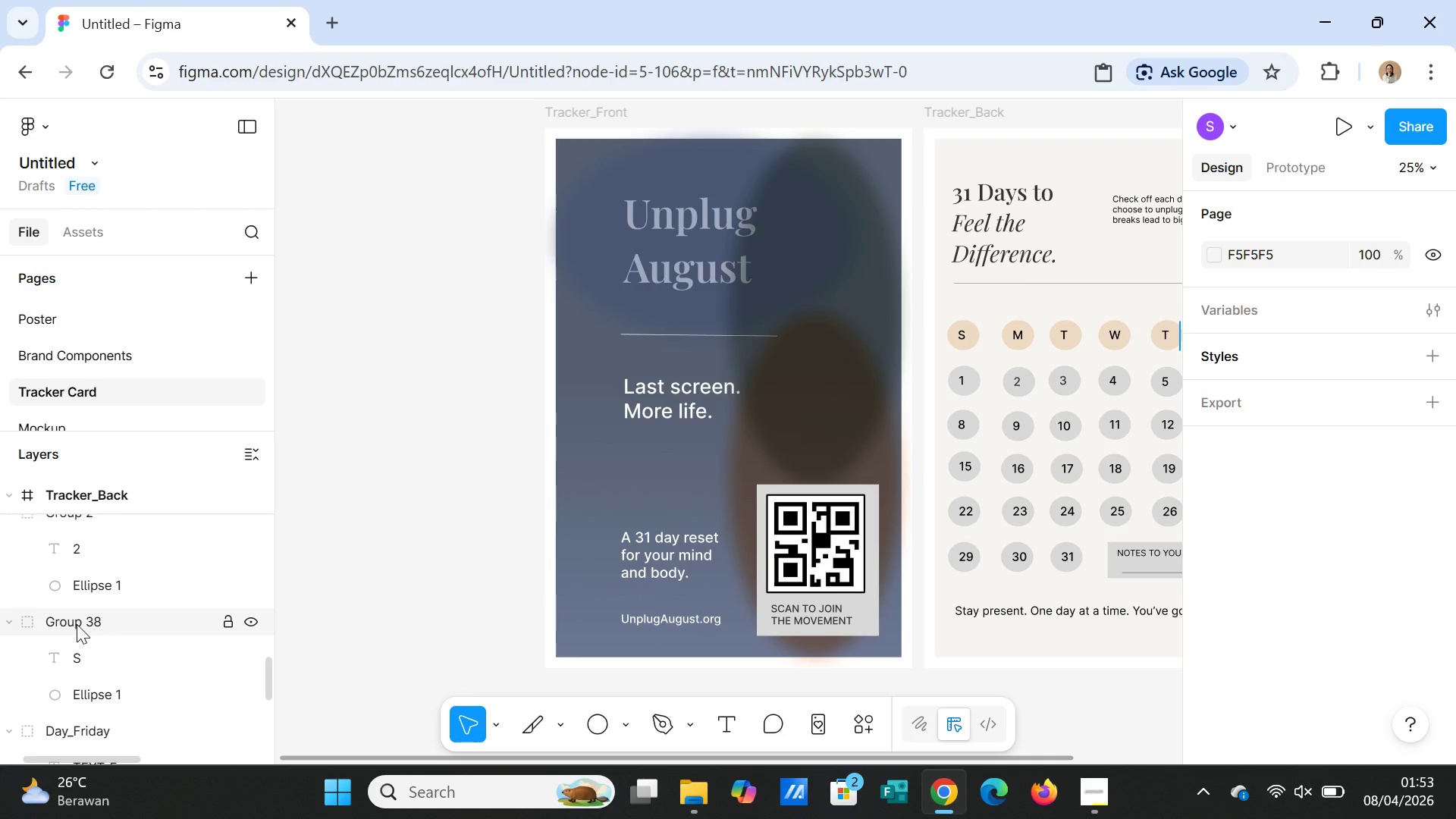 
double_click([77, 624])
 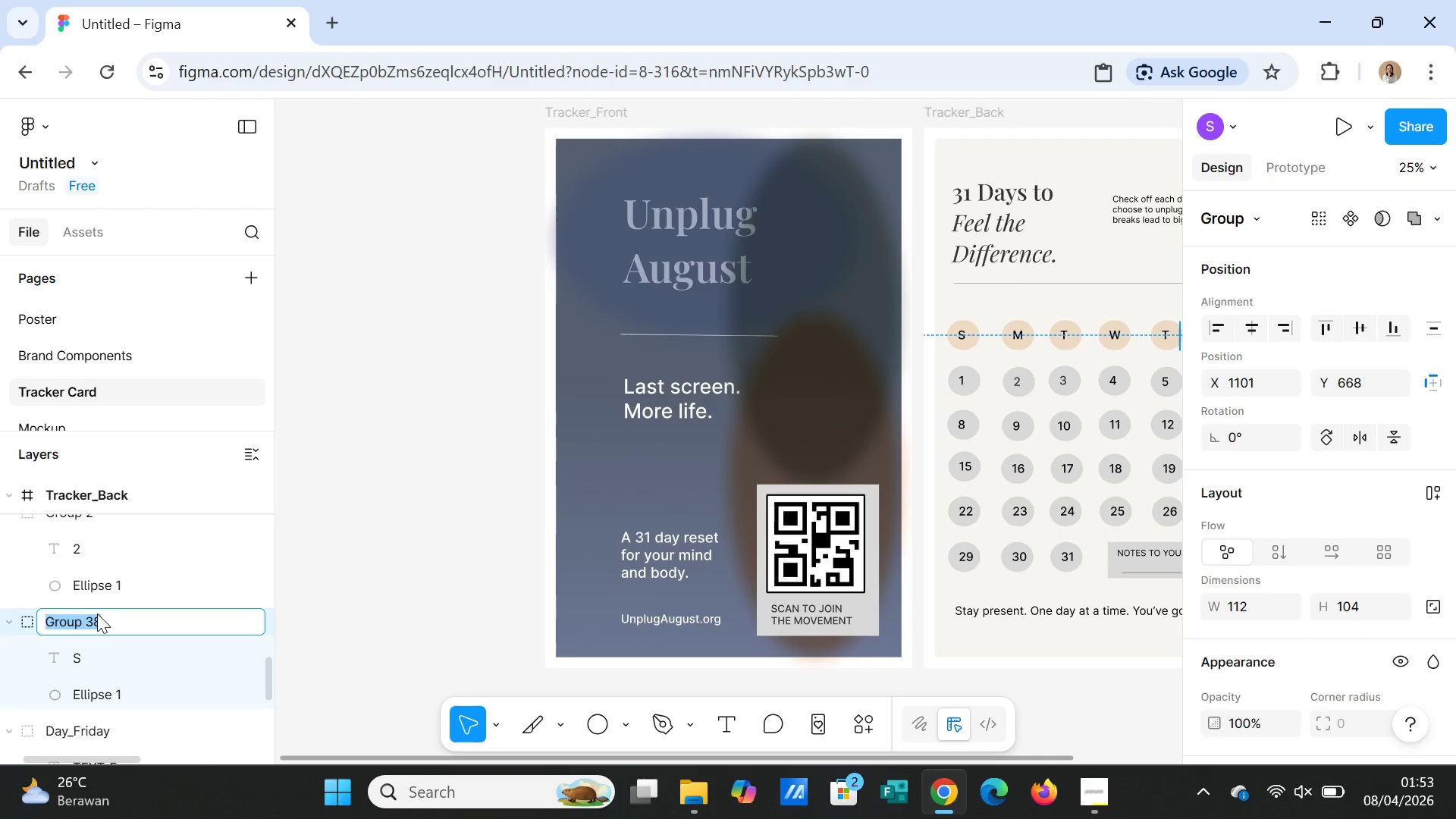 
type(dAY)
key(Backspace)
key(Backspace)
key(Backspace)
type(Day-Saturday)
 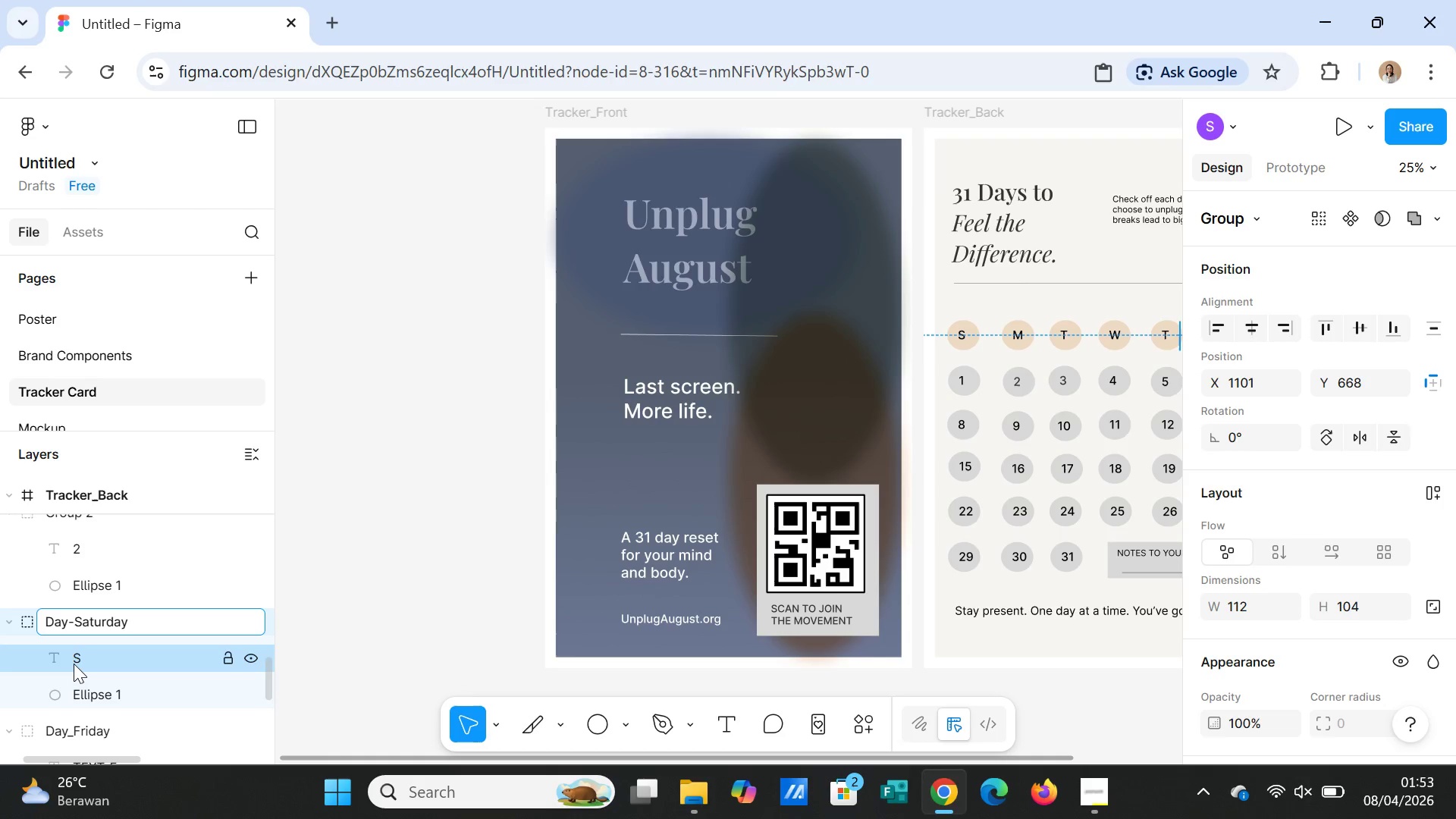 
double_click([74, 664])
 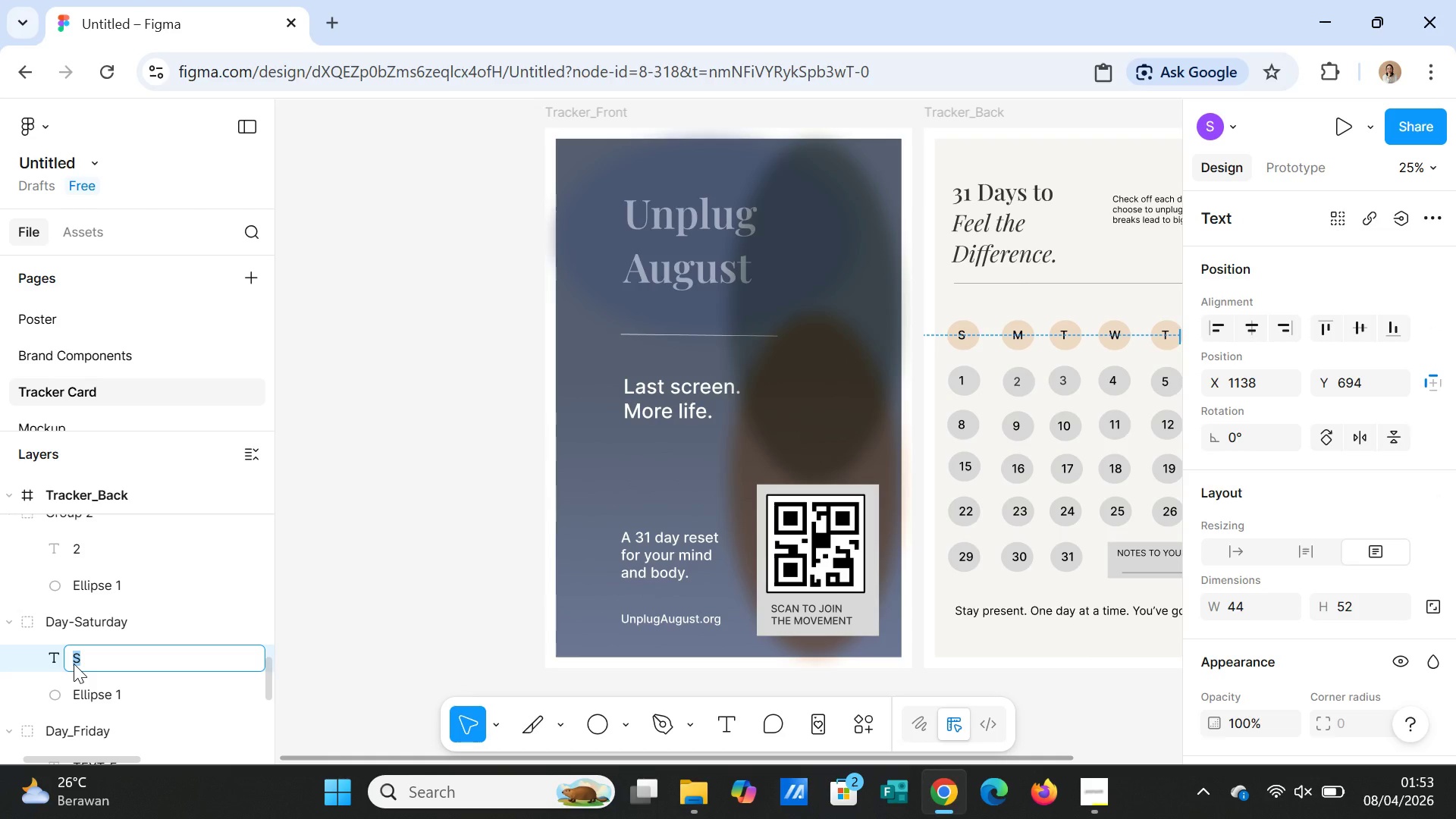 
type(TEXT_S)
 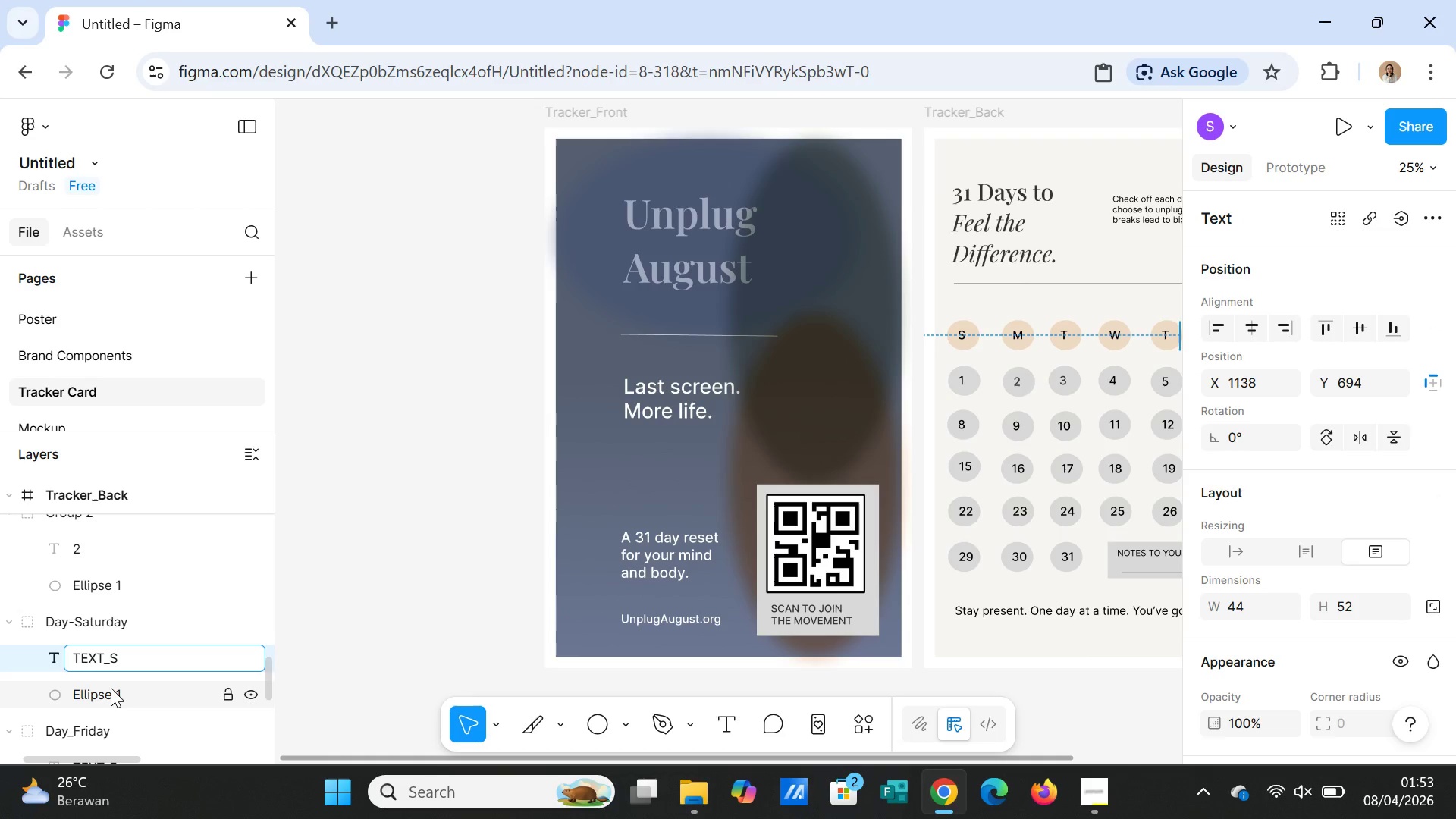 
double_click([111, 688])
 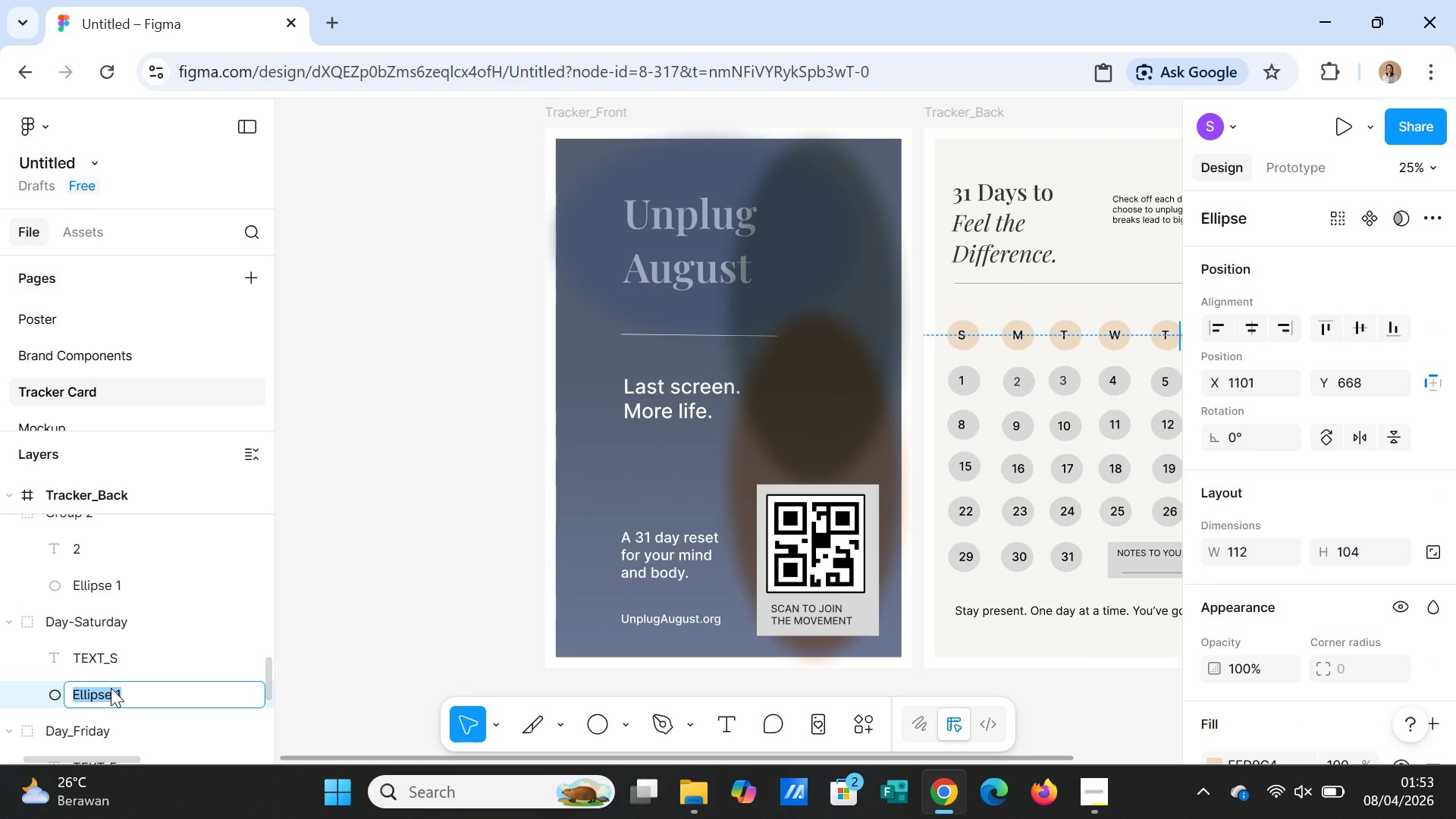 
key(Control+V)
 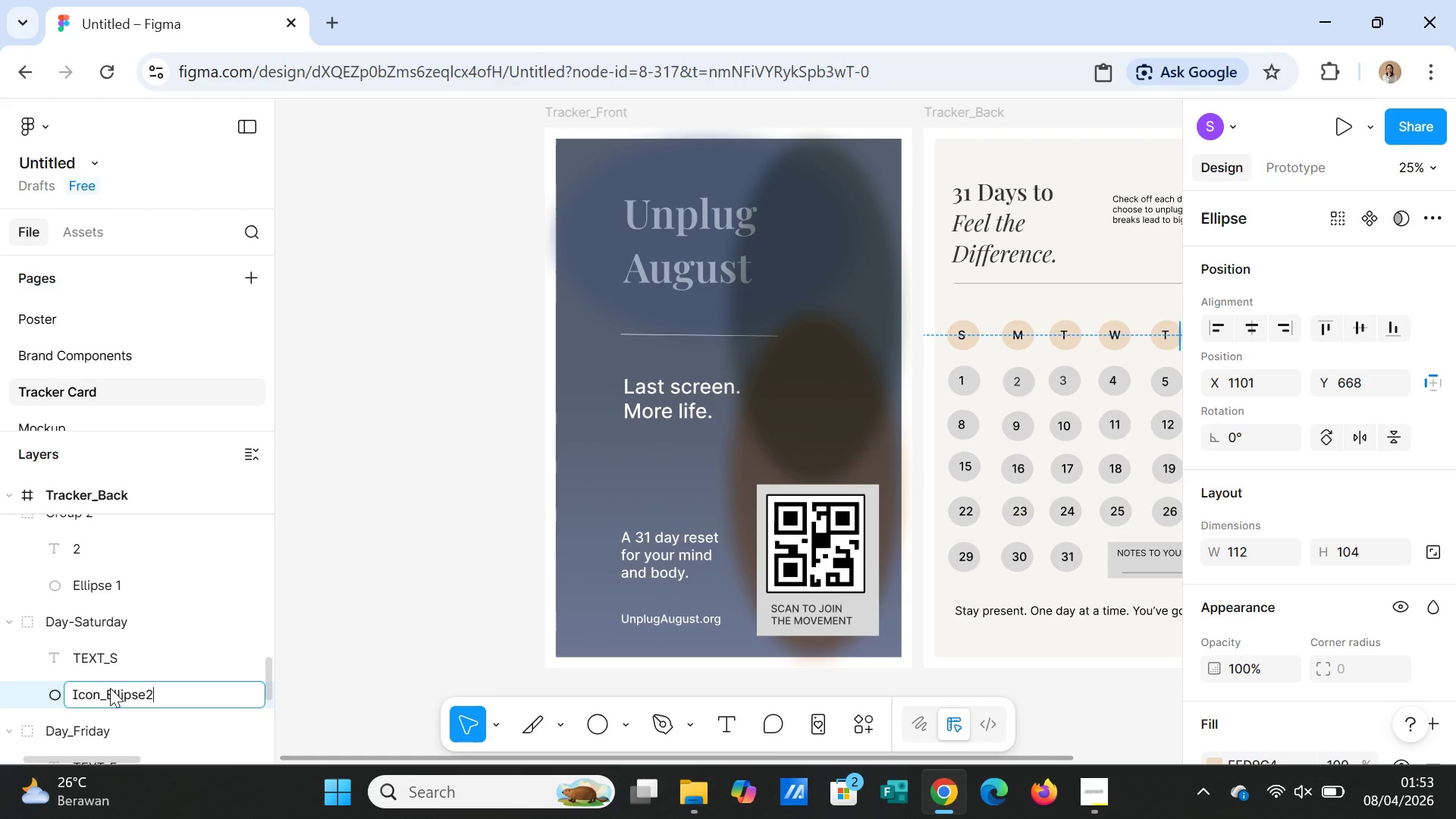 
key(Backspace)
 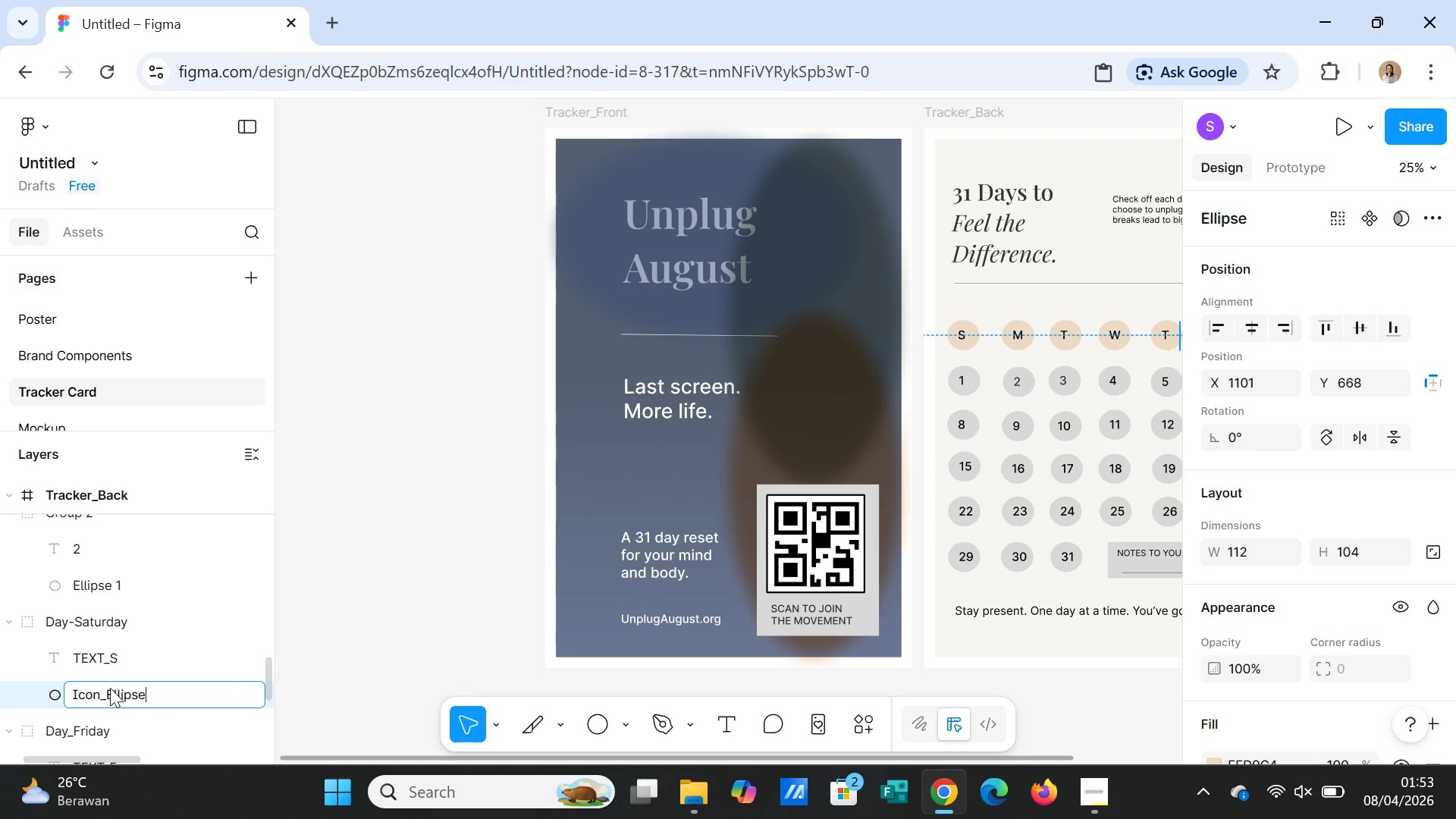 
scroll: coordinate [110, 688], scroll_direction: down, amount: 1.0
 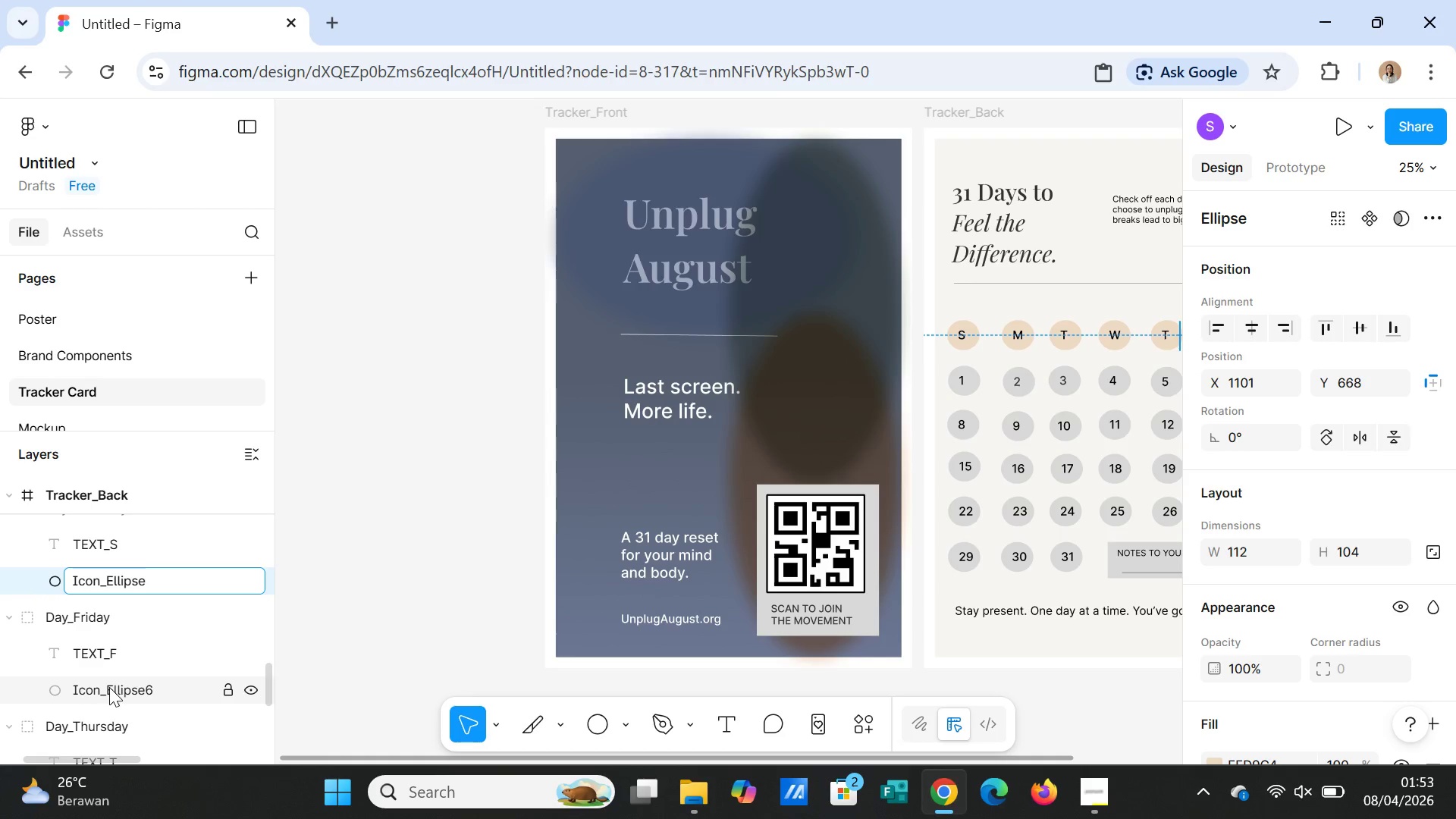 
key(7)
 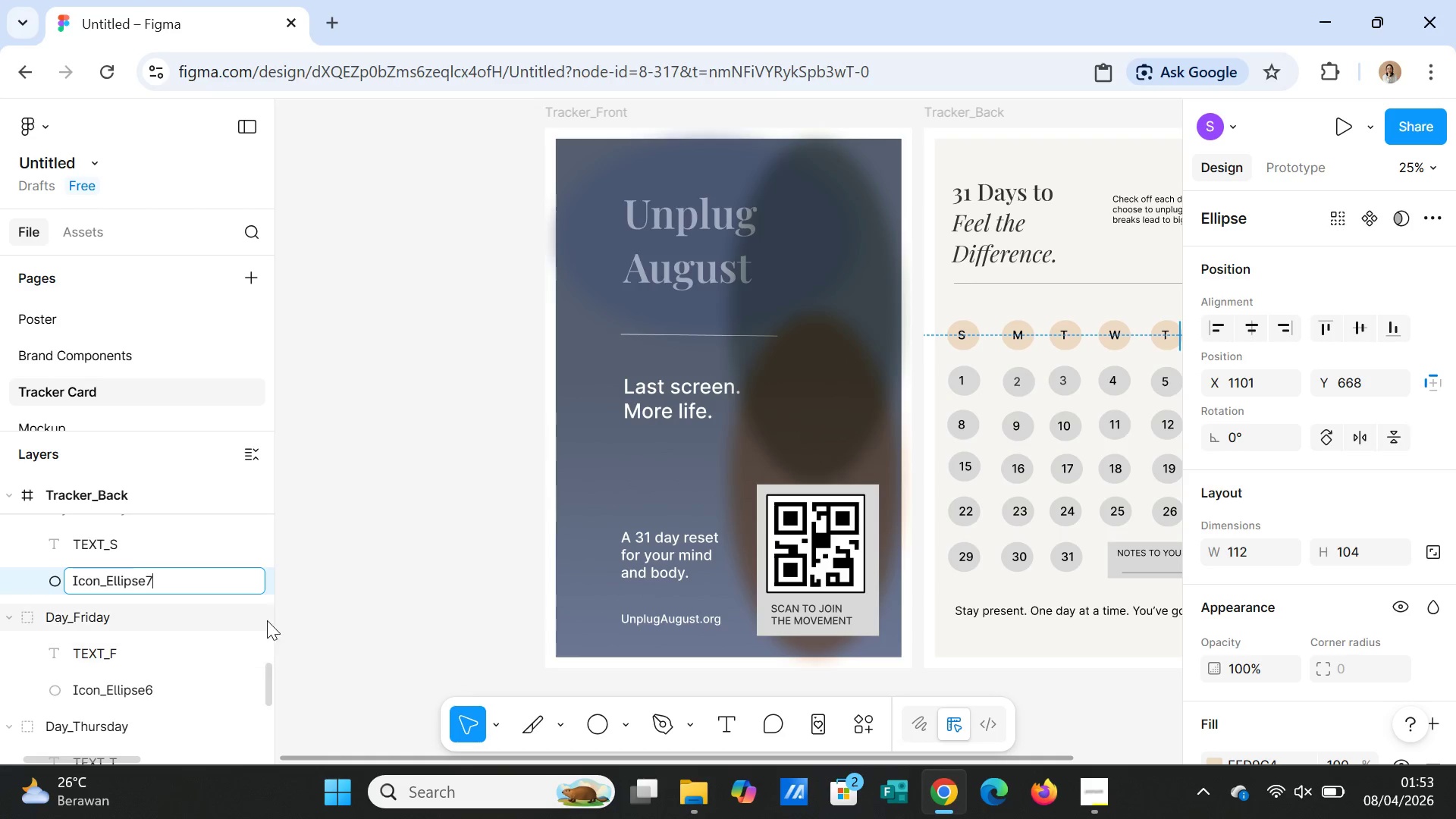 
left_click([291, 581])
 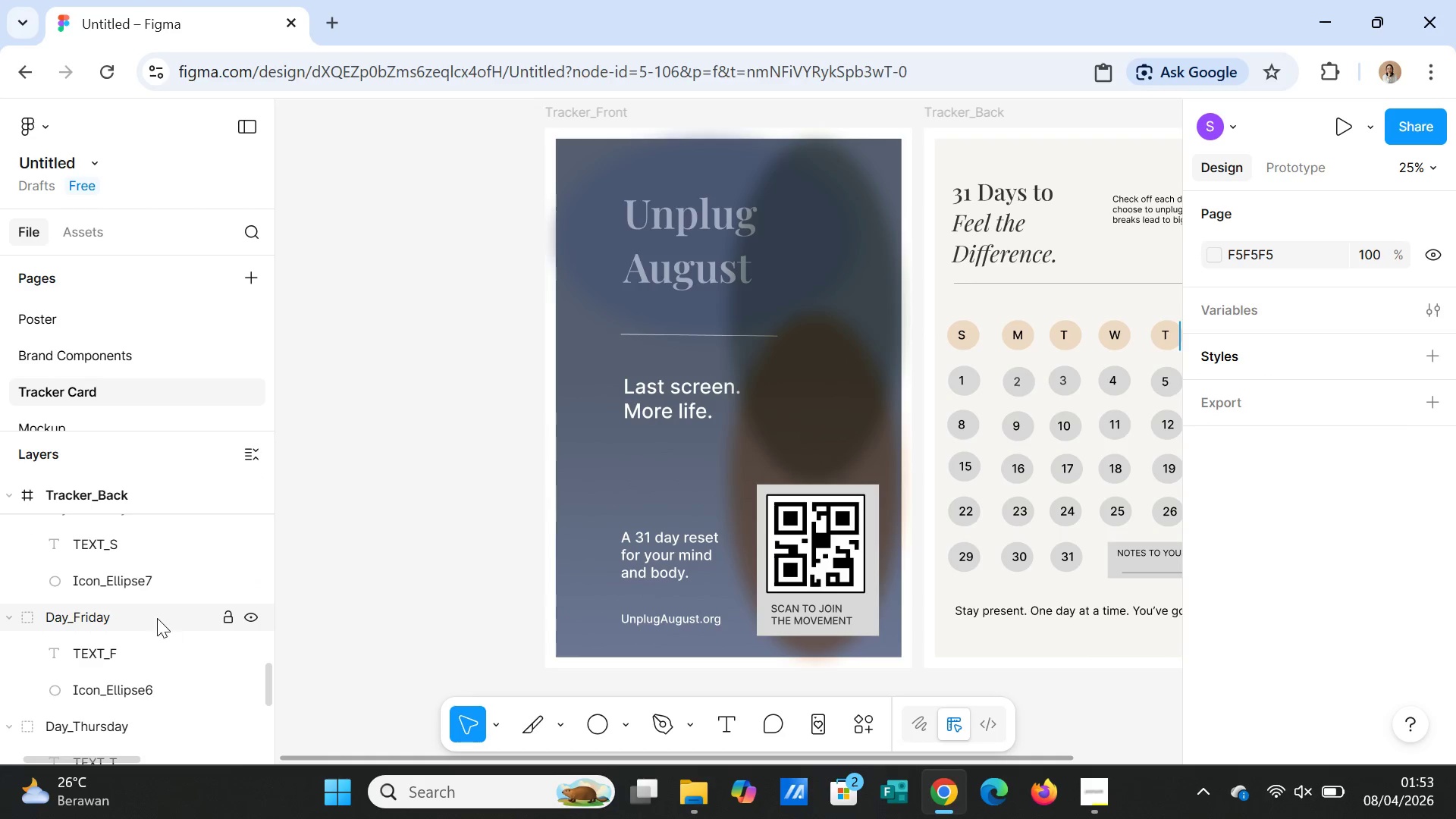 
scroll: coordinate [115, 635], scroll_direction: up, amount: 2.0
 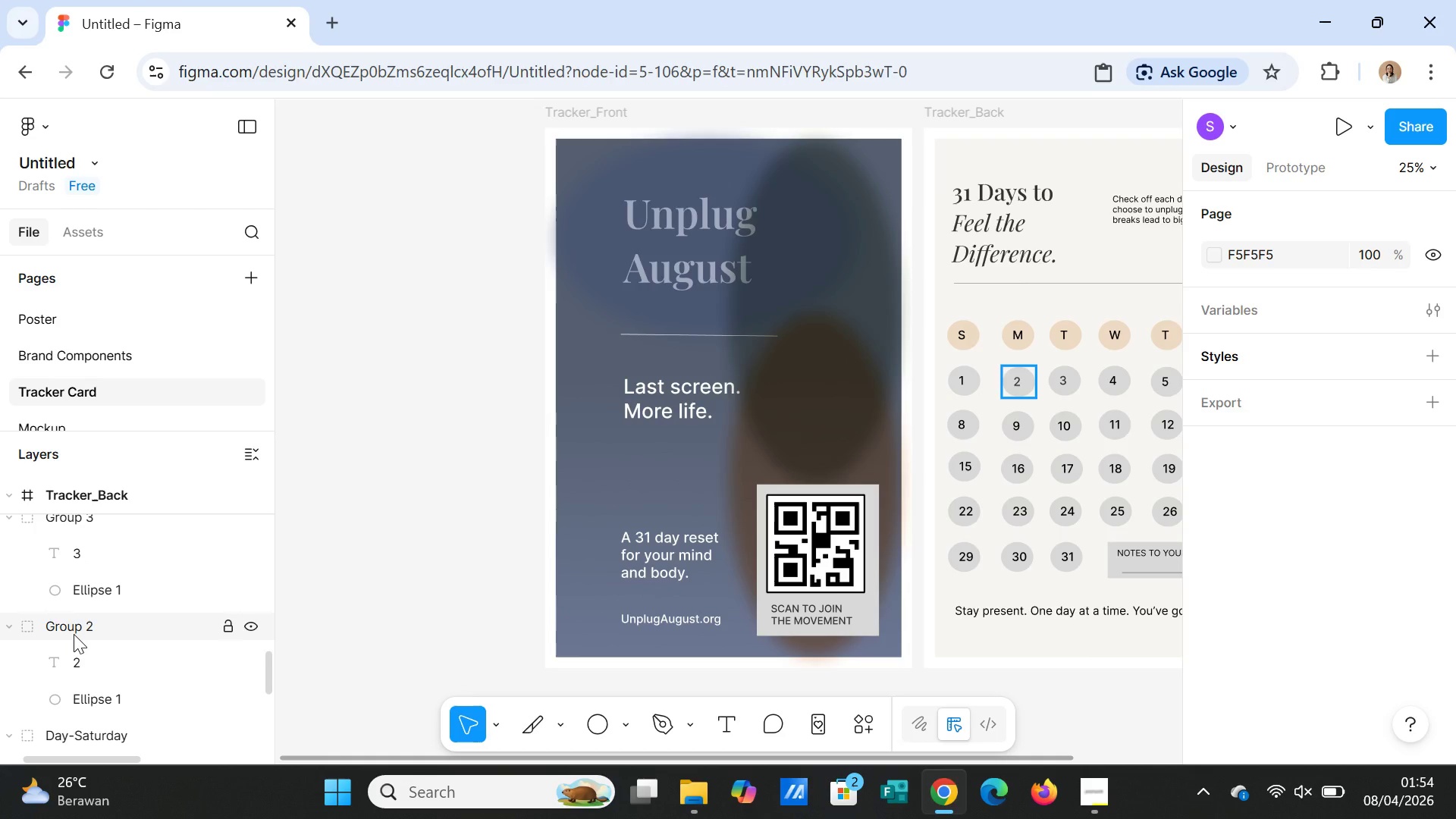 
wait(7.29)
 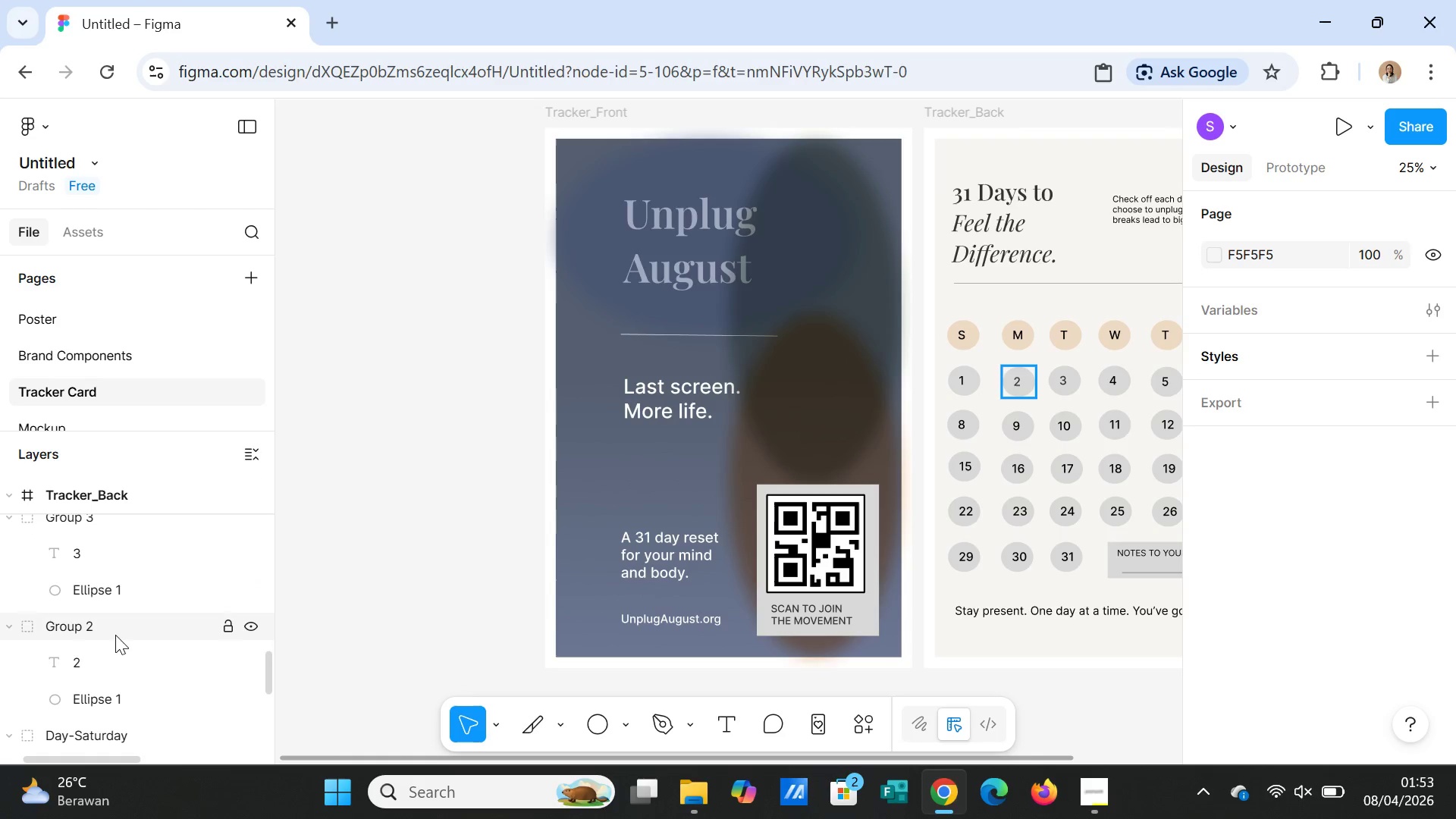 
double_click([83, 696])
 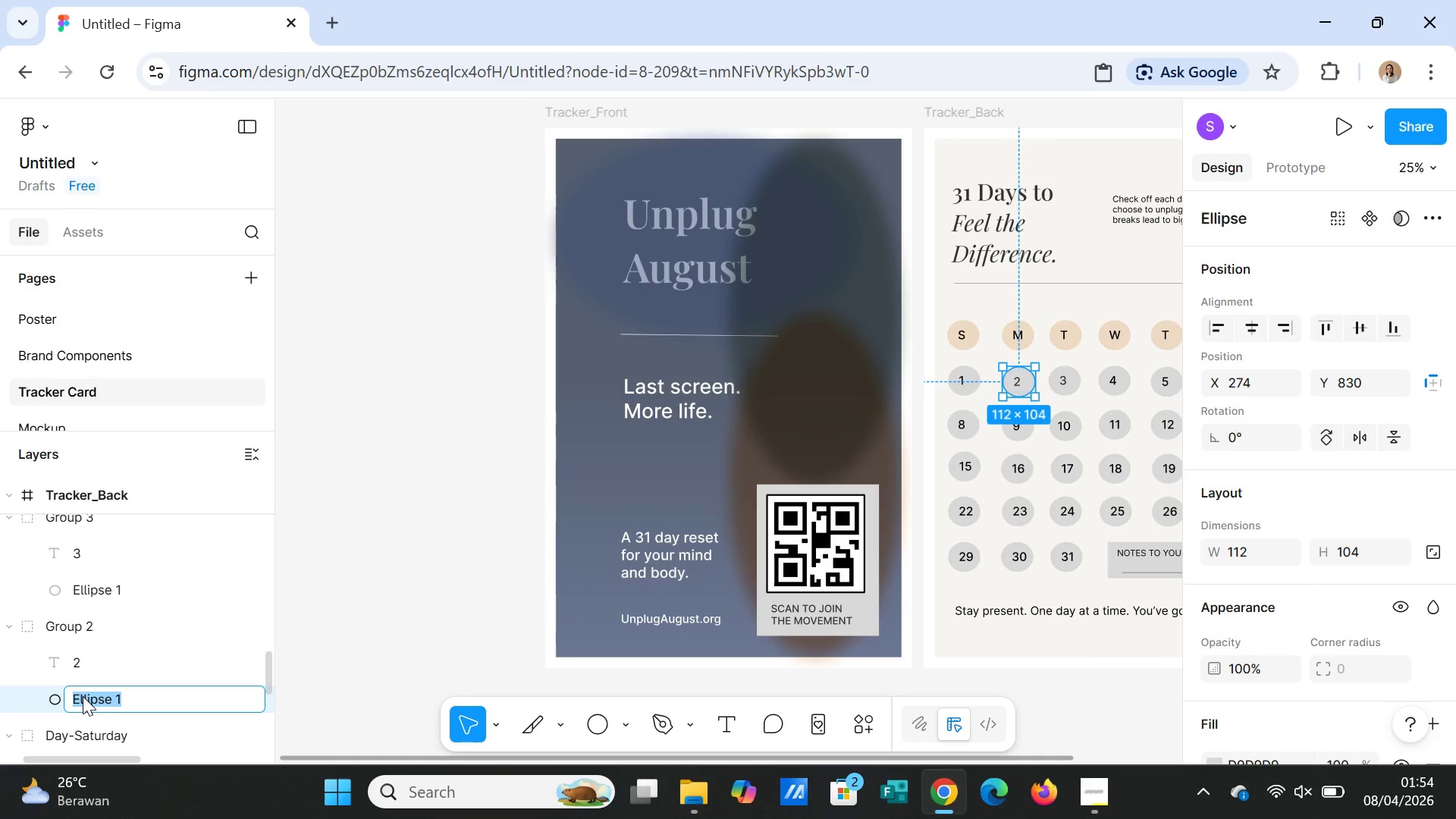 
key(Control+V)
 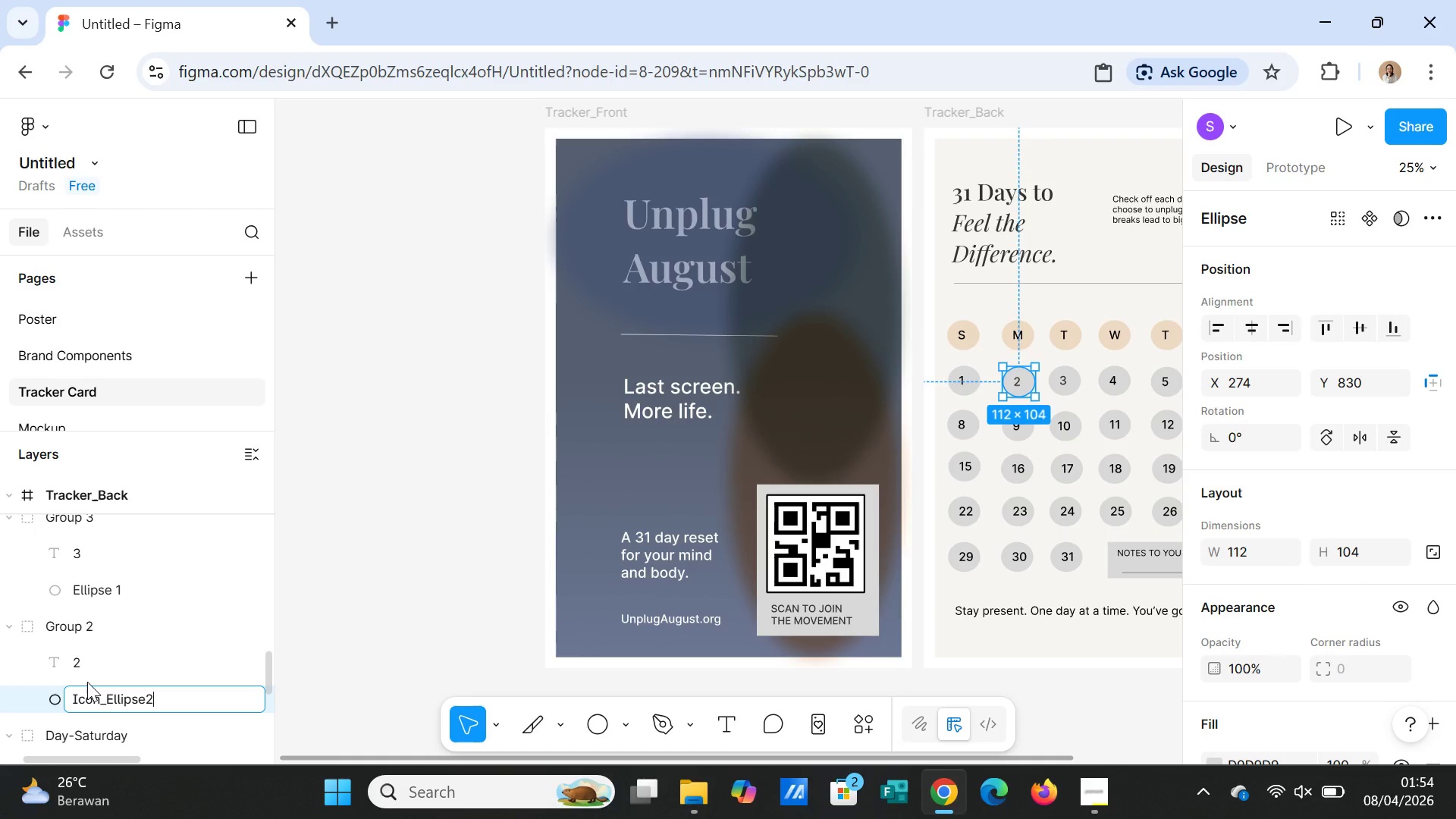 
key(Backspace)
 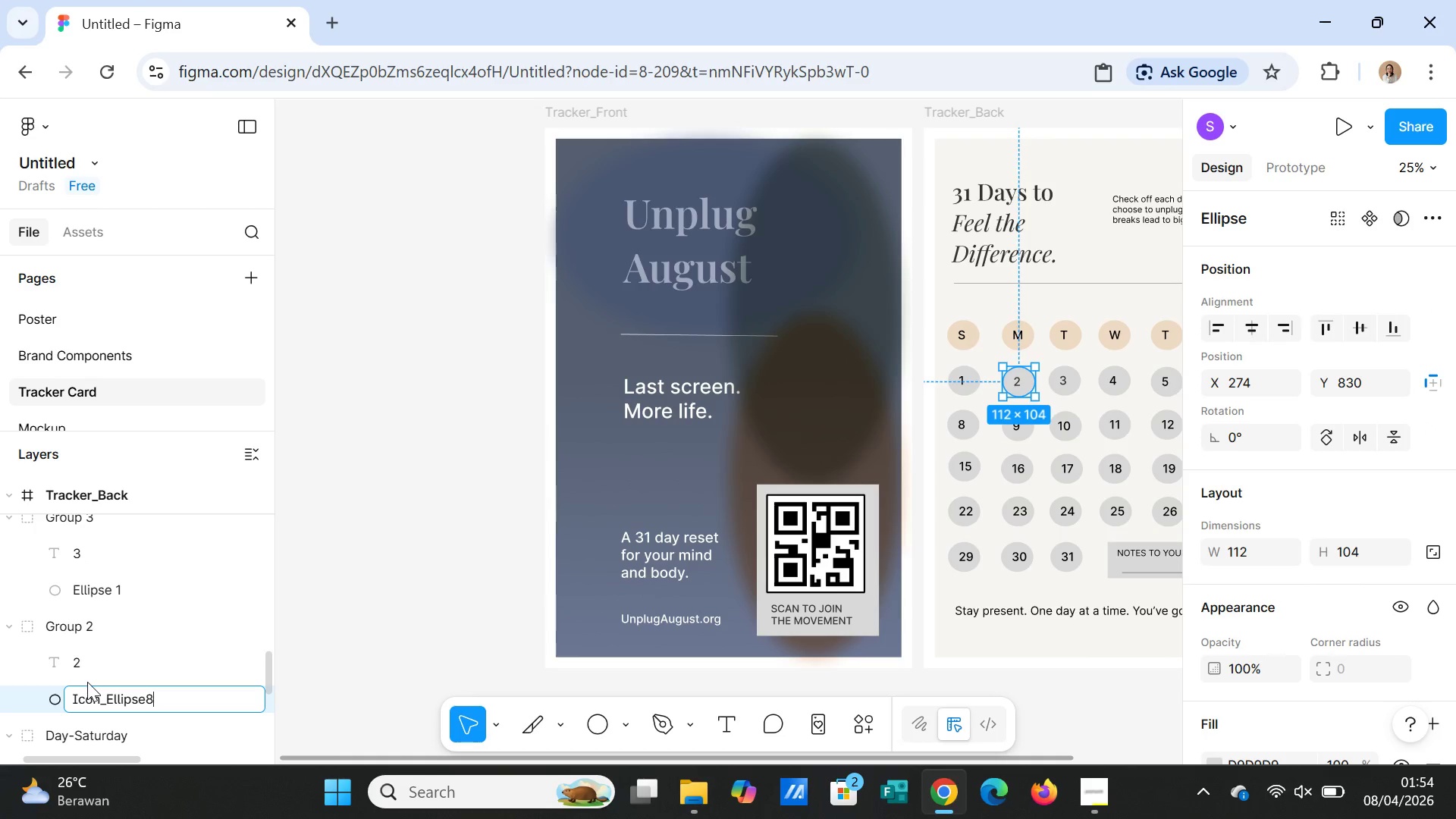 
key(8)
 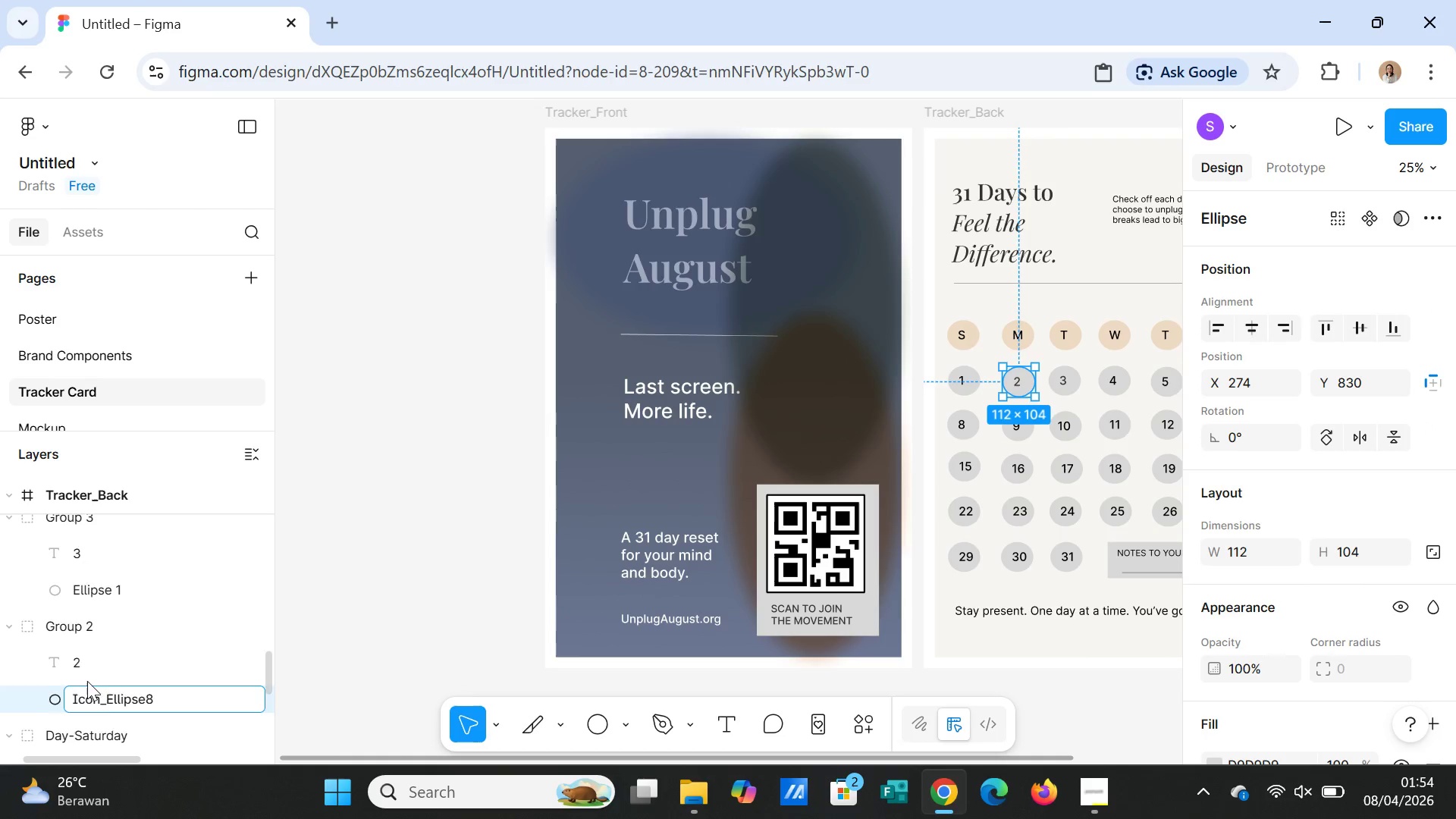 
scroll: coordinate [87, 681], scroll_direction: down, amount: 1.0
 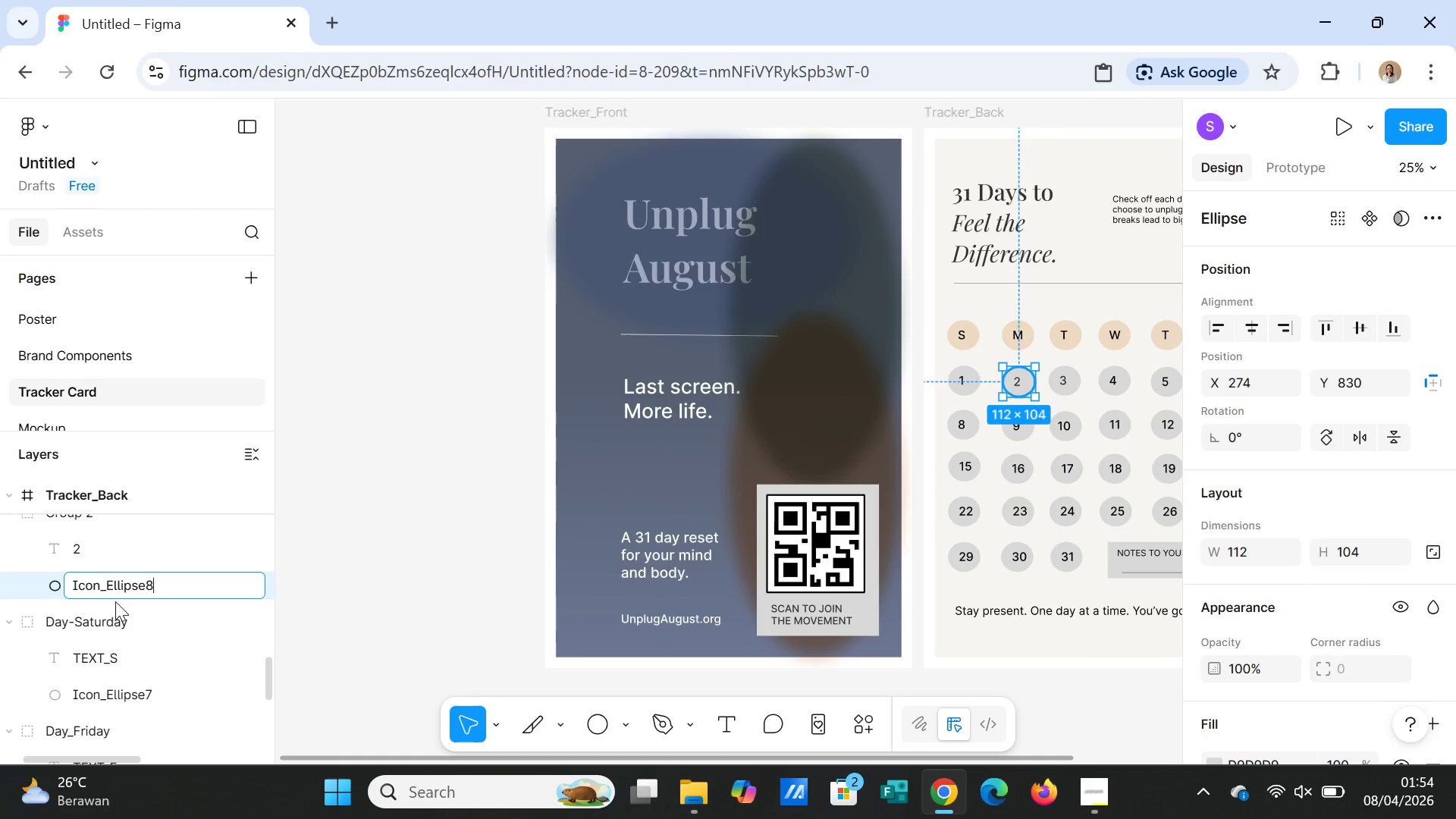 
scroll: coordinate [118, 611], scroll_direction: up, amount: 1.0
 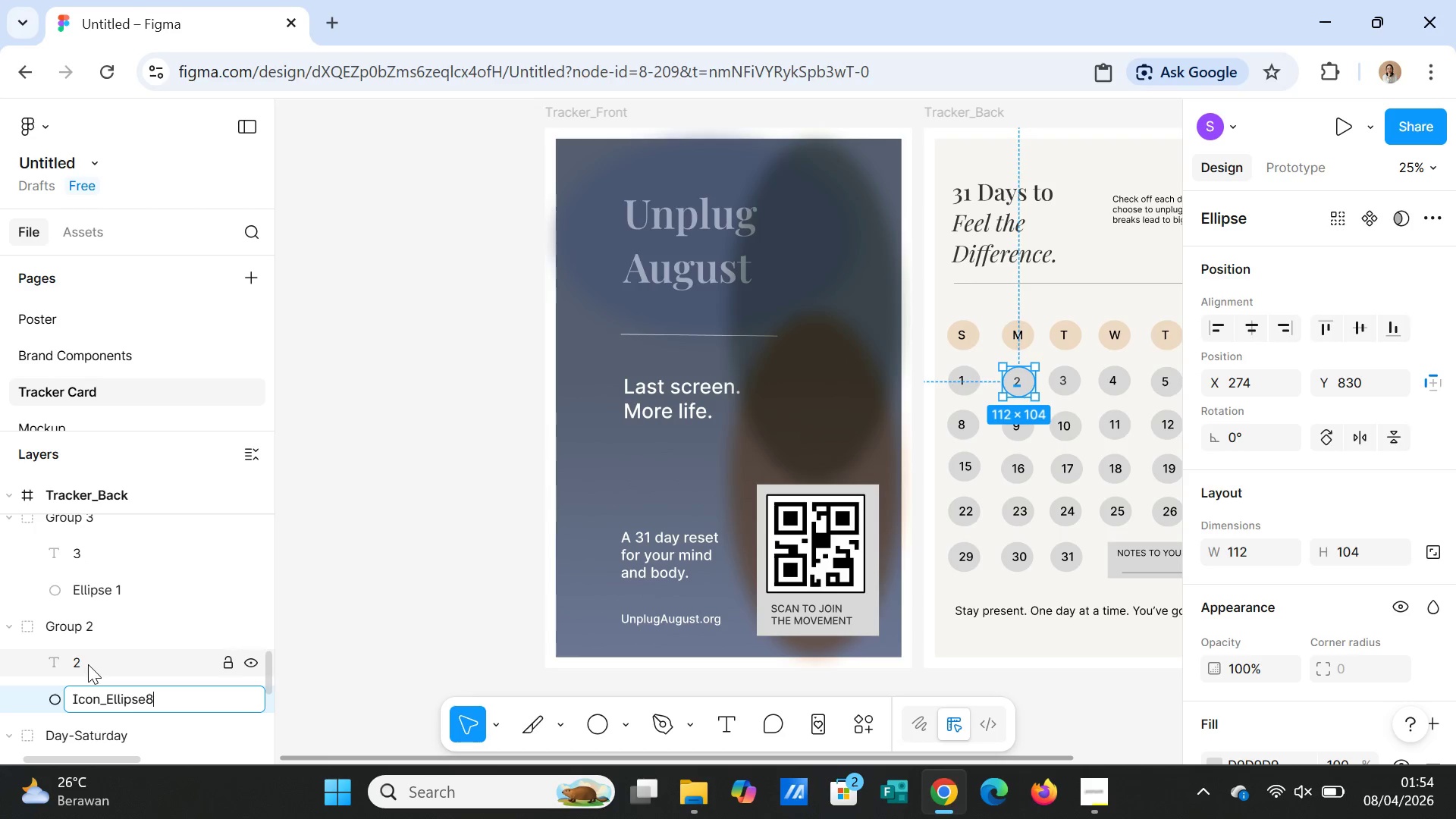 
scroll: coordinate [90, 663], scroll_direction: down, amount: 1.0
 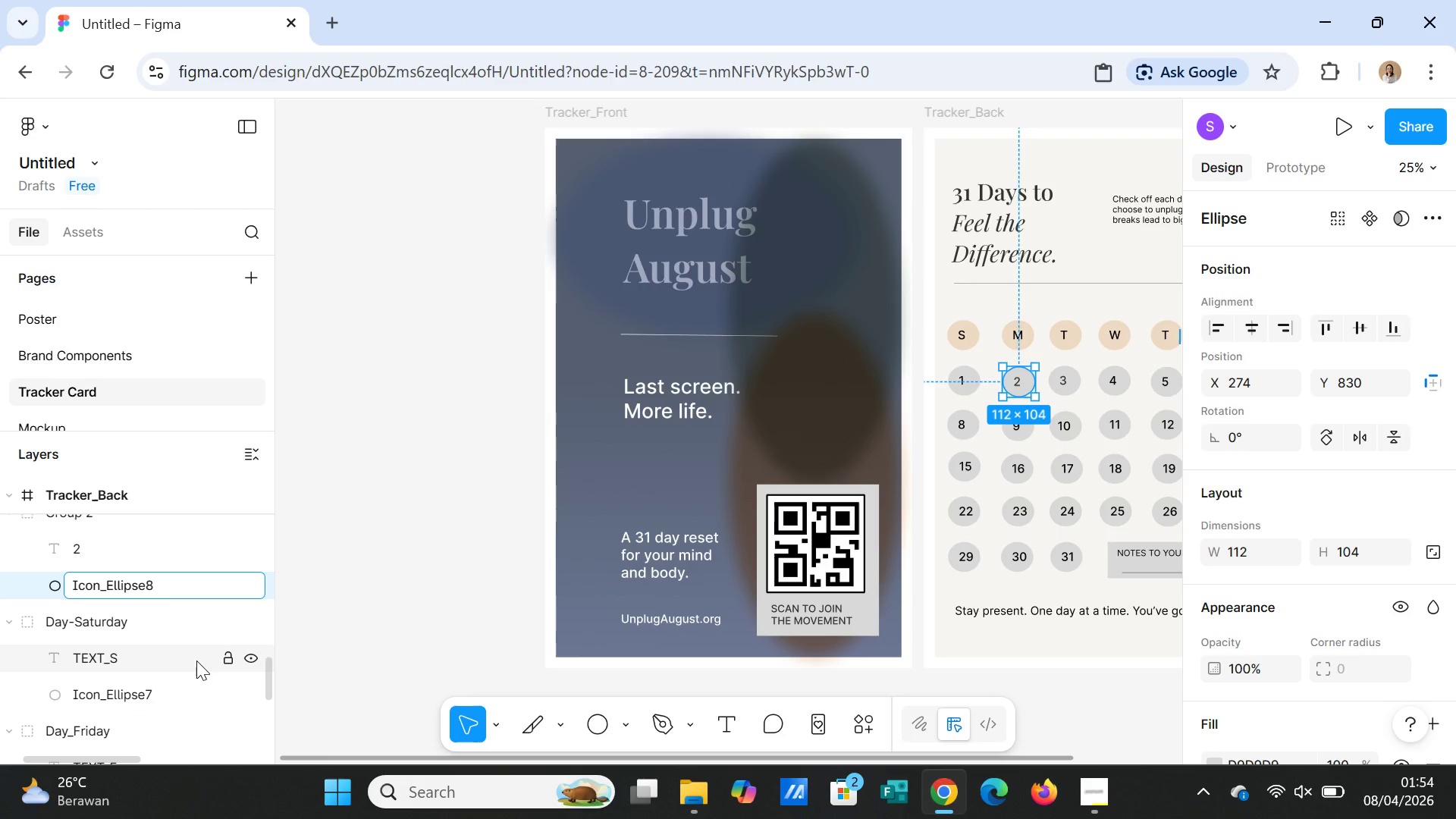 
wait(7.97)
 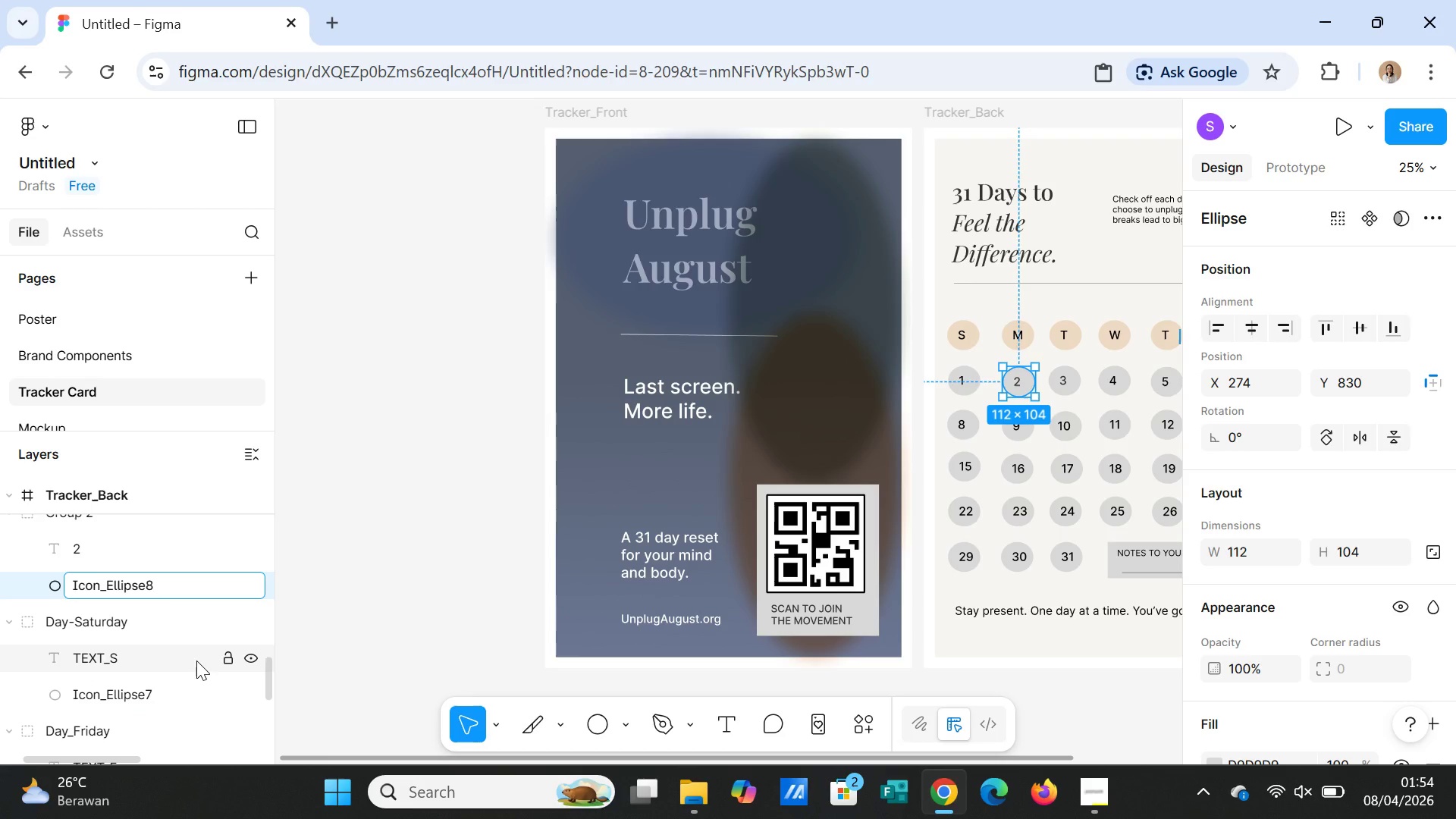 
left_click([974, 387])
 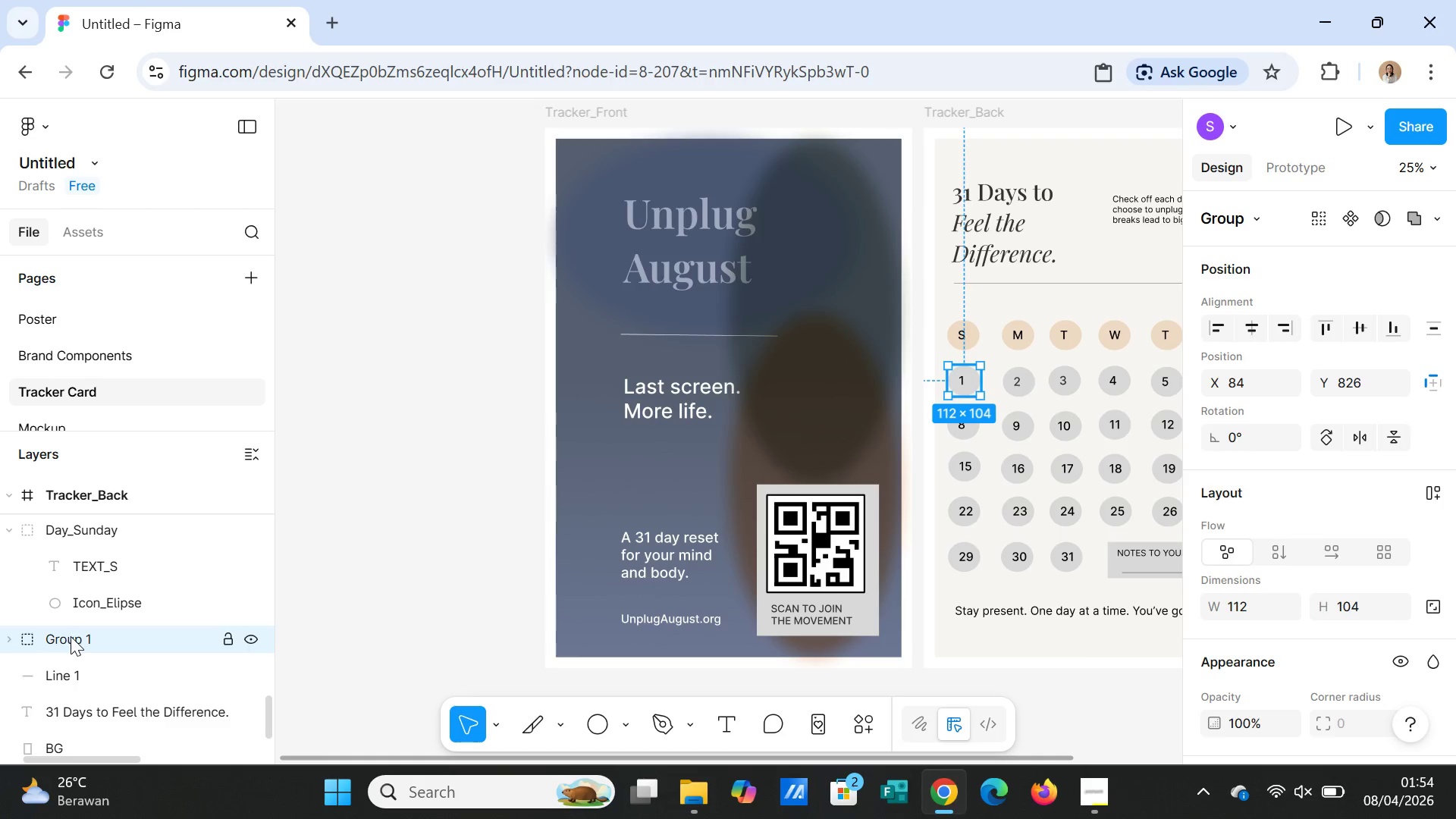 
left_click([5, 637])
 